 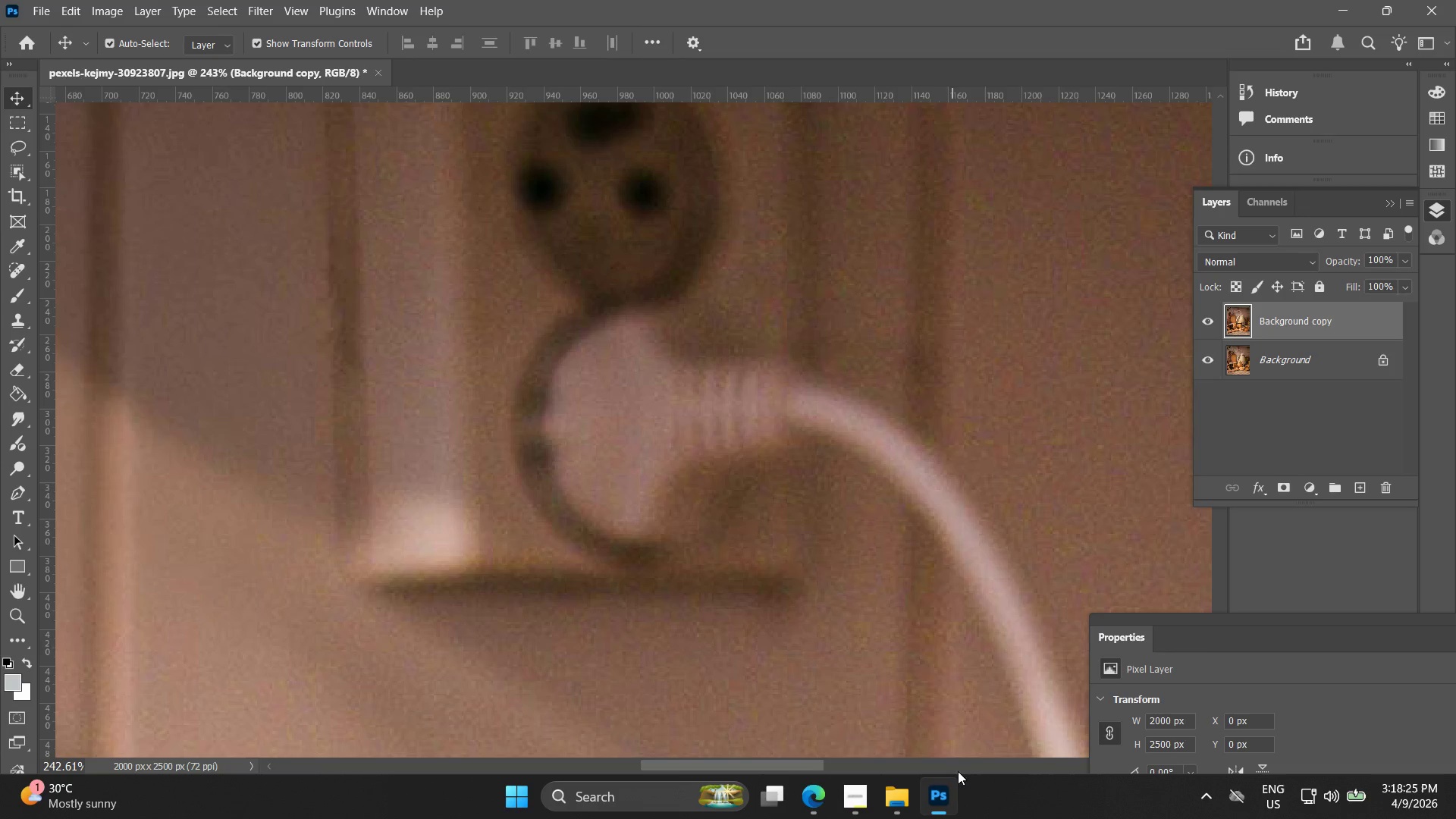 
left_click_drag(start_coordinate=[696, 332], to_coordinate=[743, 493])
 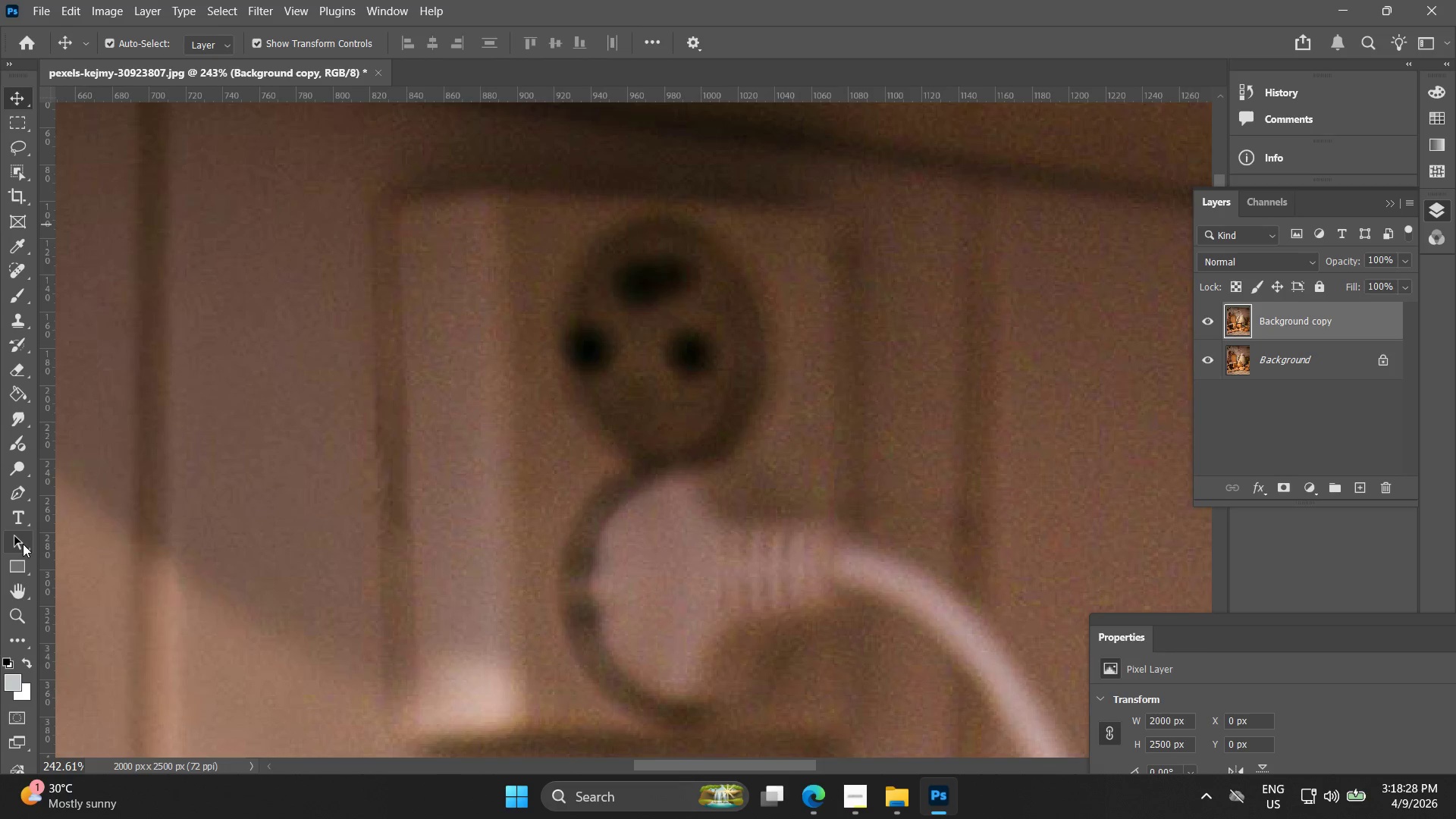 
left_click([23, 497])
 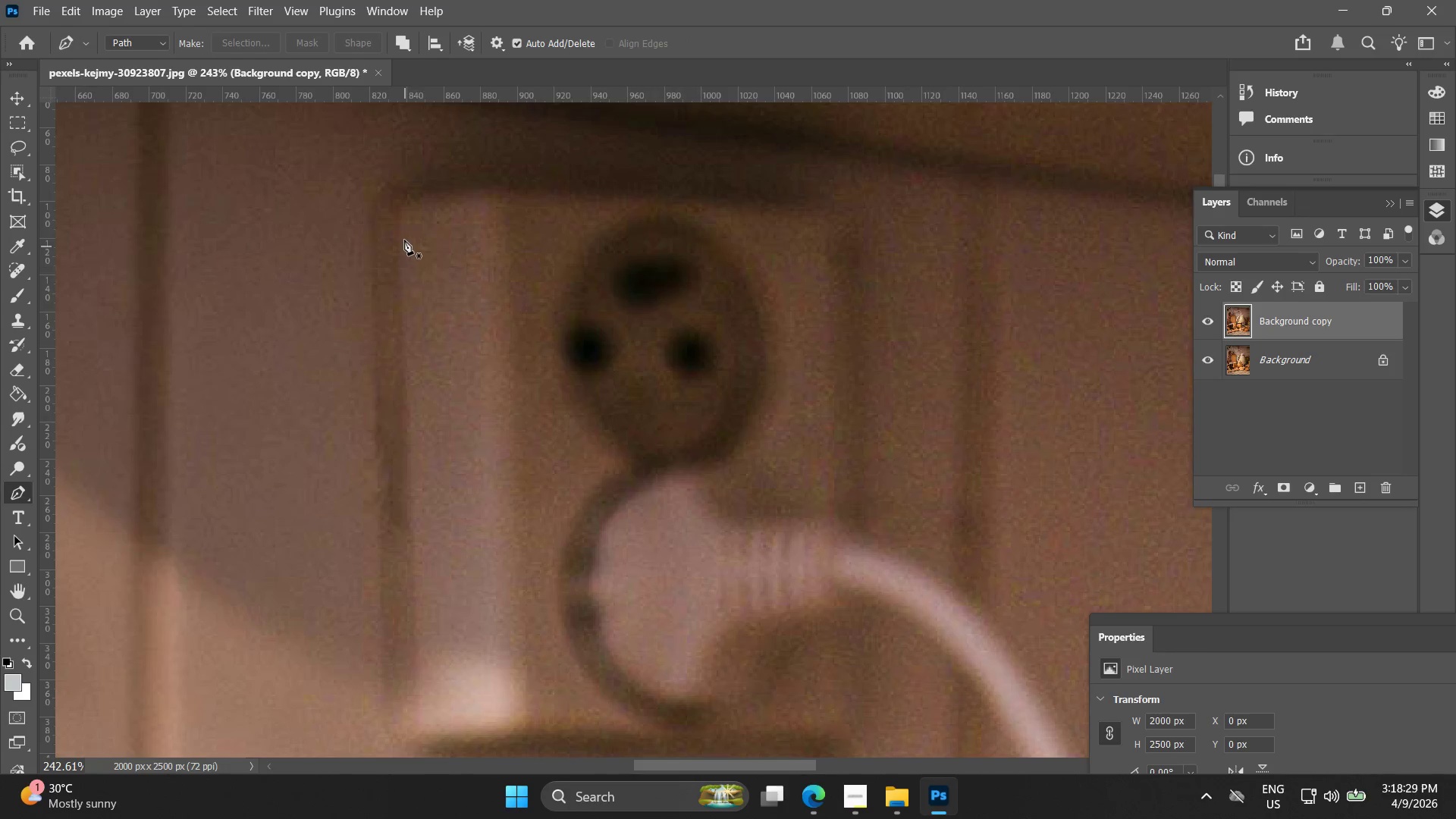 
key(Alt+AltLeft)
 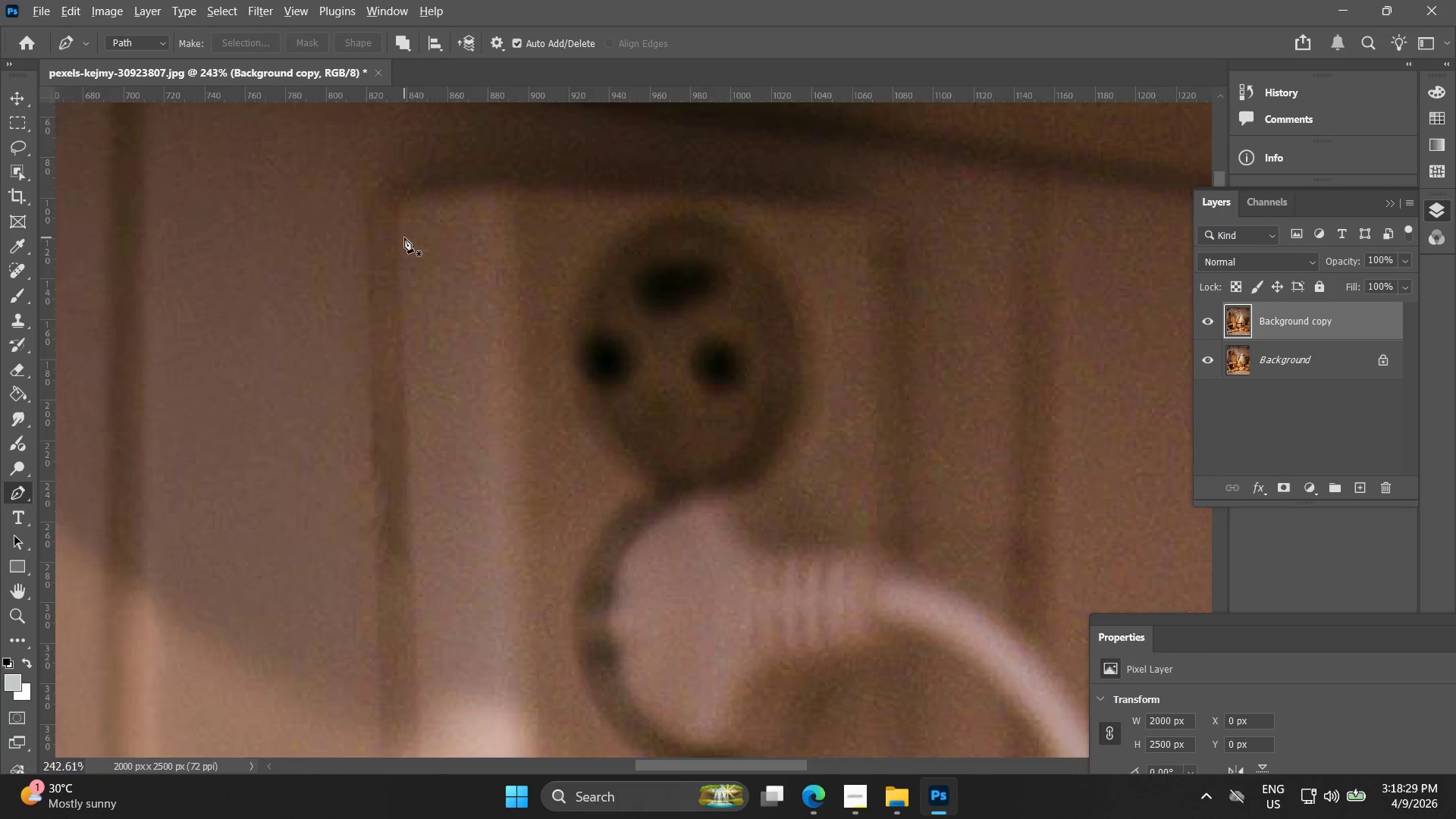 
key(Alt+AltLeft)
 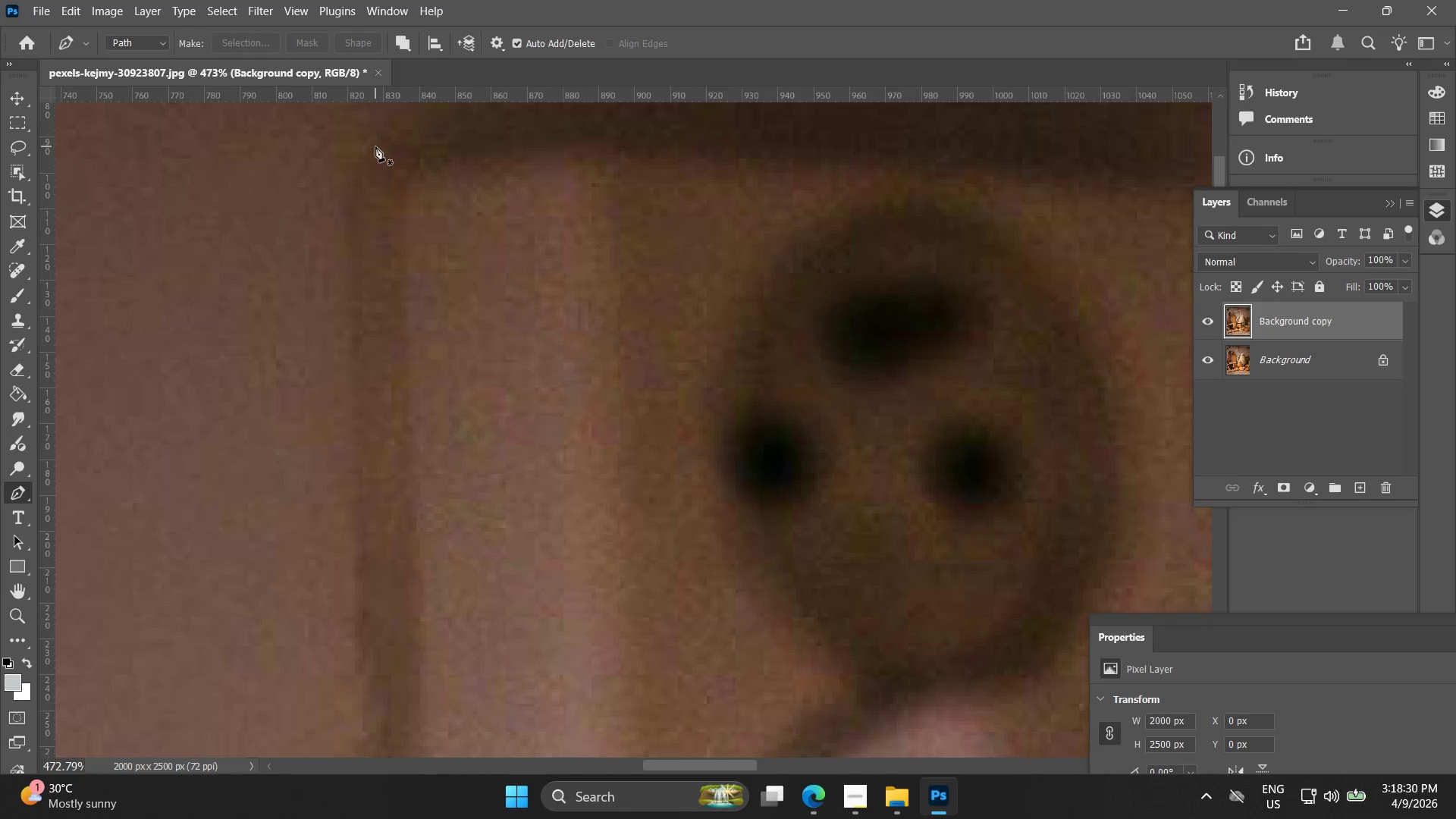 
scroll: coordinate [375, 221], scroll_direction: up, amount: 7.0
 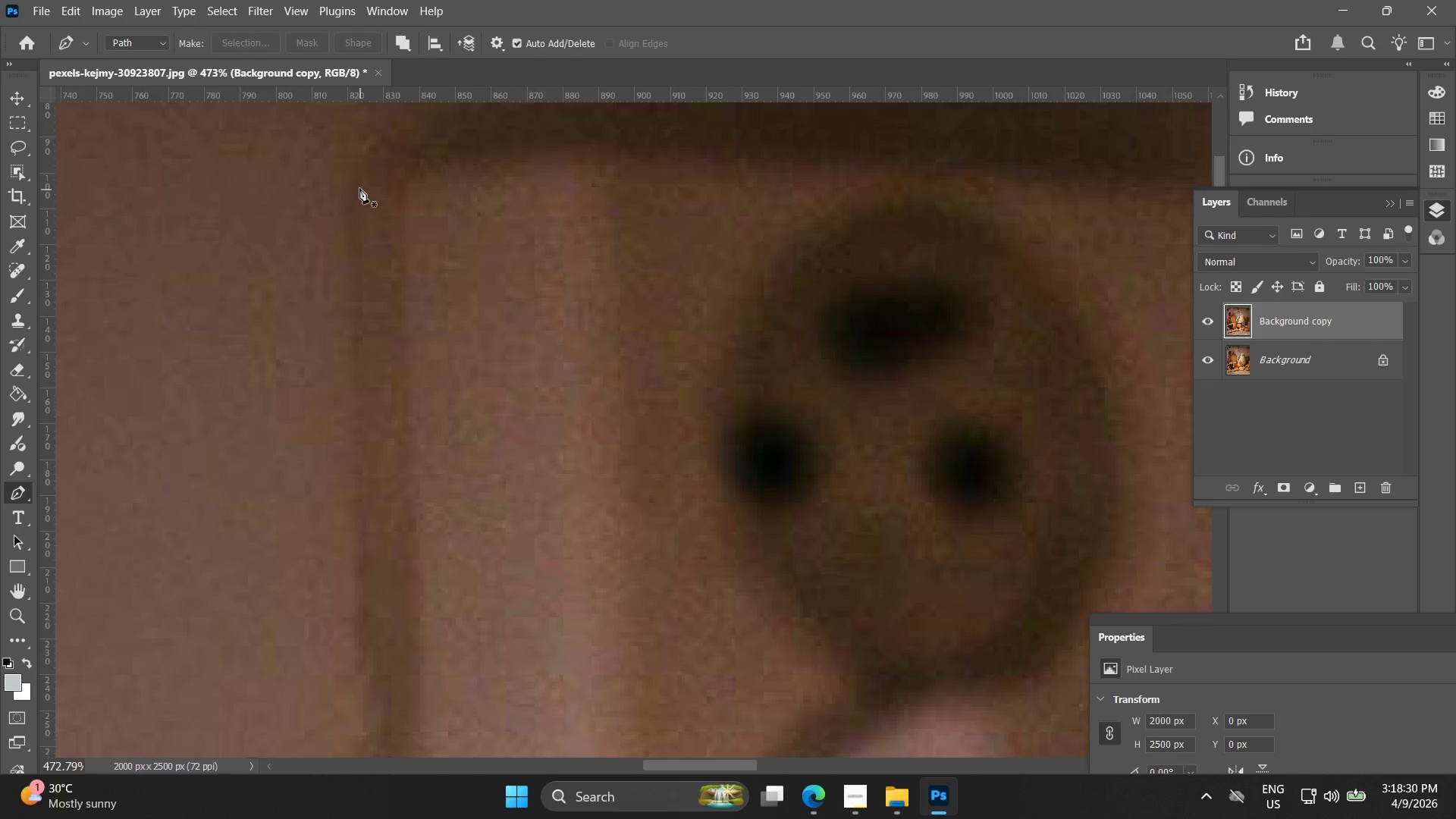 
left_click([384, 140])
 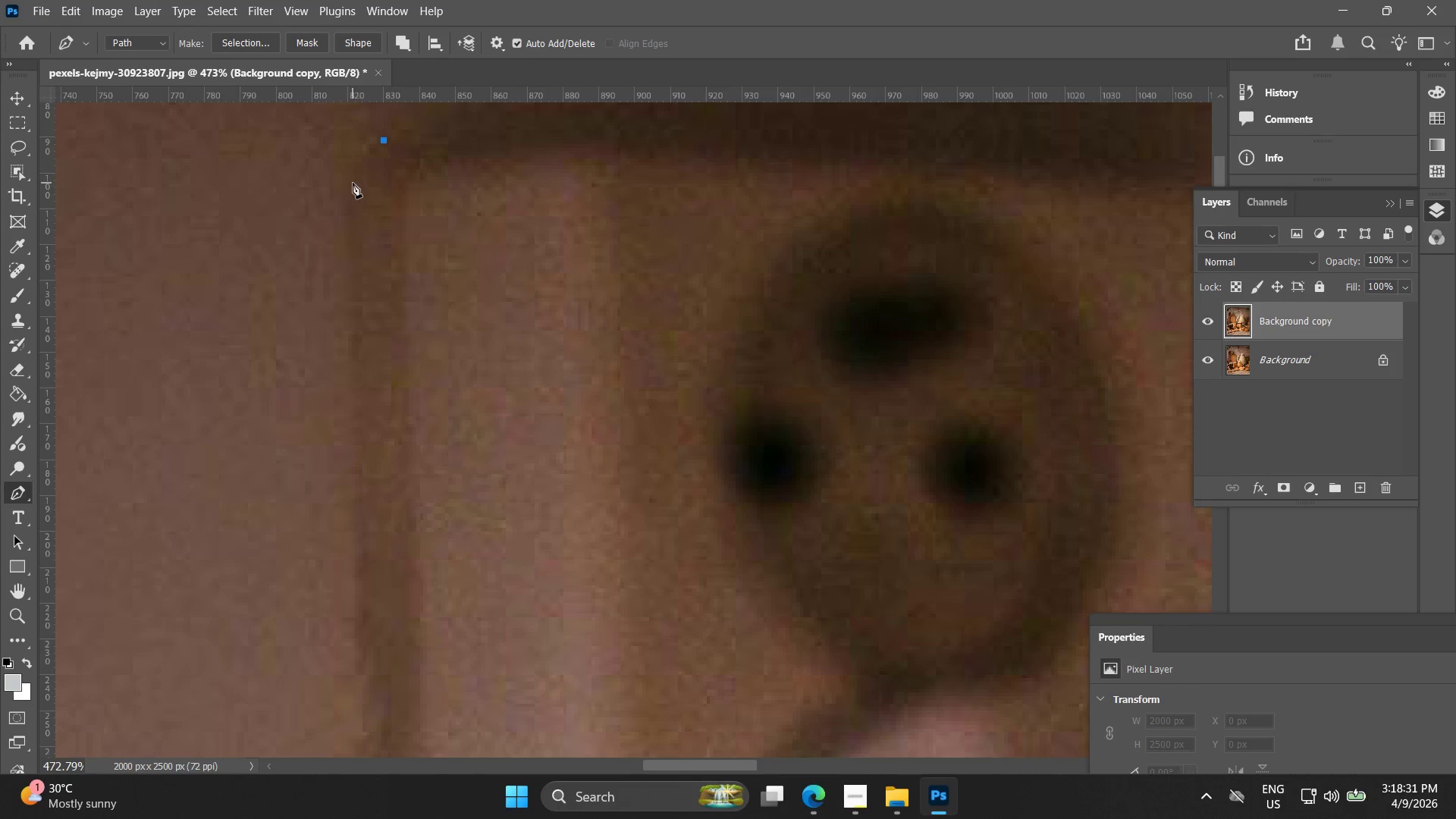 
left_click_drag(start_coordinate=[351, 186], to_coordinate=[345, 219])
 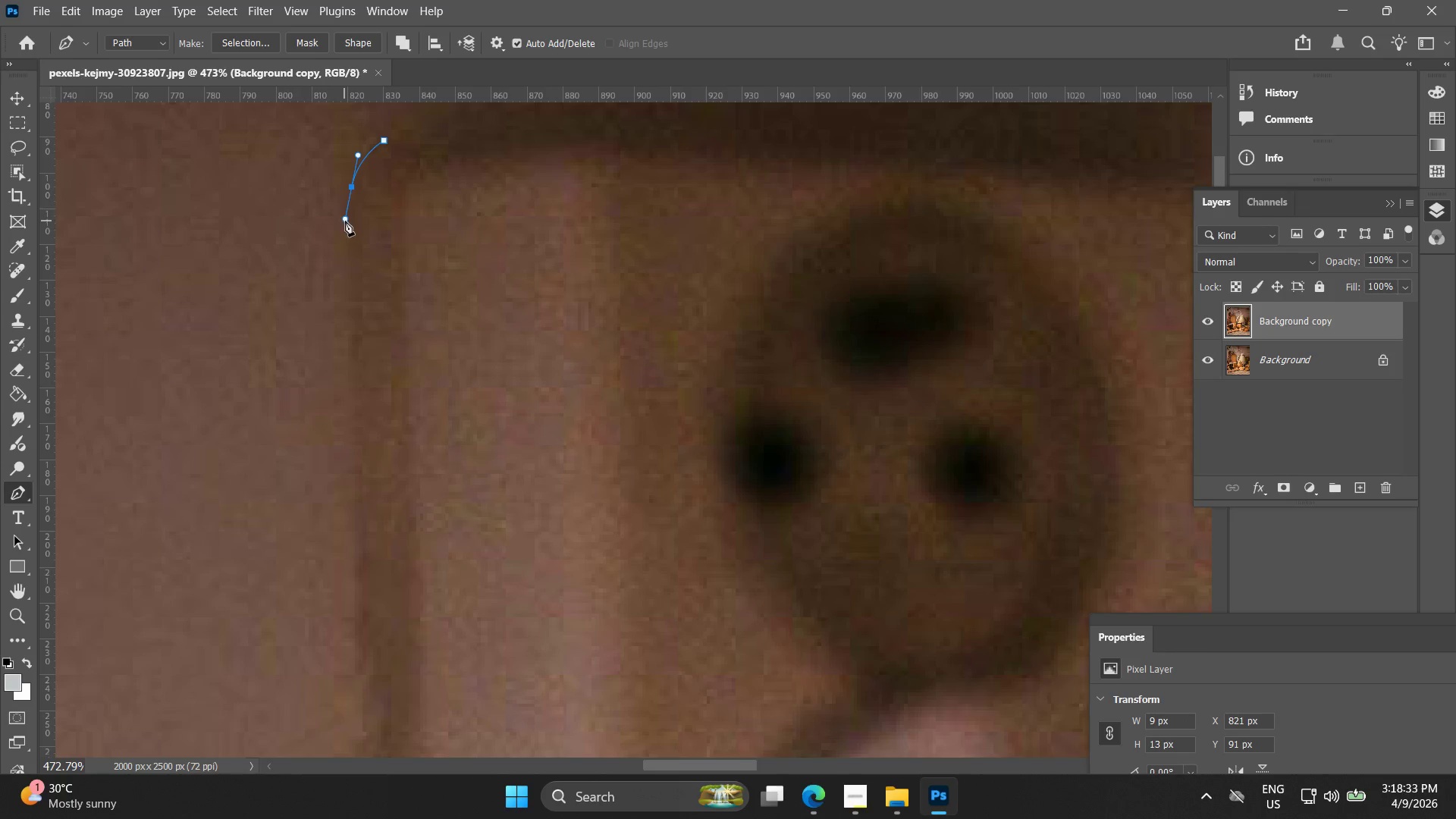 
key(Alt+AltLeft)
 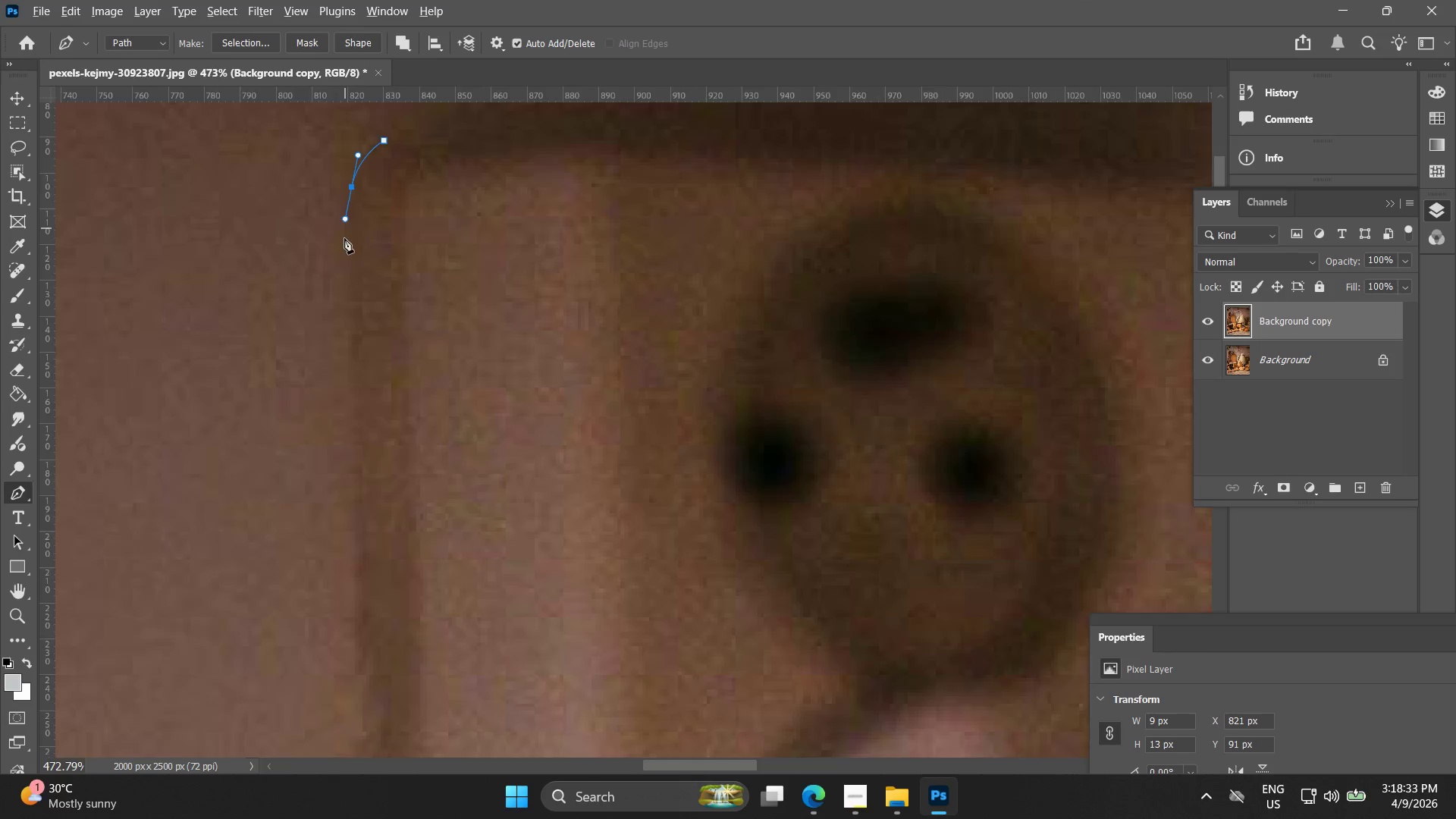 
hold_key(key=Space, duration=0.5)
 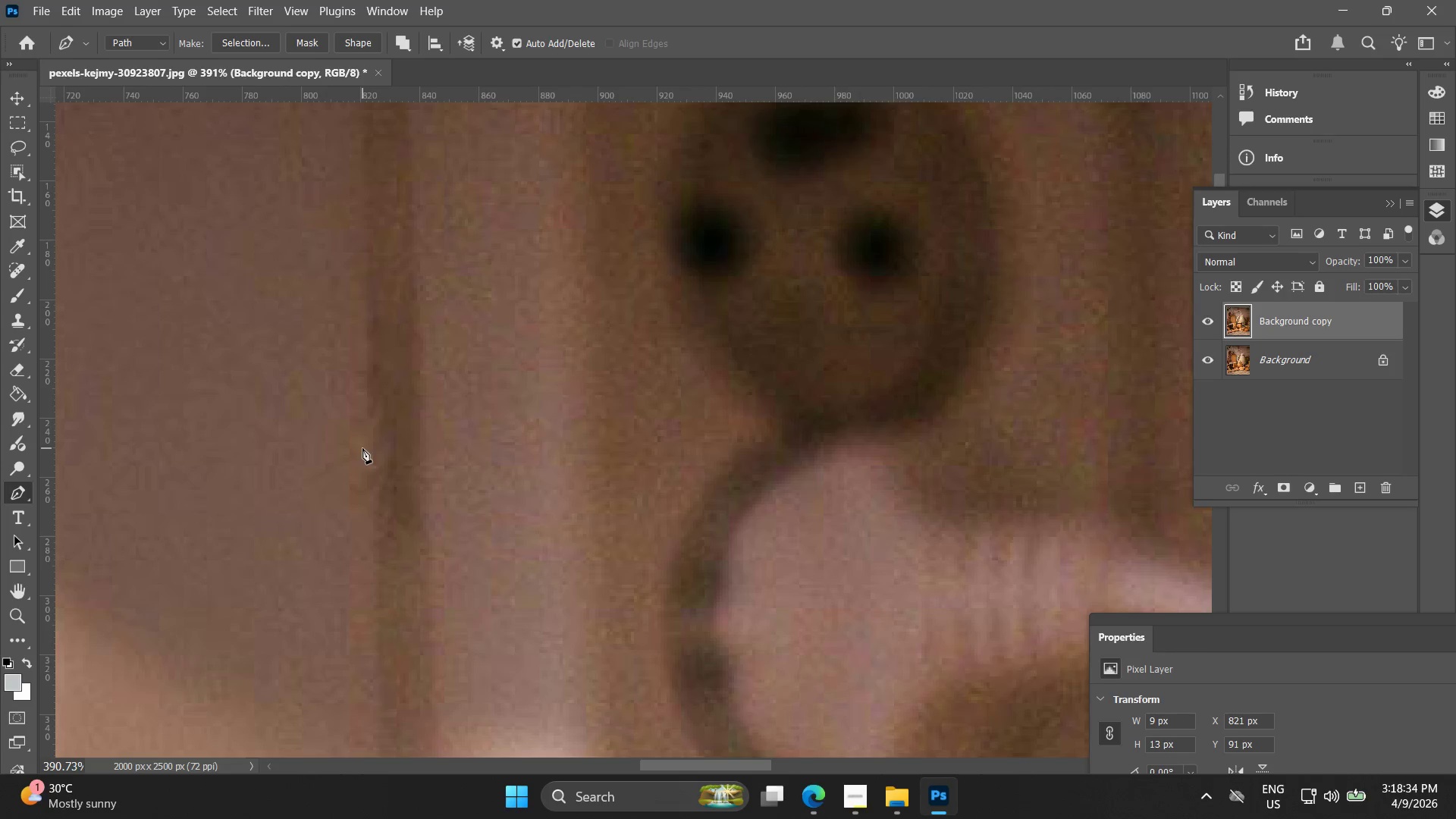 
left_click_drag(start_coordinate=[362, 250], to_coordinate=[375, 69])
 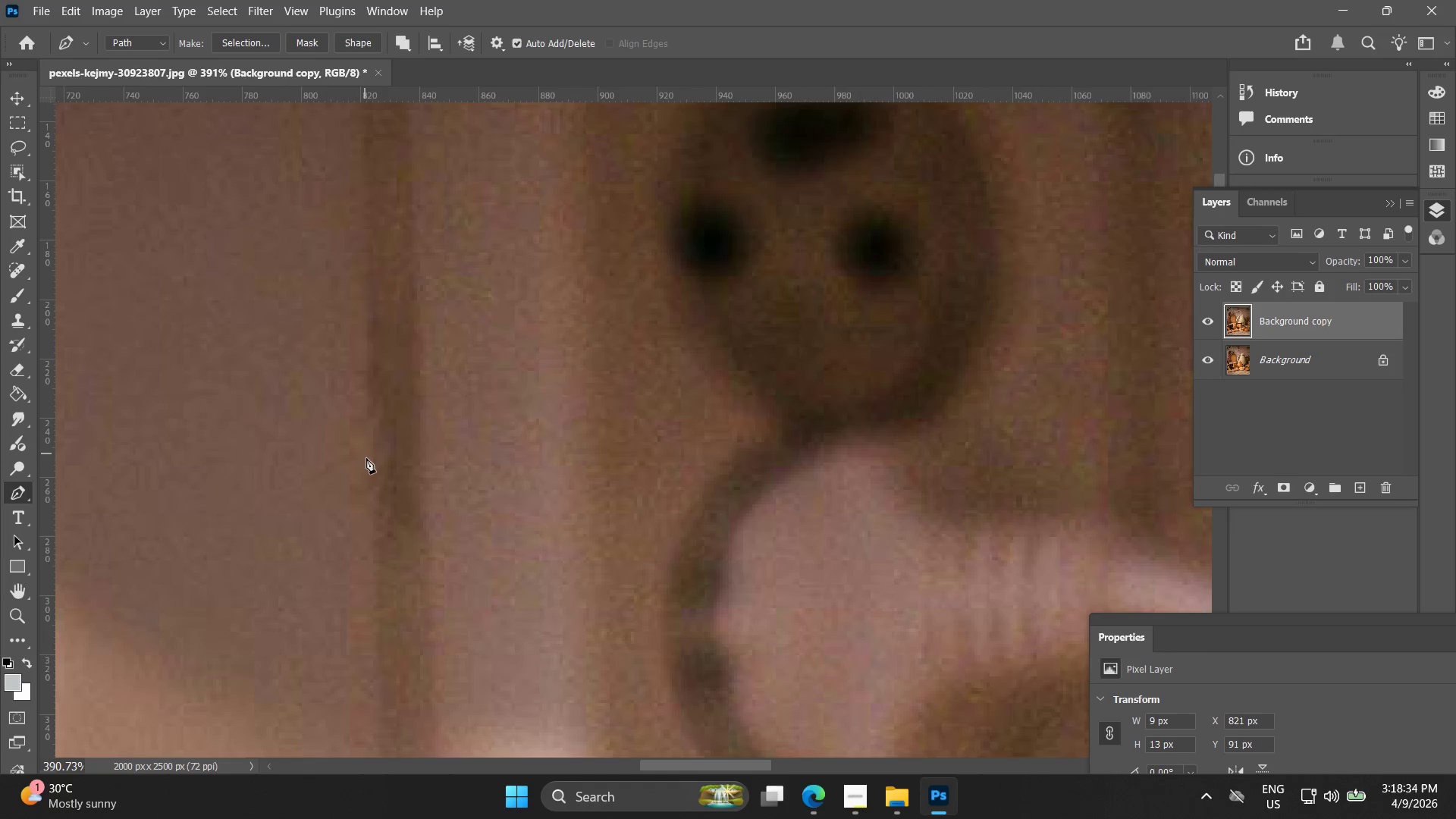 
scroll: coordinate [344, 241], scroll_direction: down, amount: 2.0
 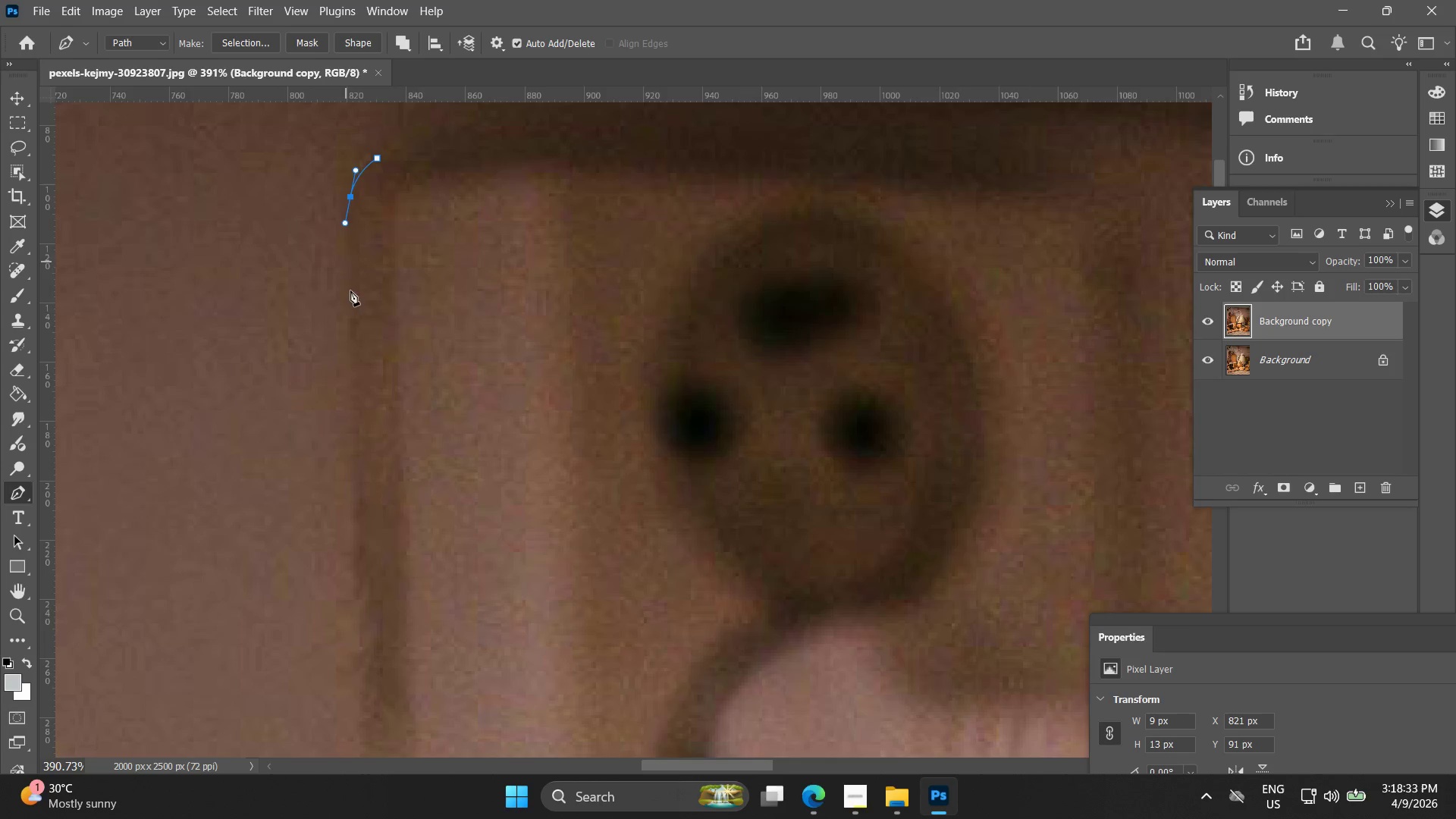 
left_click([369, 461])
 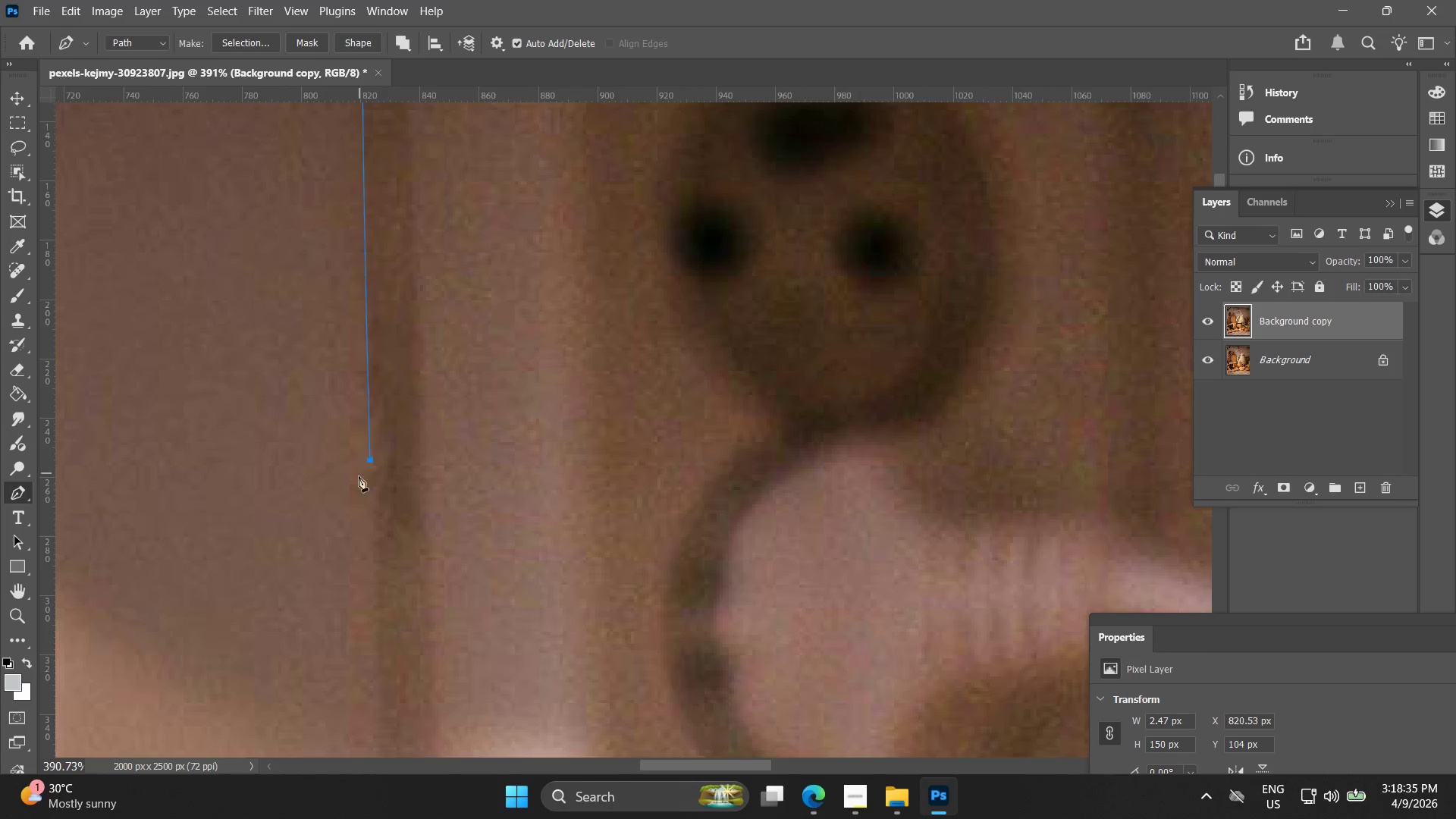 
hold_key(key=Space, duration=0.55)
 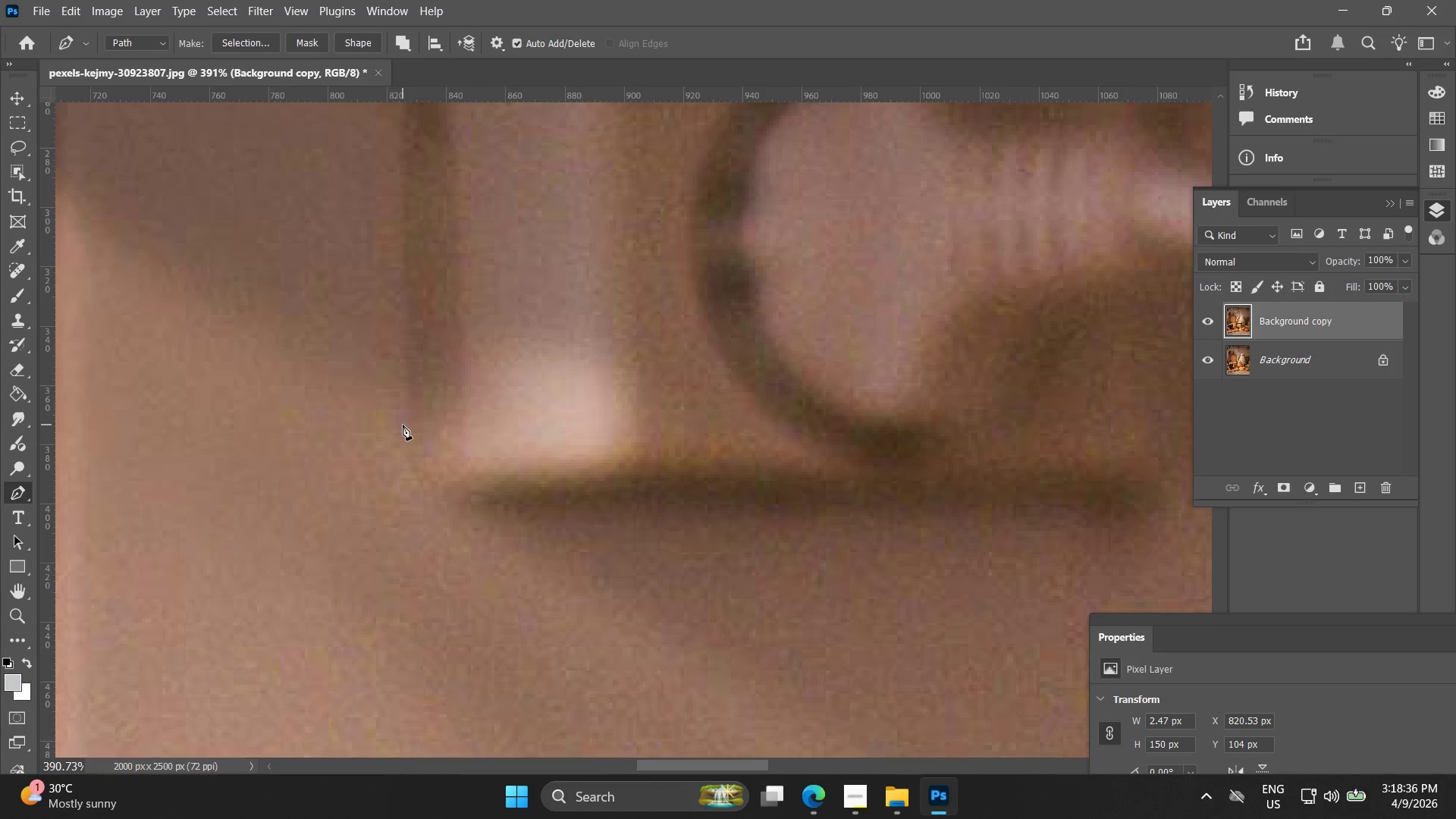 
left_click_drag(start_coordinate=[374, 516], to_coordinate=[400, 127])
 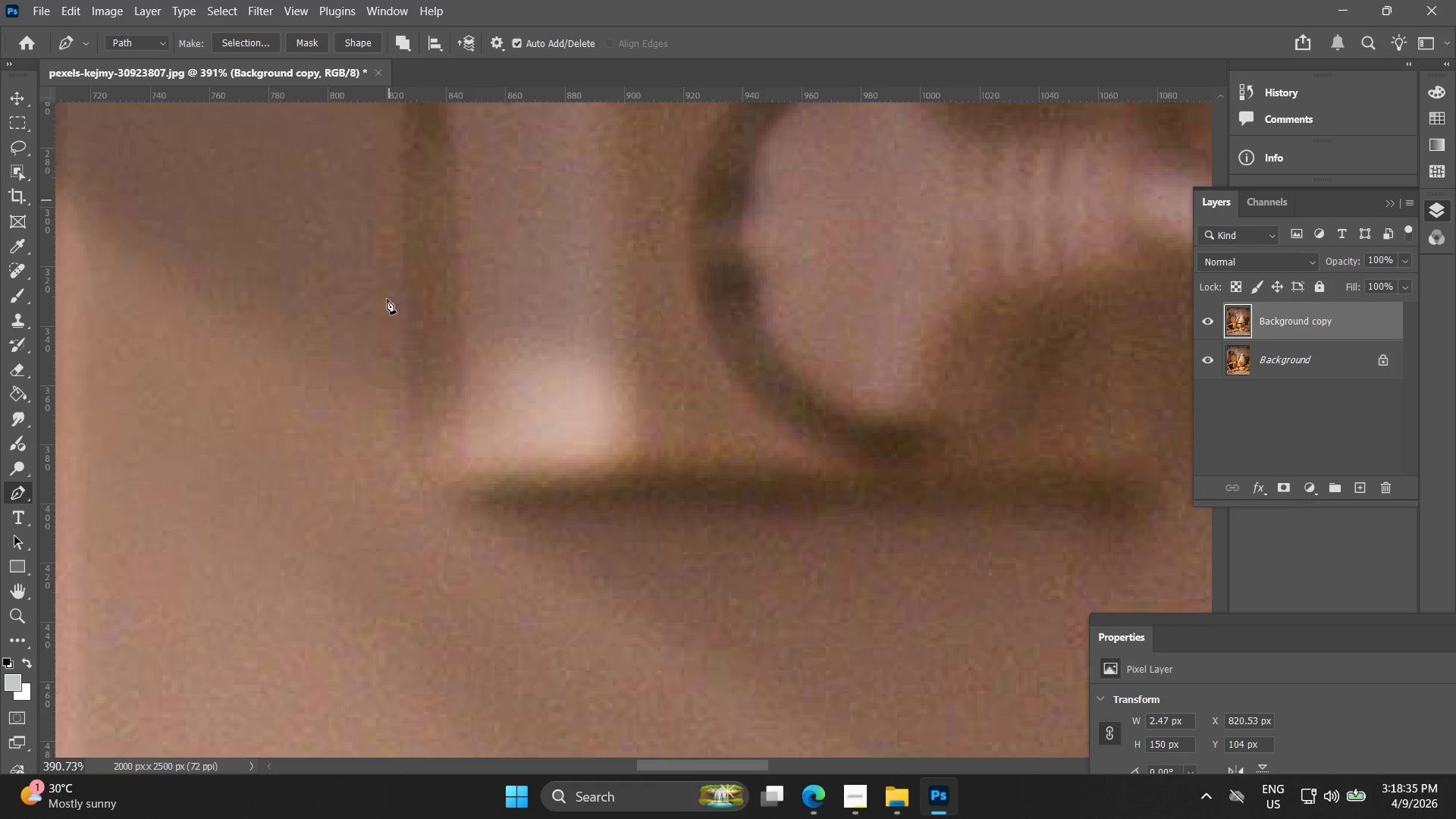 
hold_key(key=Space, duration=5.12)
 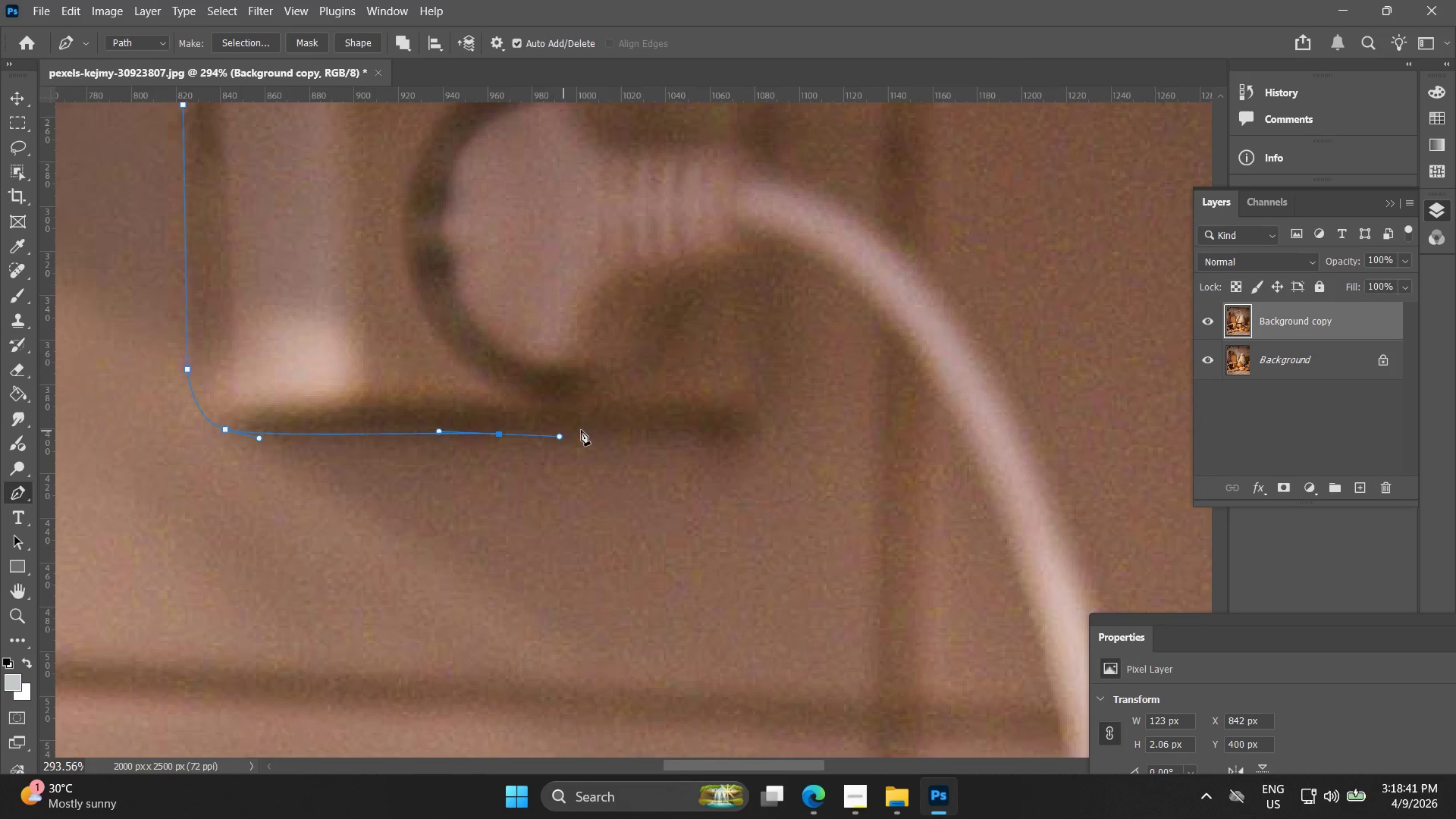 
left_click([403, 425])
 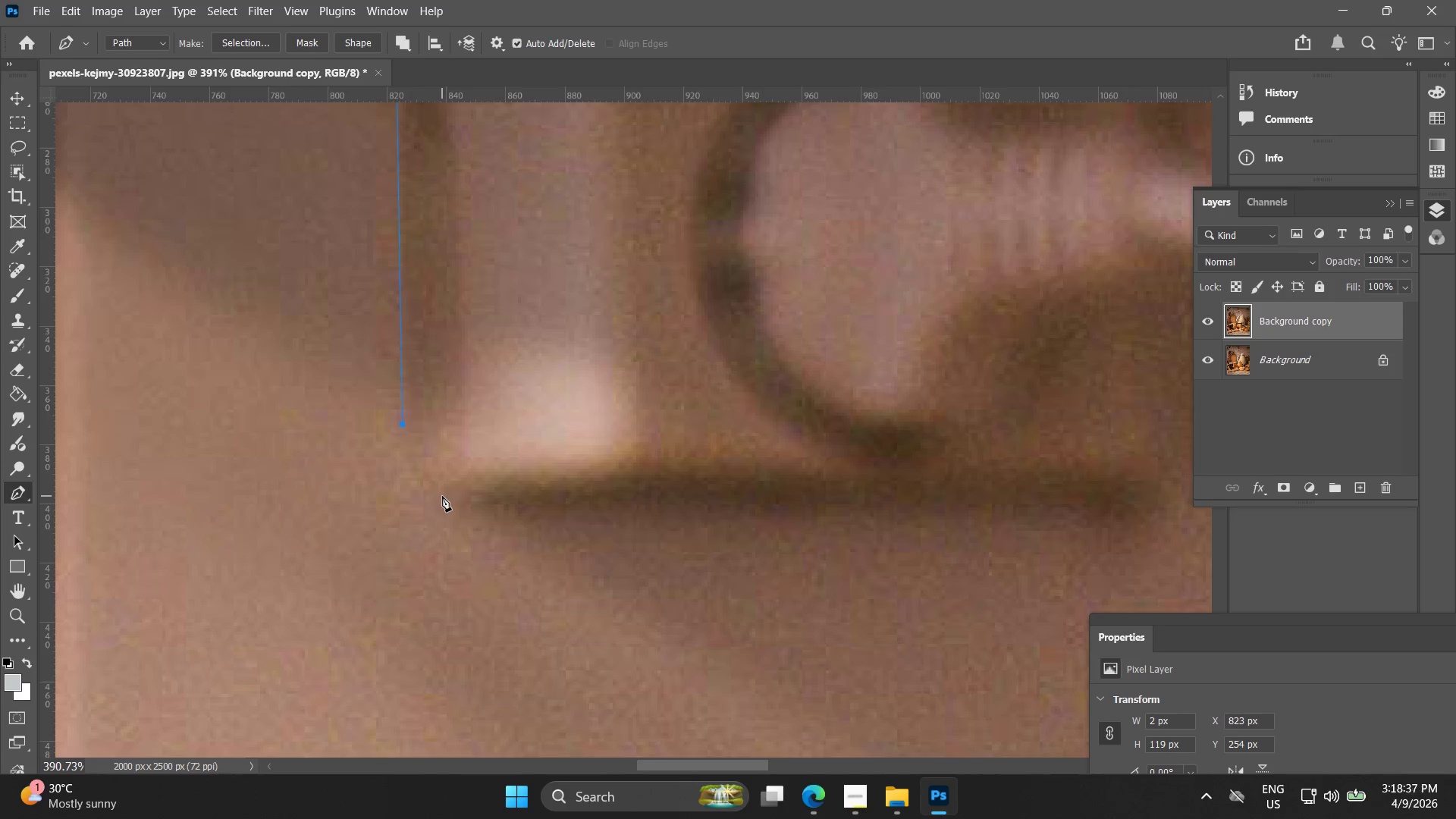 
left_click_drag(start_coordinate=[451, 503], to_coordinate=[497, 516])
 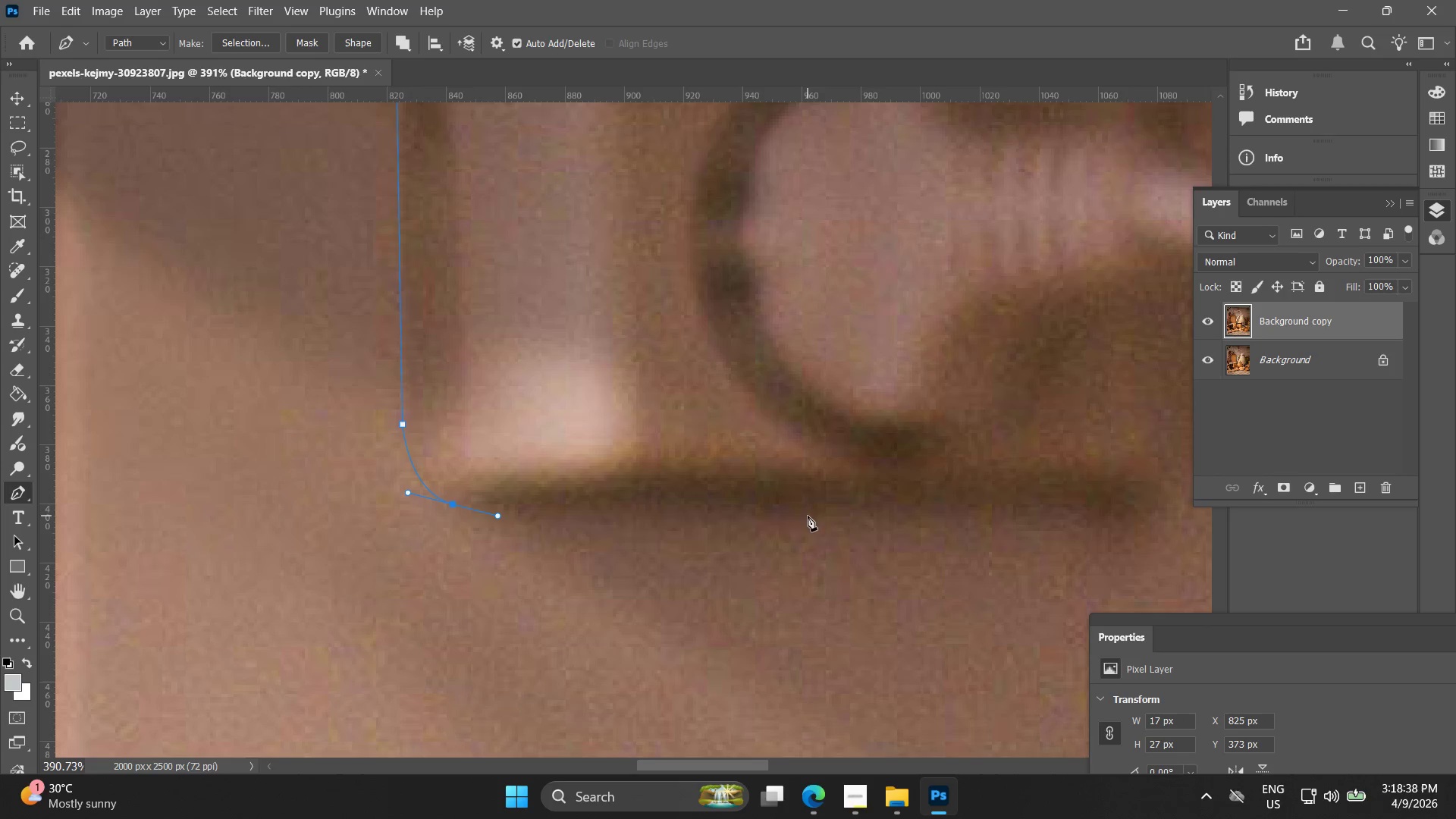 
left_click_drag(start_coordinate=[817, 509], to_coordinate=[897, 513])
 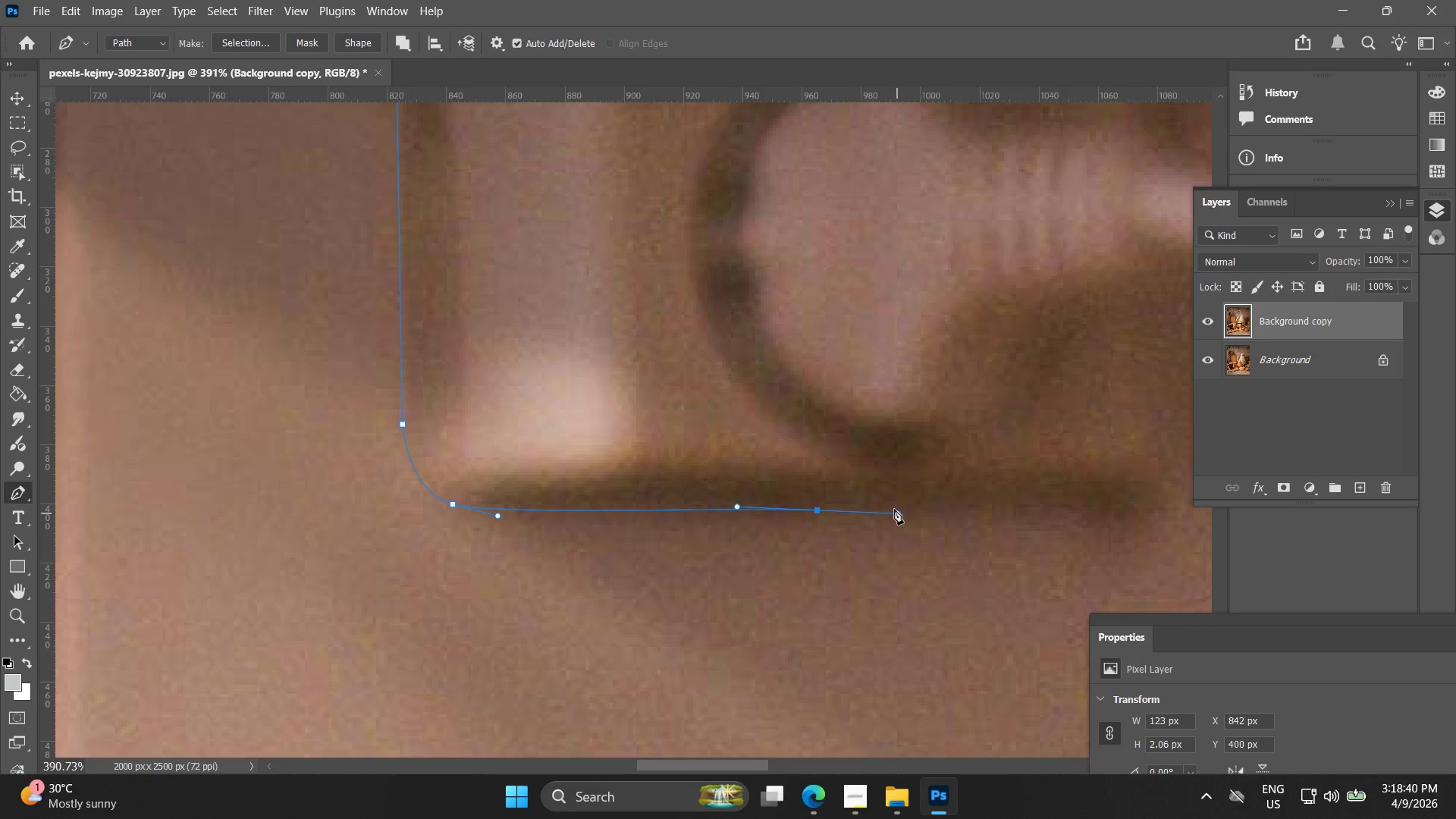 
key(Alt+AltLeft)
 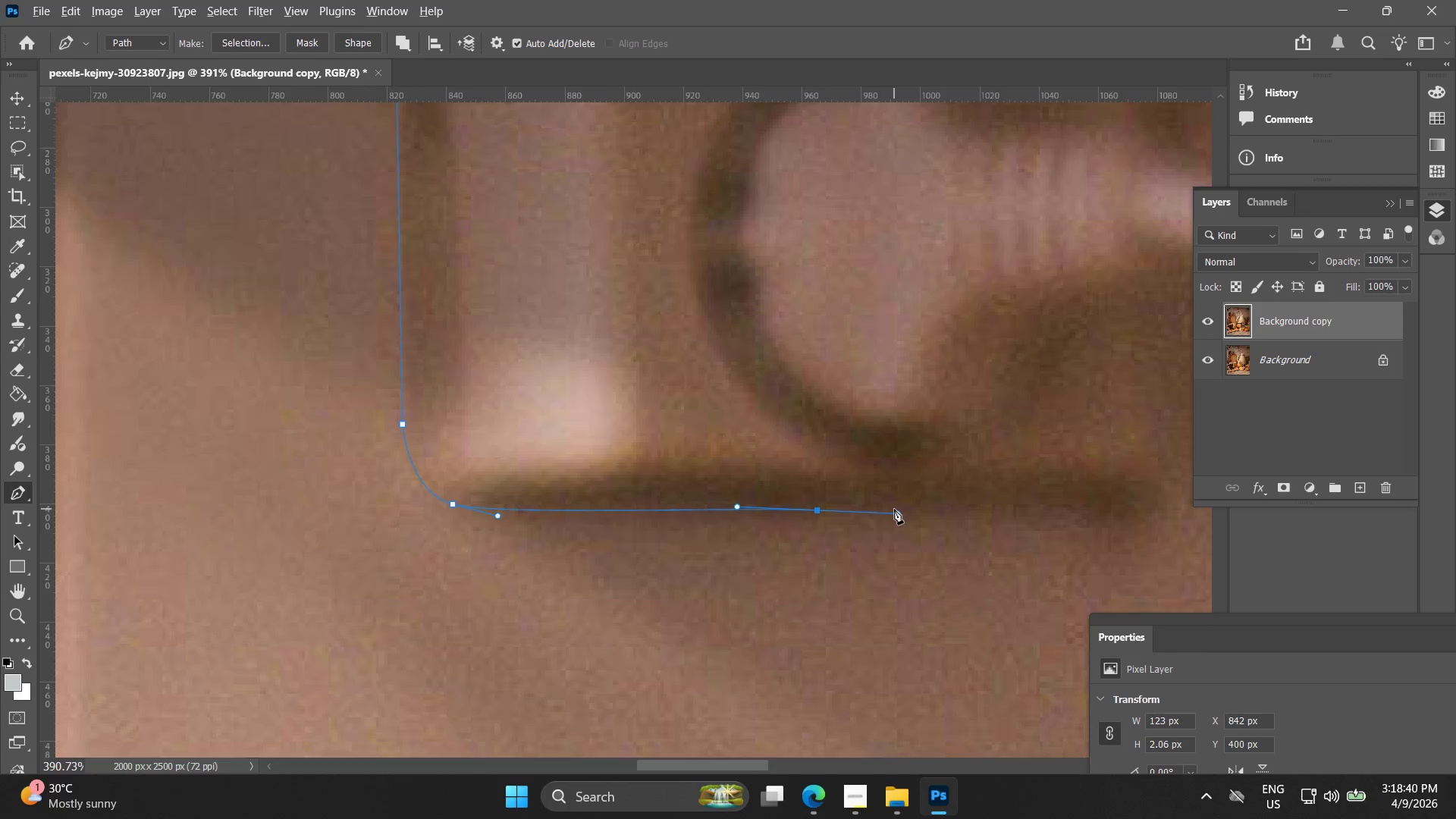 
hold_key(key=Space, duration=0.47)
 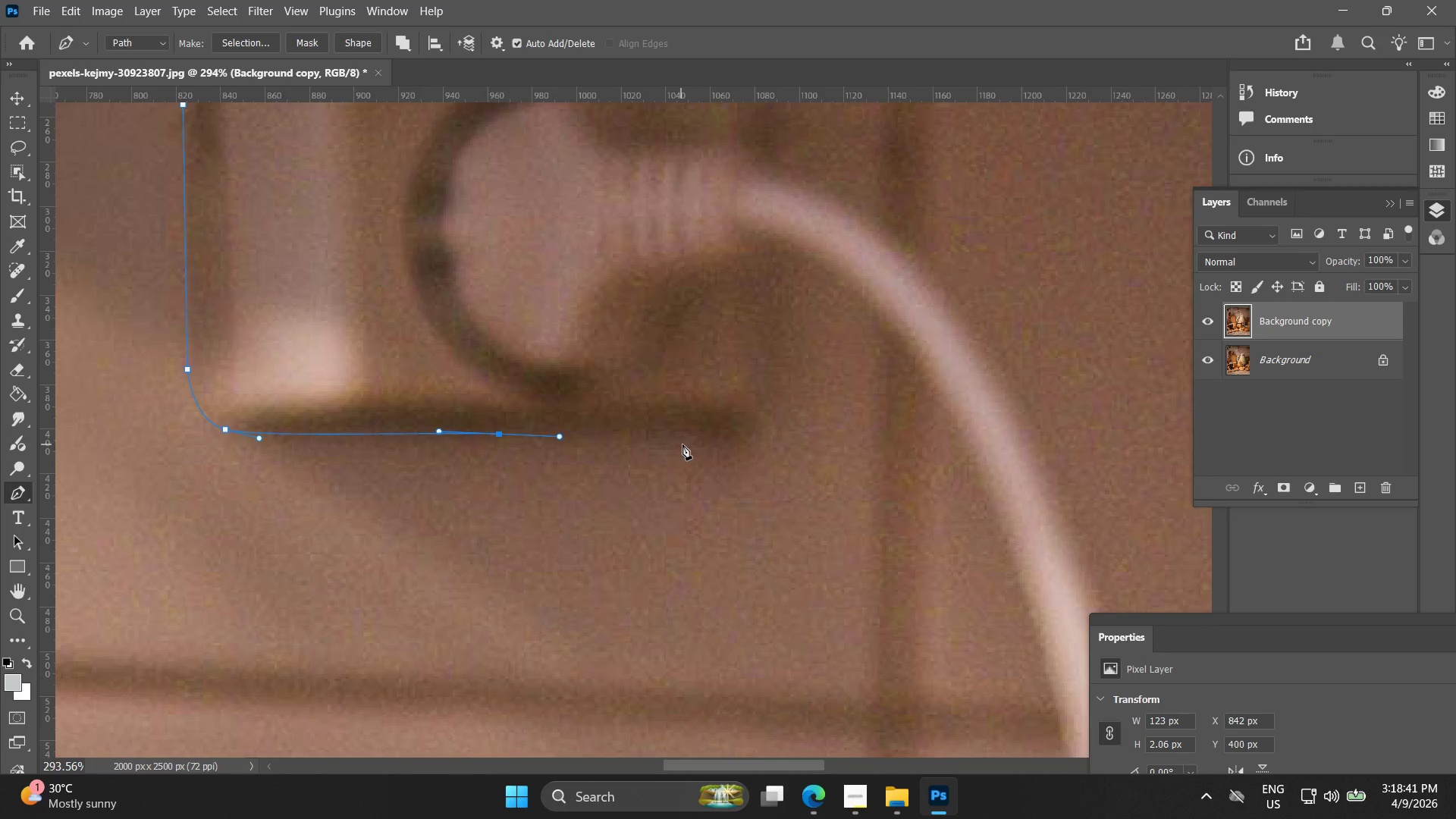 
left_click_drag(start_coordinate=[893, 508], to_coordinate=[556, 432])
 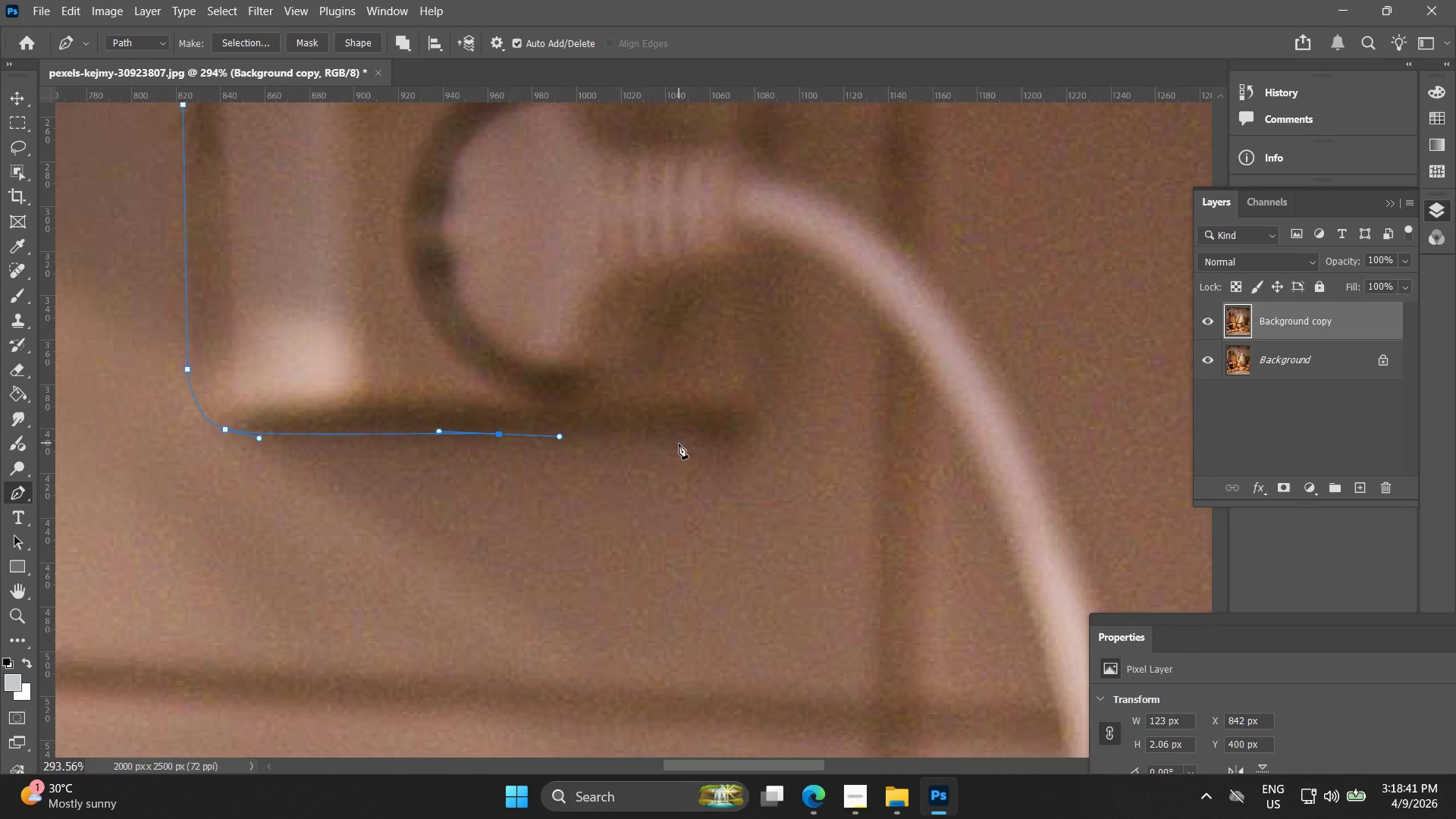 
scroll: coordinate [893, 508], scroll_direction: down, amount: 3.0
 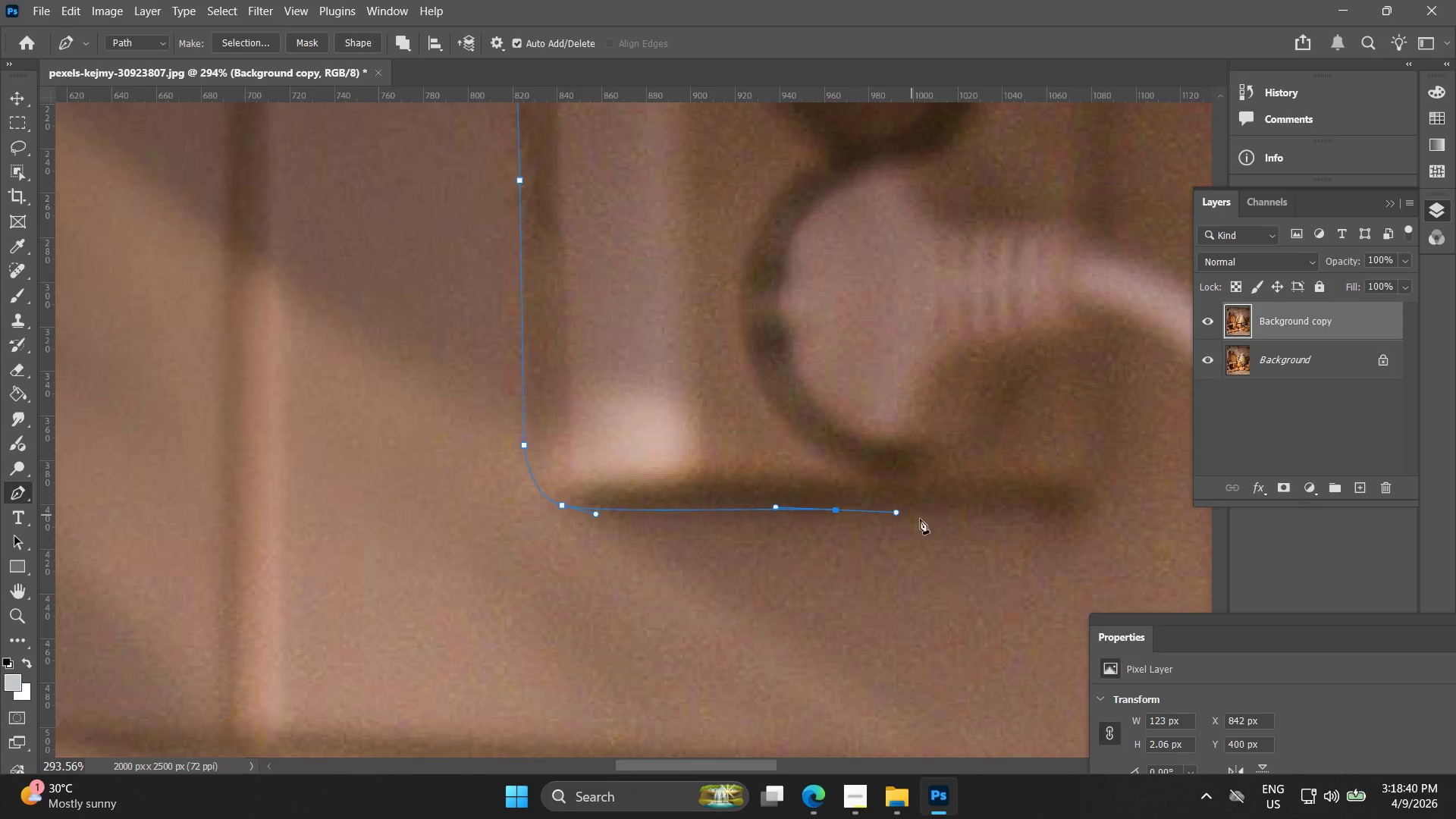 
left_click_drag(start_coordinate=[692, 444], to_coordinate=[737, 454])
 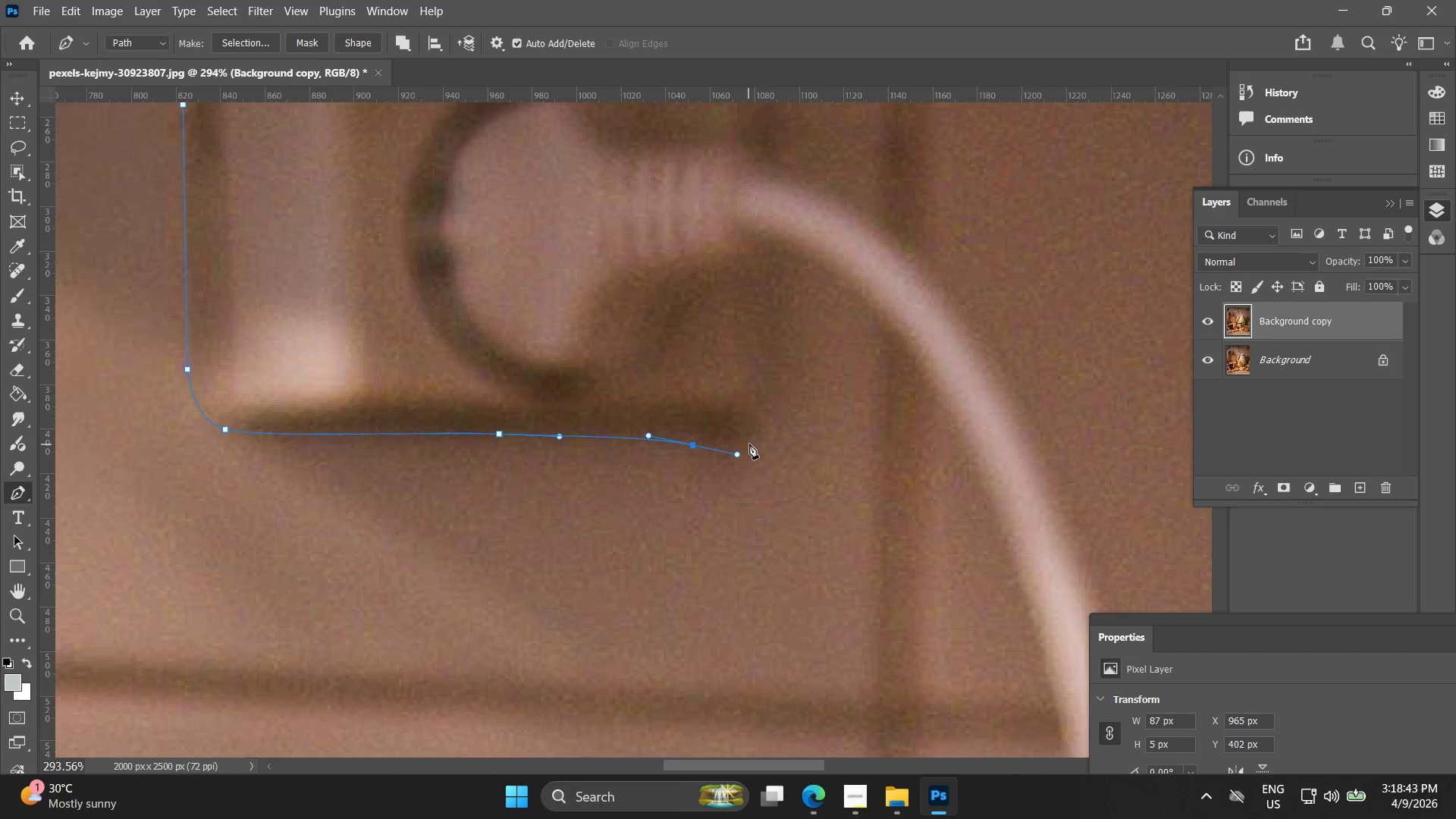 
left_click([751, 441])
 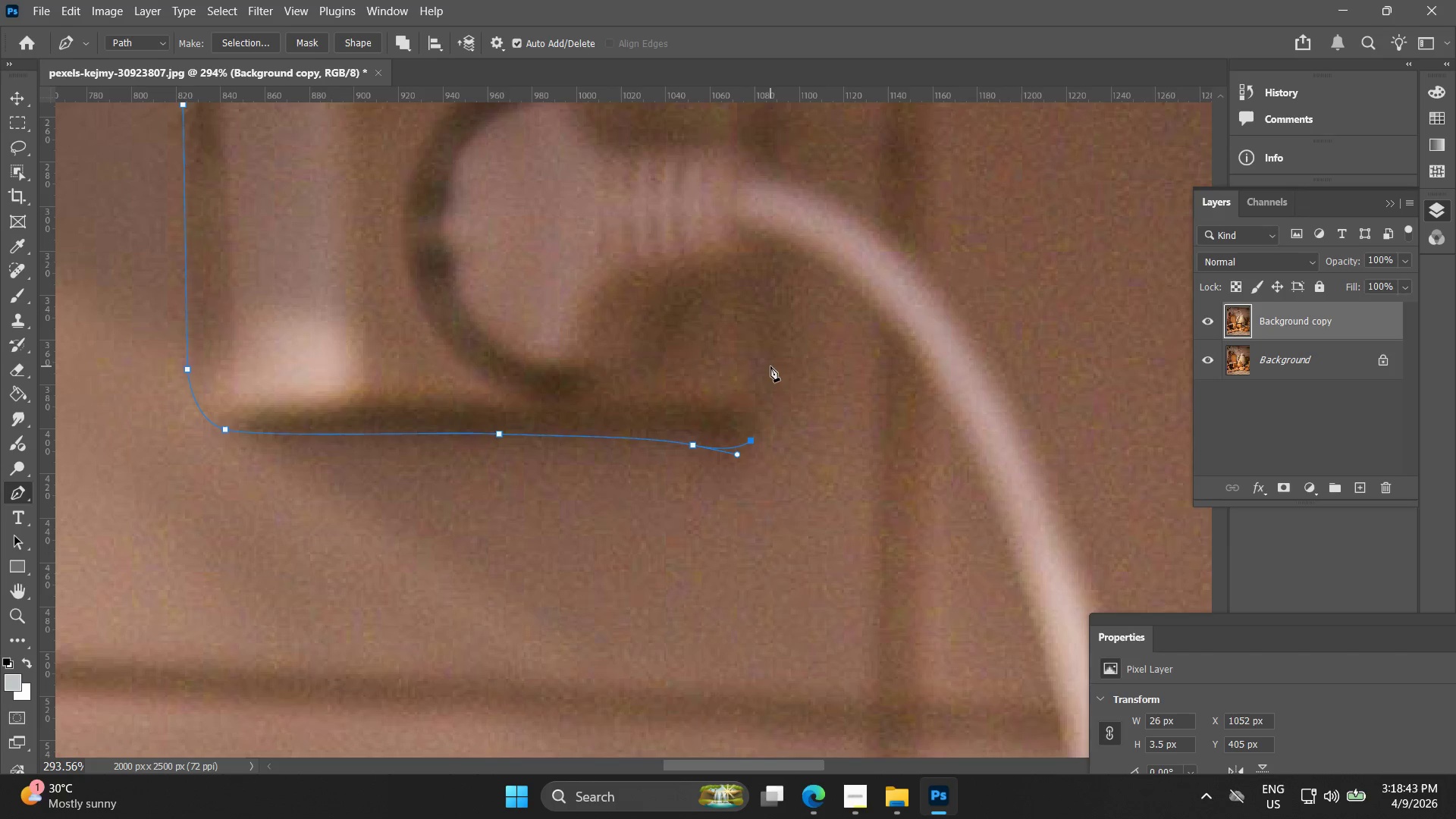 
left_click_drag(start_coordinate=[771, 366], to_coordinate=[767, 324])
 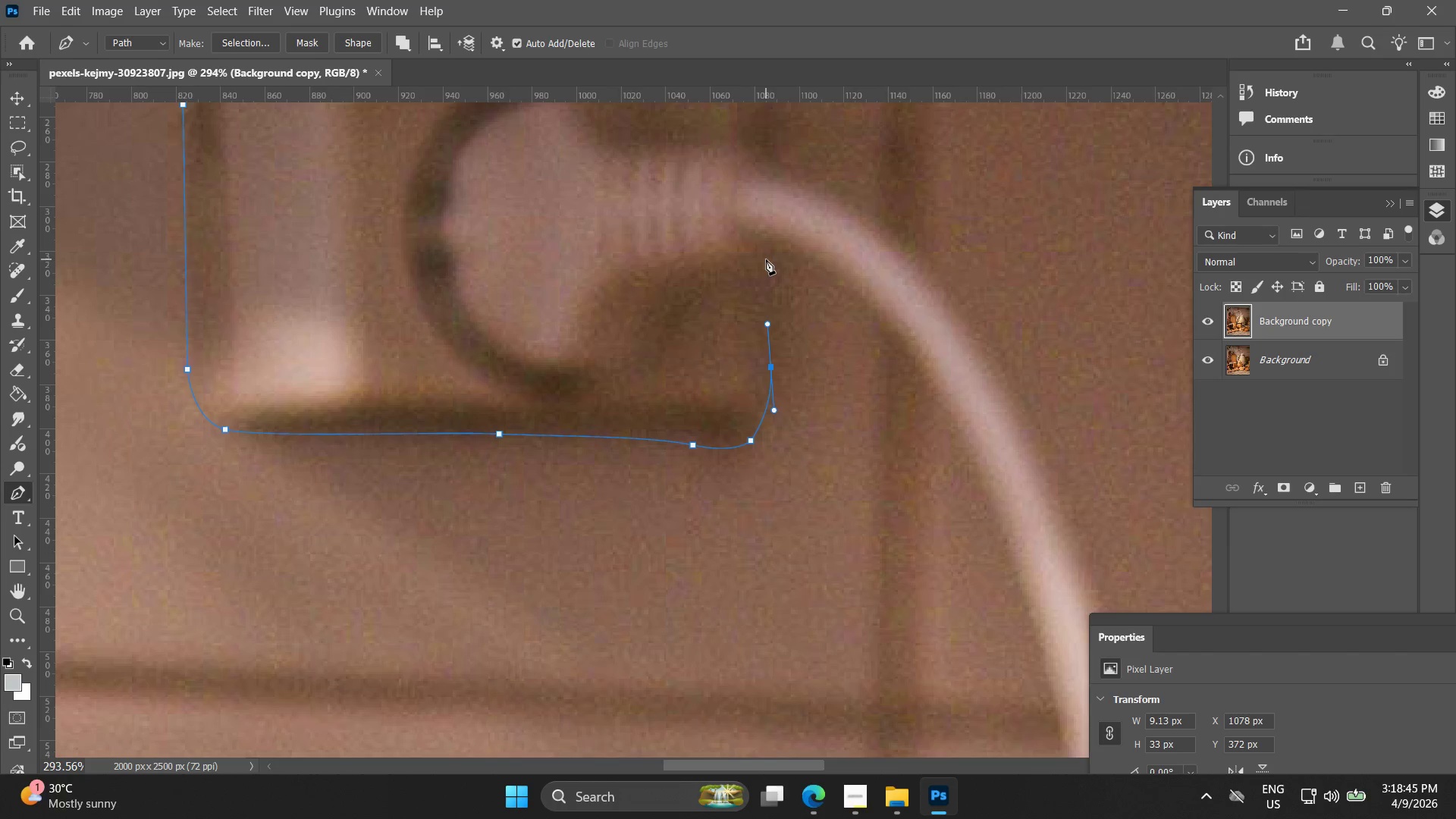 
left_click([766, 259])
 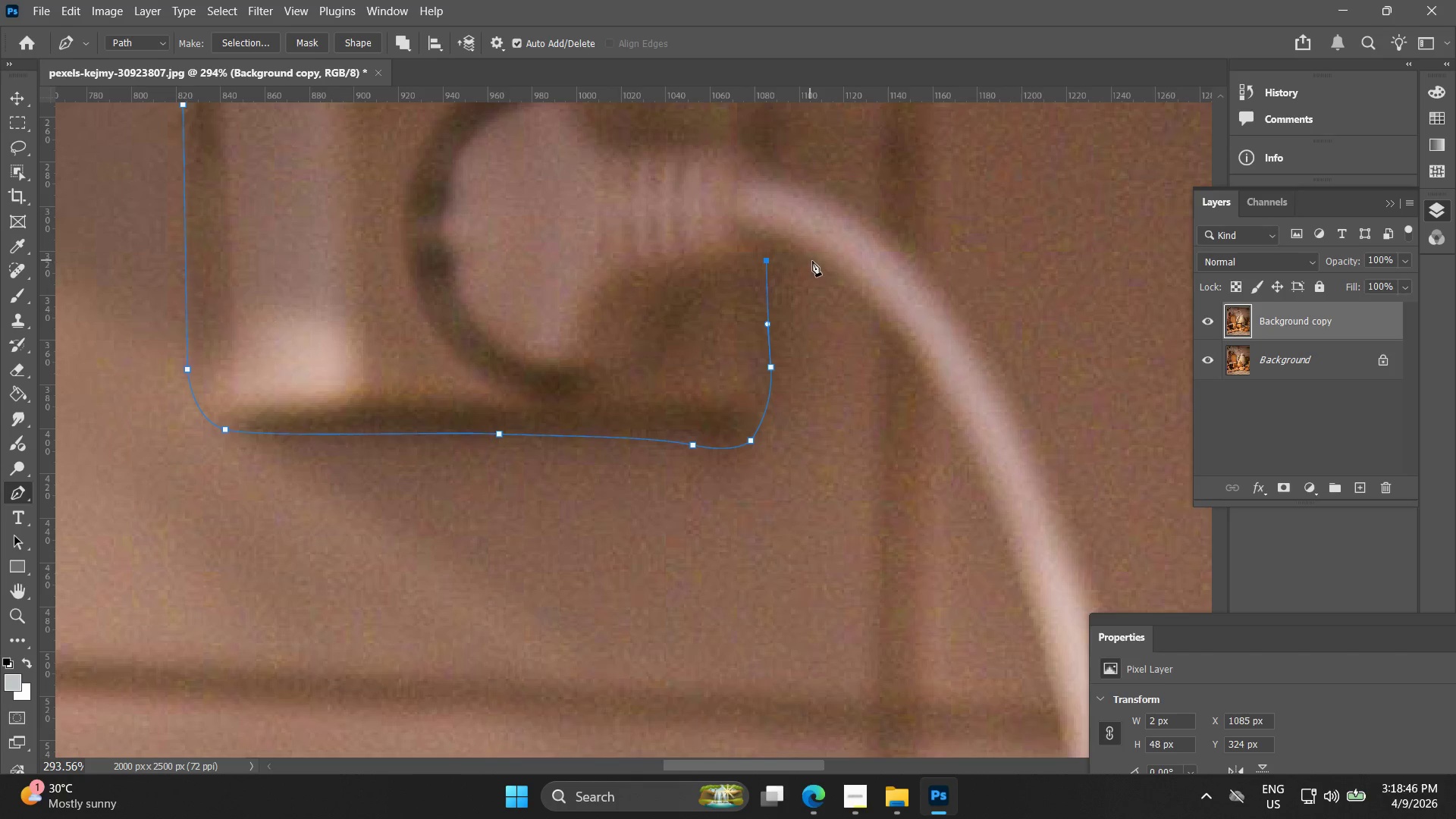 
left_click_drag(start_coordinate=[824, 272], to_coordinate=[835, 284])
 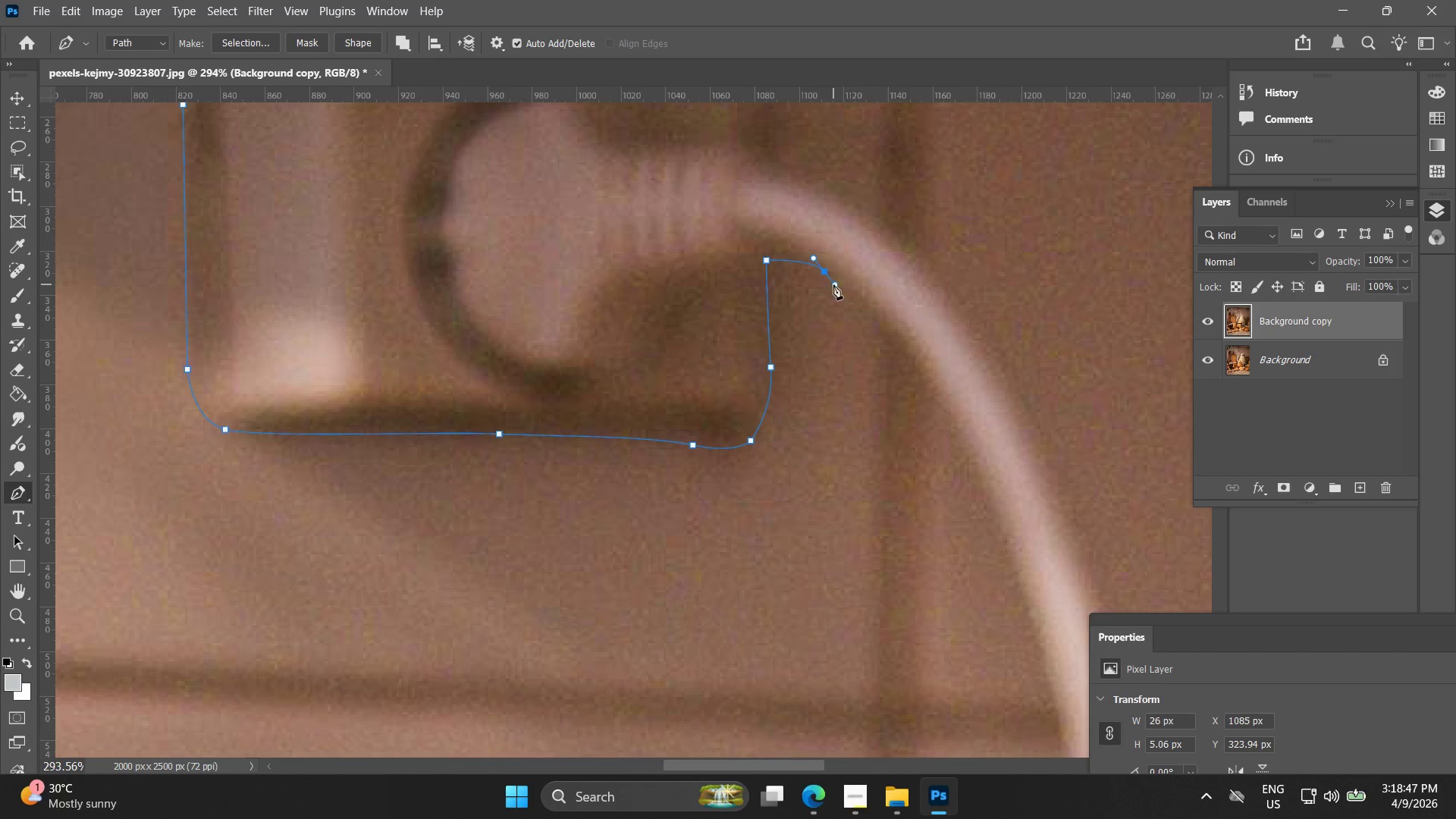 
key(Control+ControlLeft)
 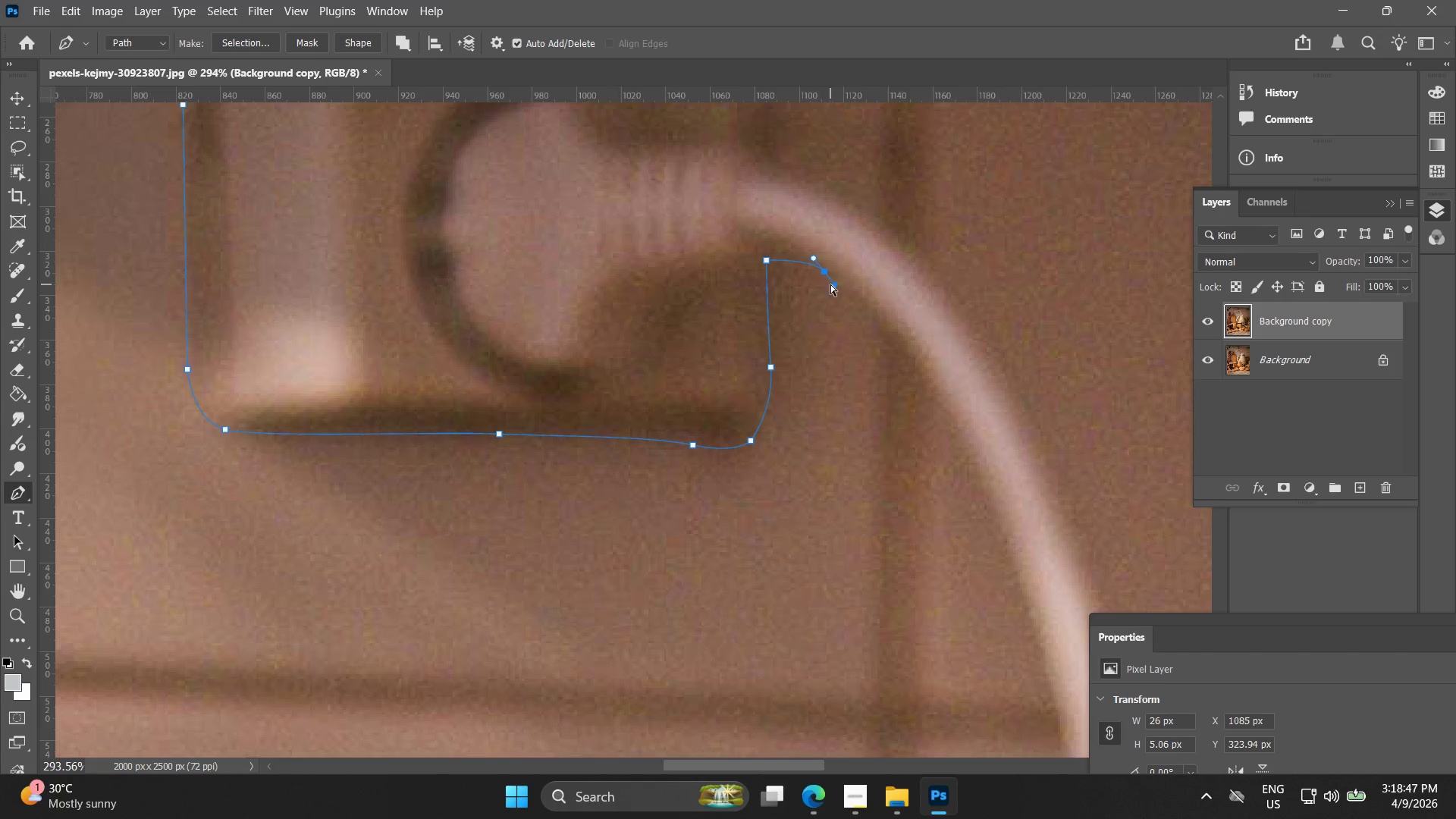 
key(Control+Z)
 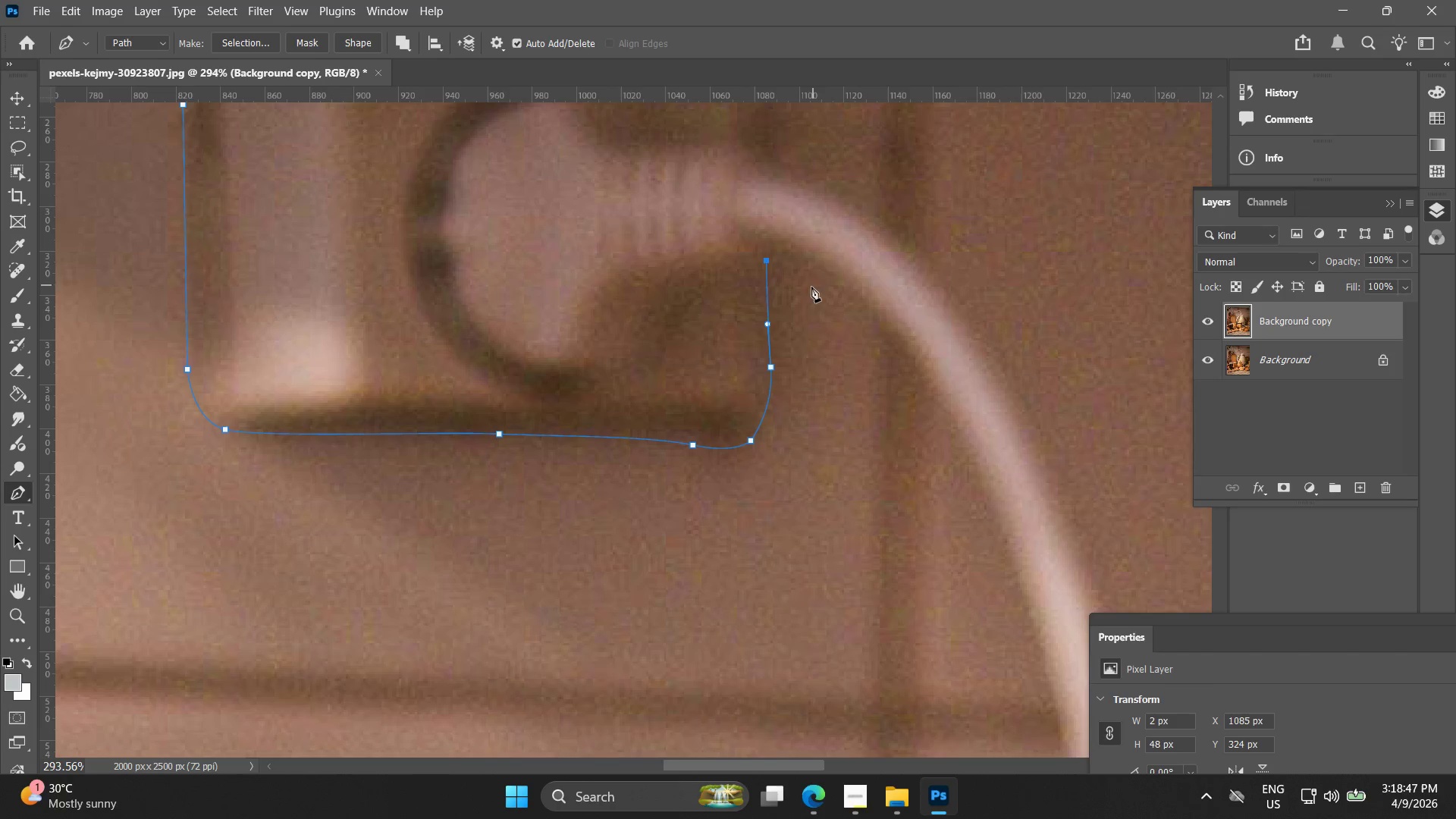 
key(Control+Z)
 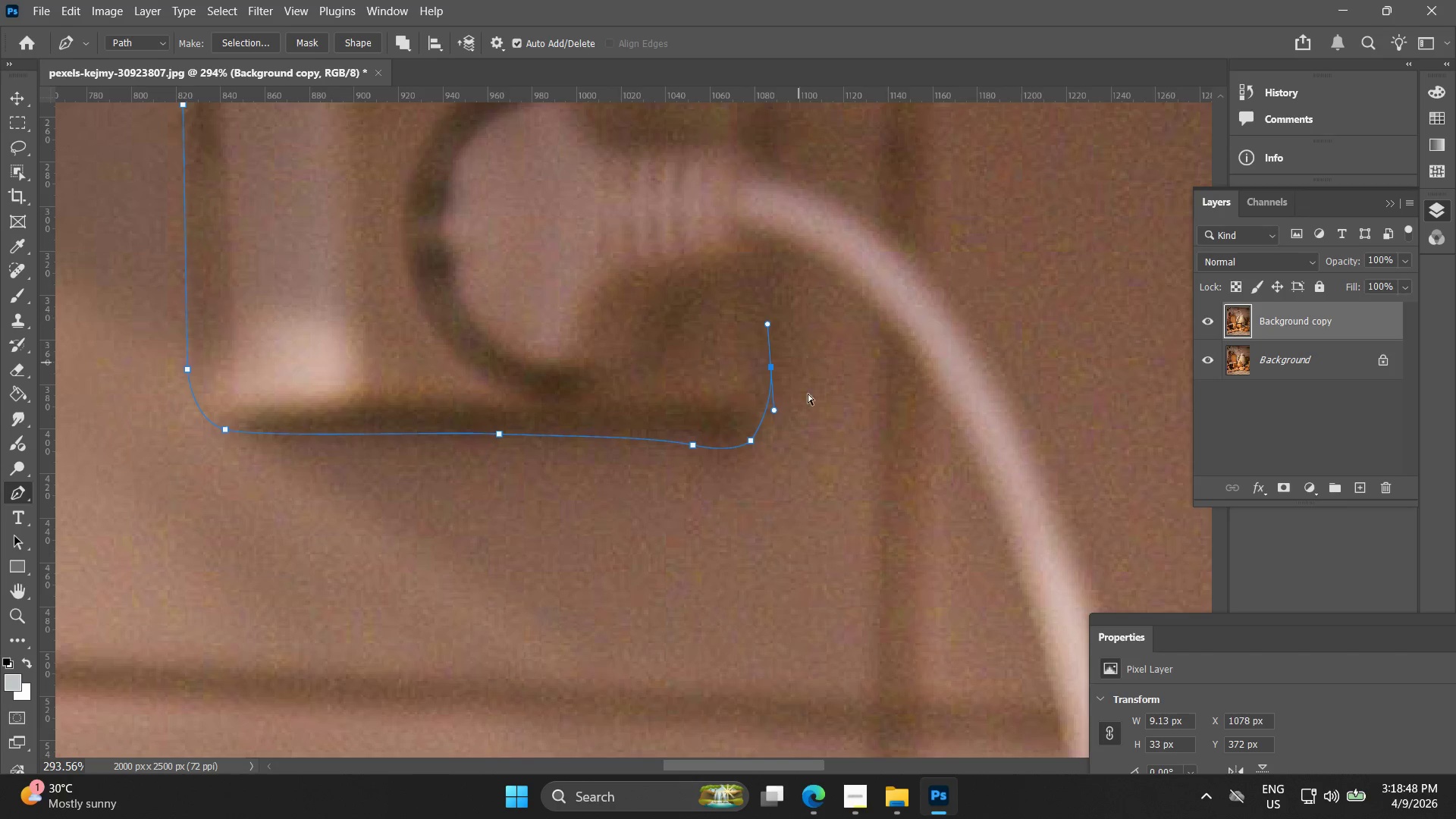 
key(Control+Z)
 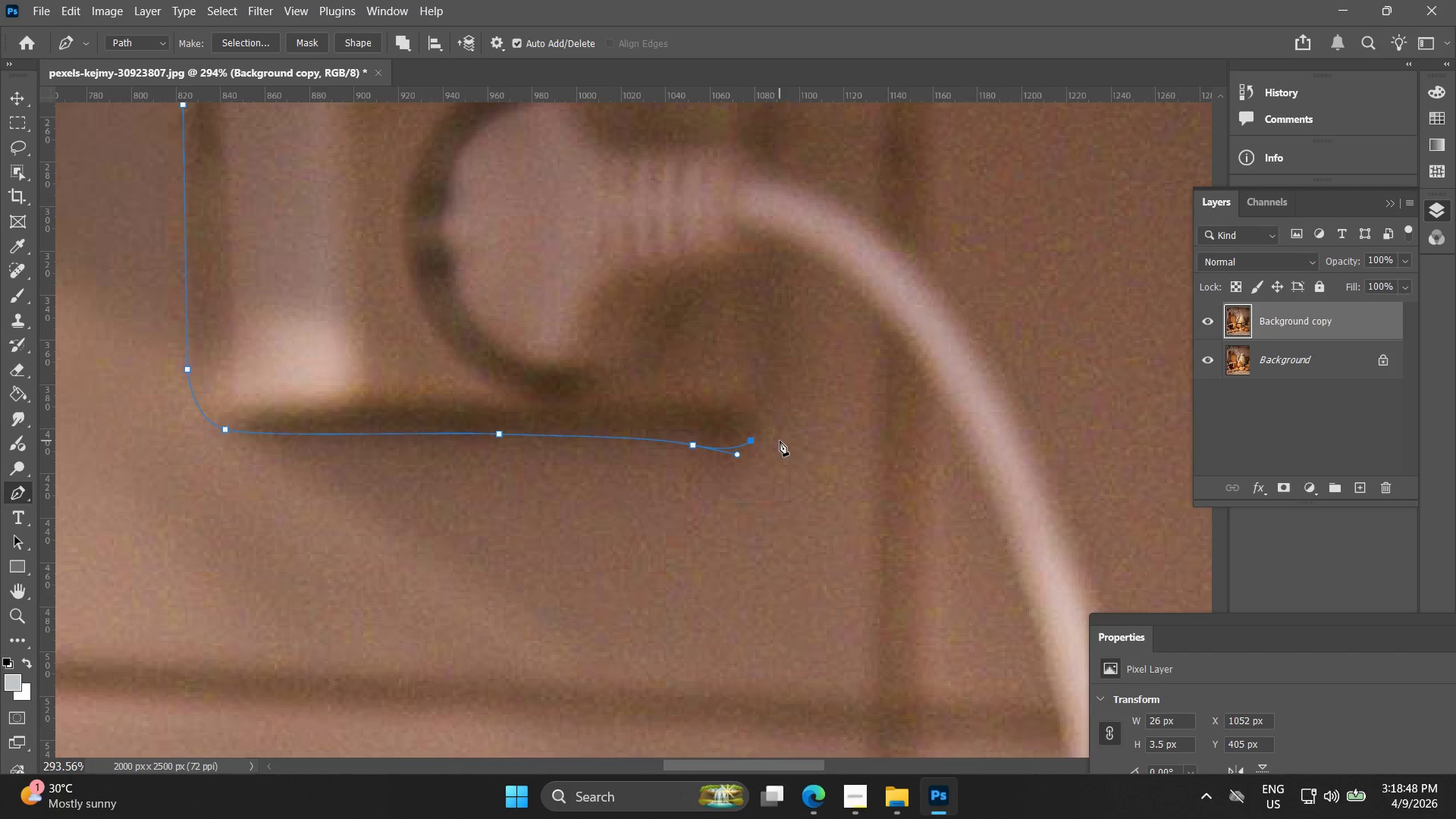 
key(Control+Z)
 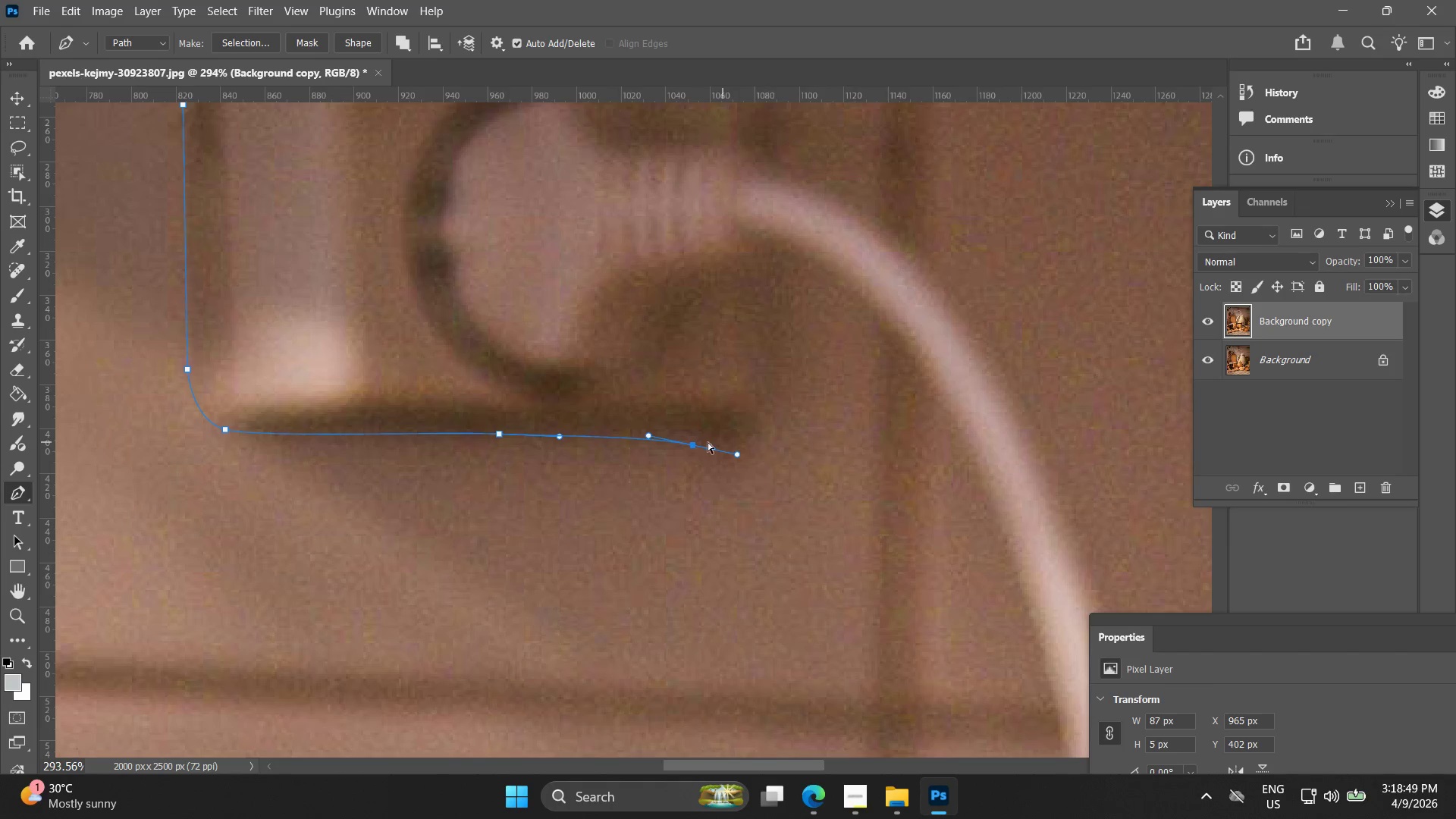 
key(Control+Z)
 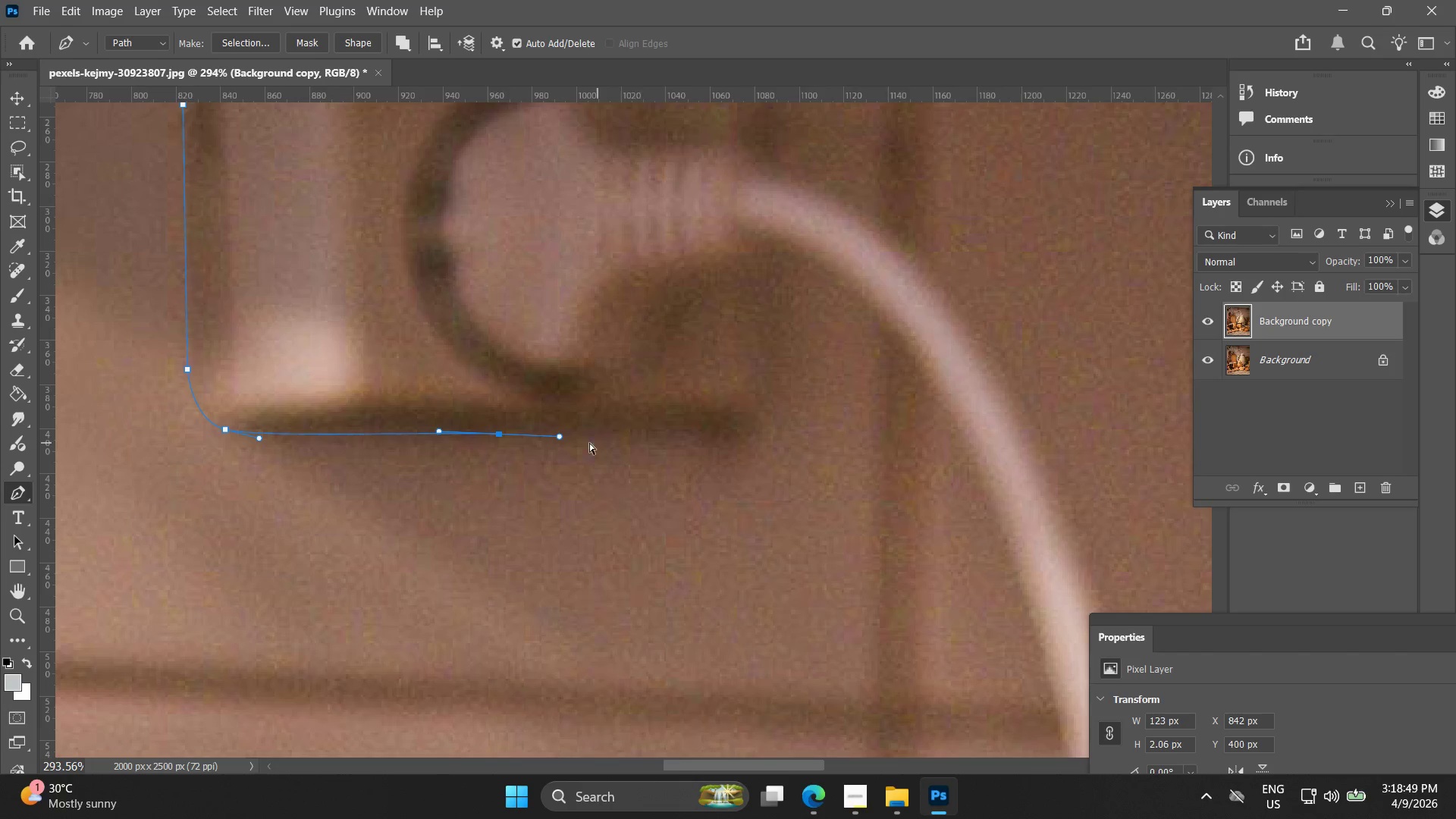 
key(Control+Z)
 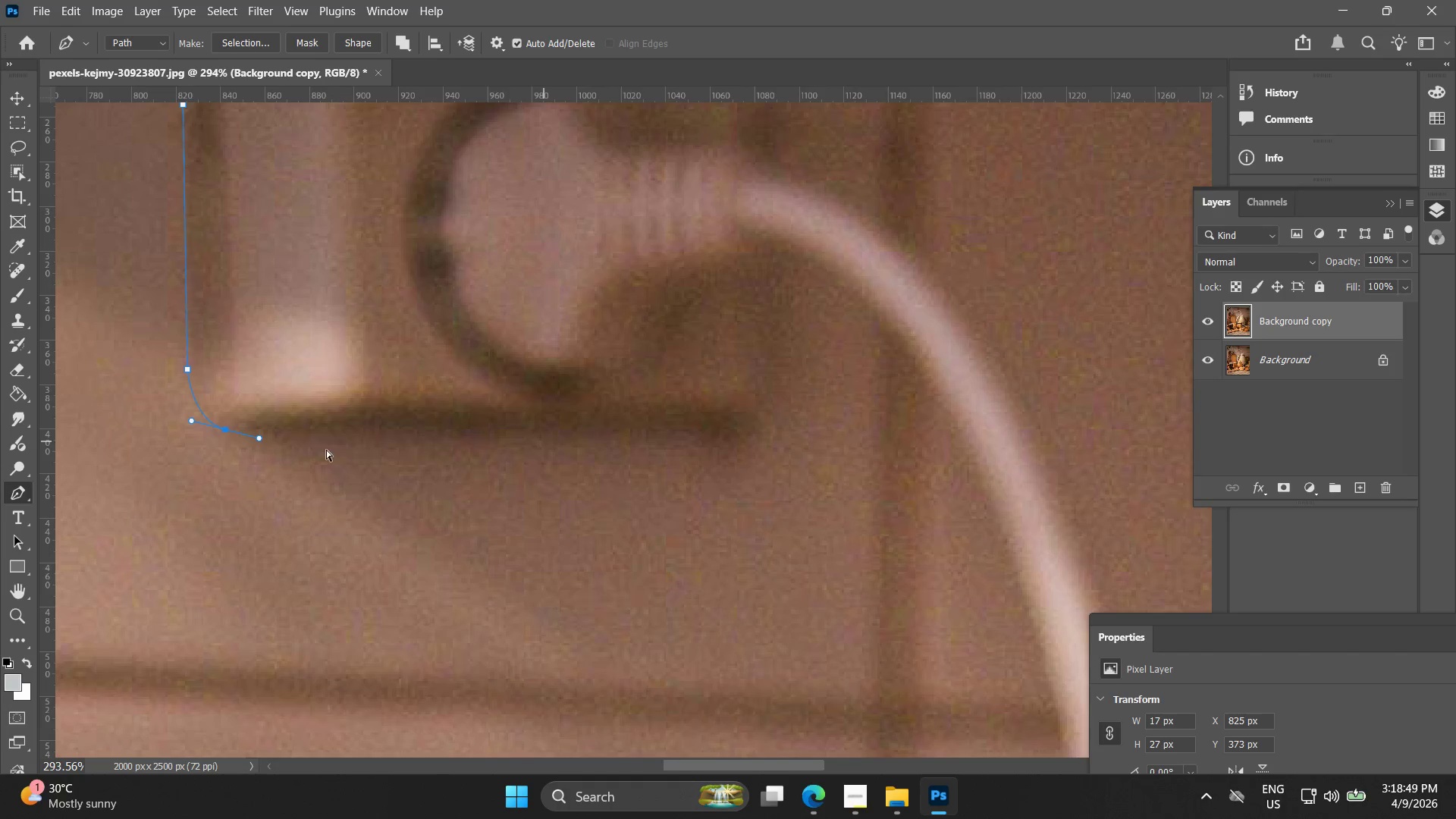 
key(Control+Z)
 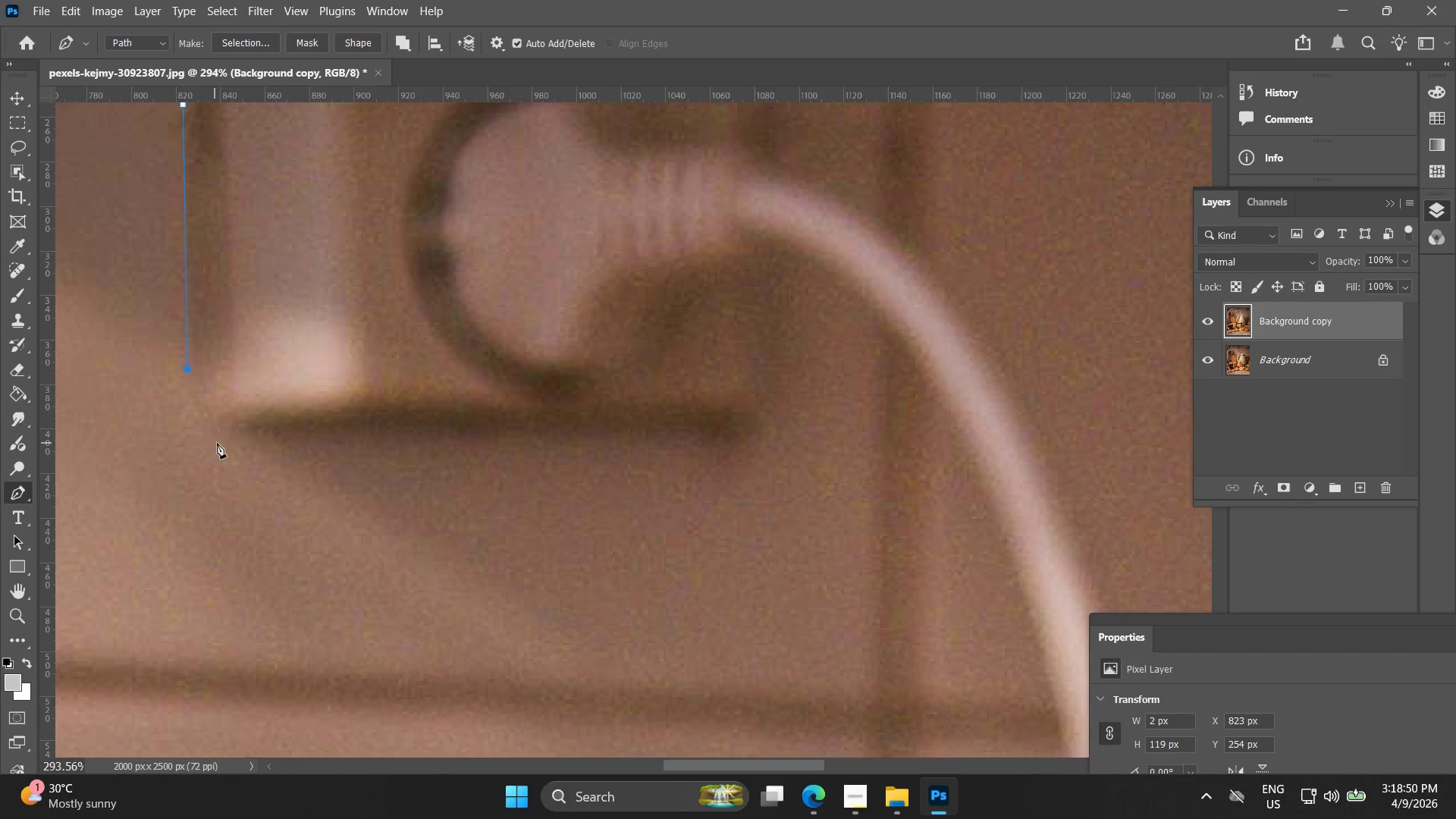 
left_click_drag(start_coordinate=[224, 444], to_coordinate=[260, 452])
 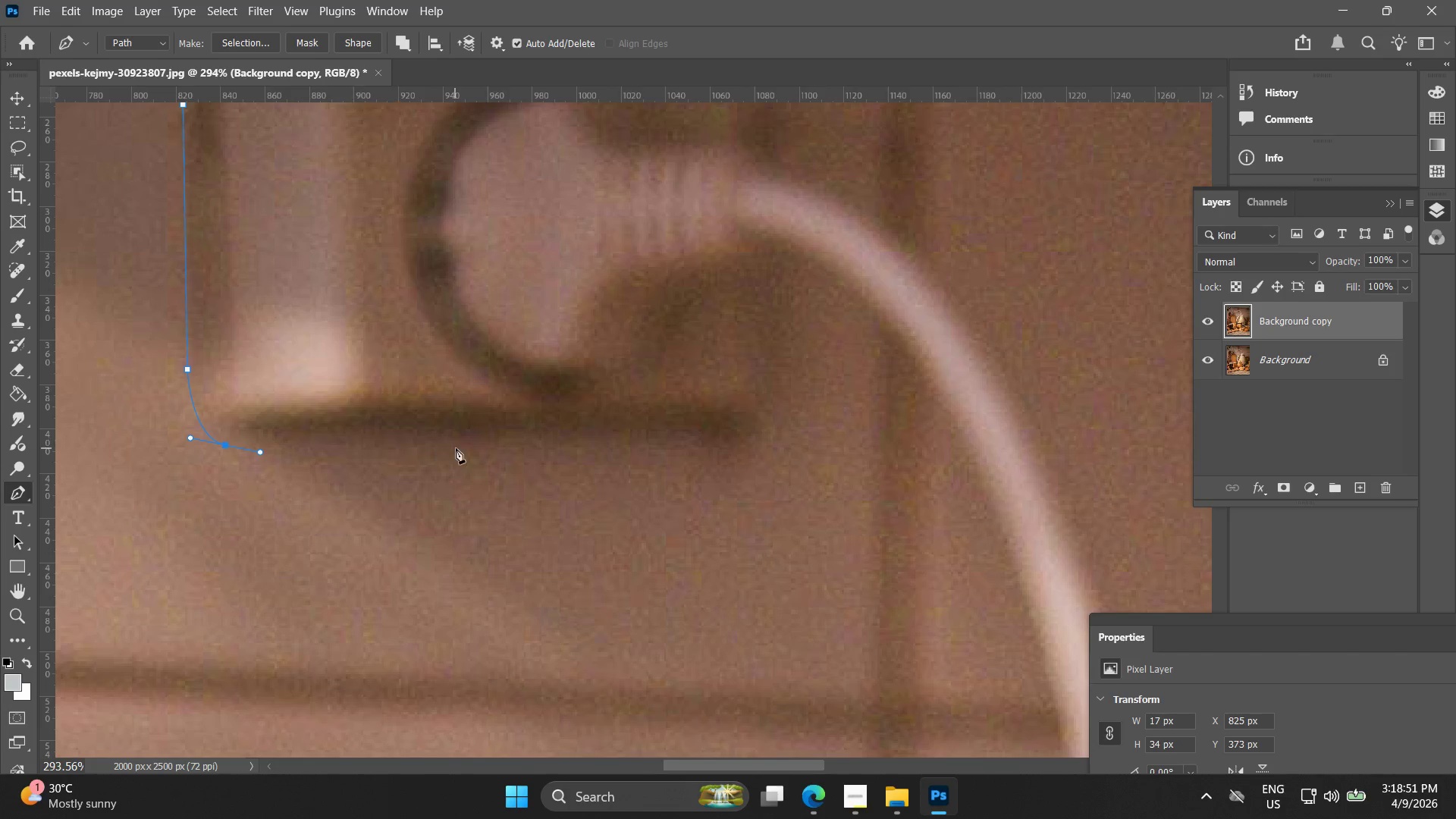 
left_click_drag(start_coordinate=[464, 452], to_coordinate=[561, 457])
 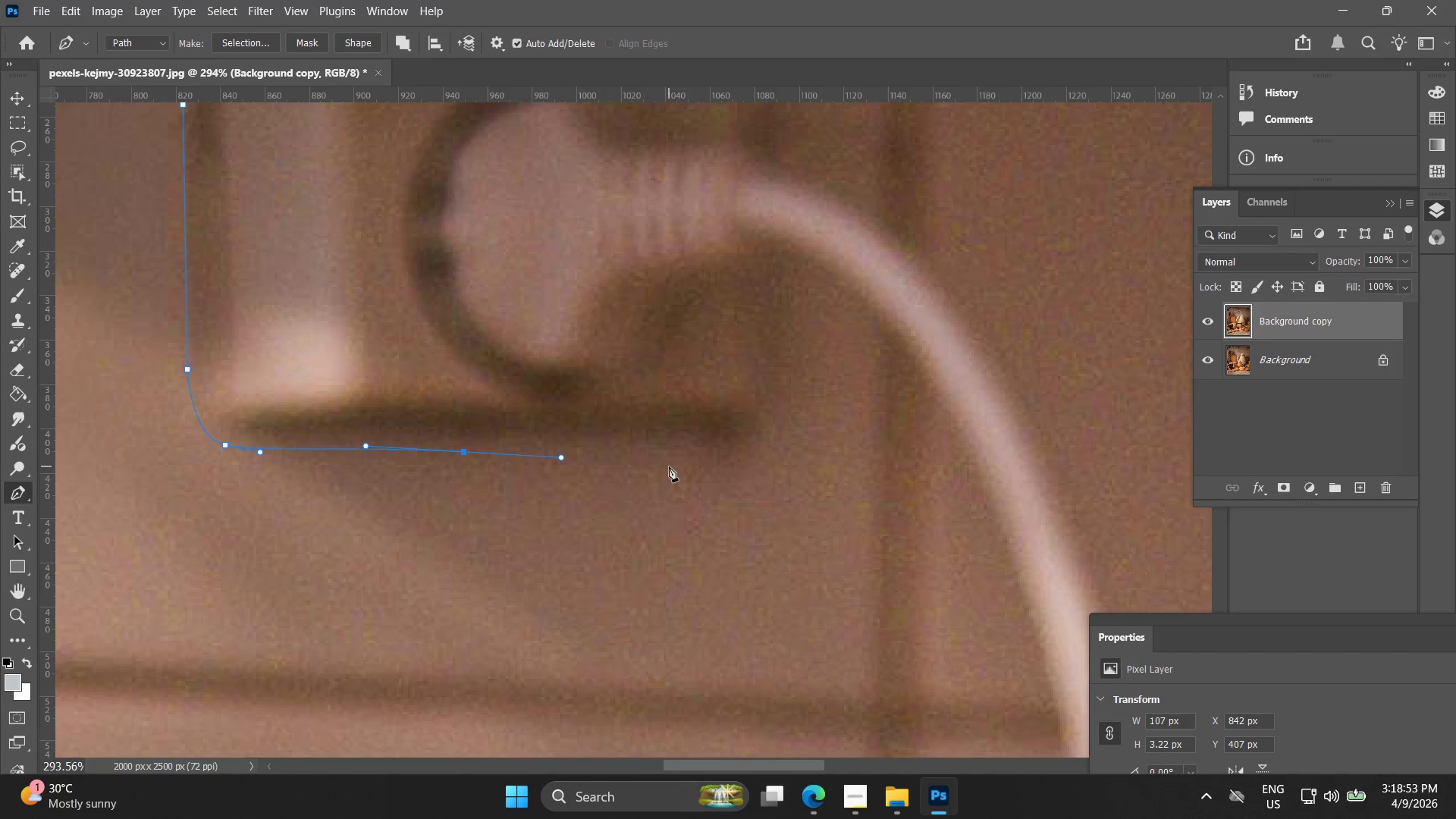 
left_click_drag(start_coordinate=[675, 466], to_coordinate=[742, 480])
 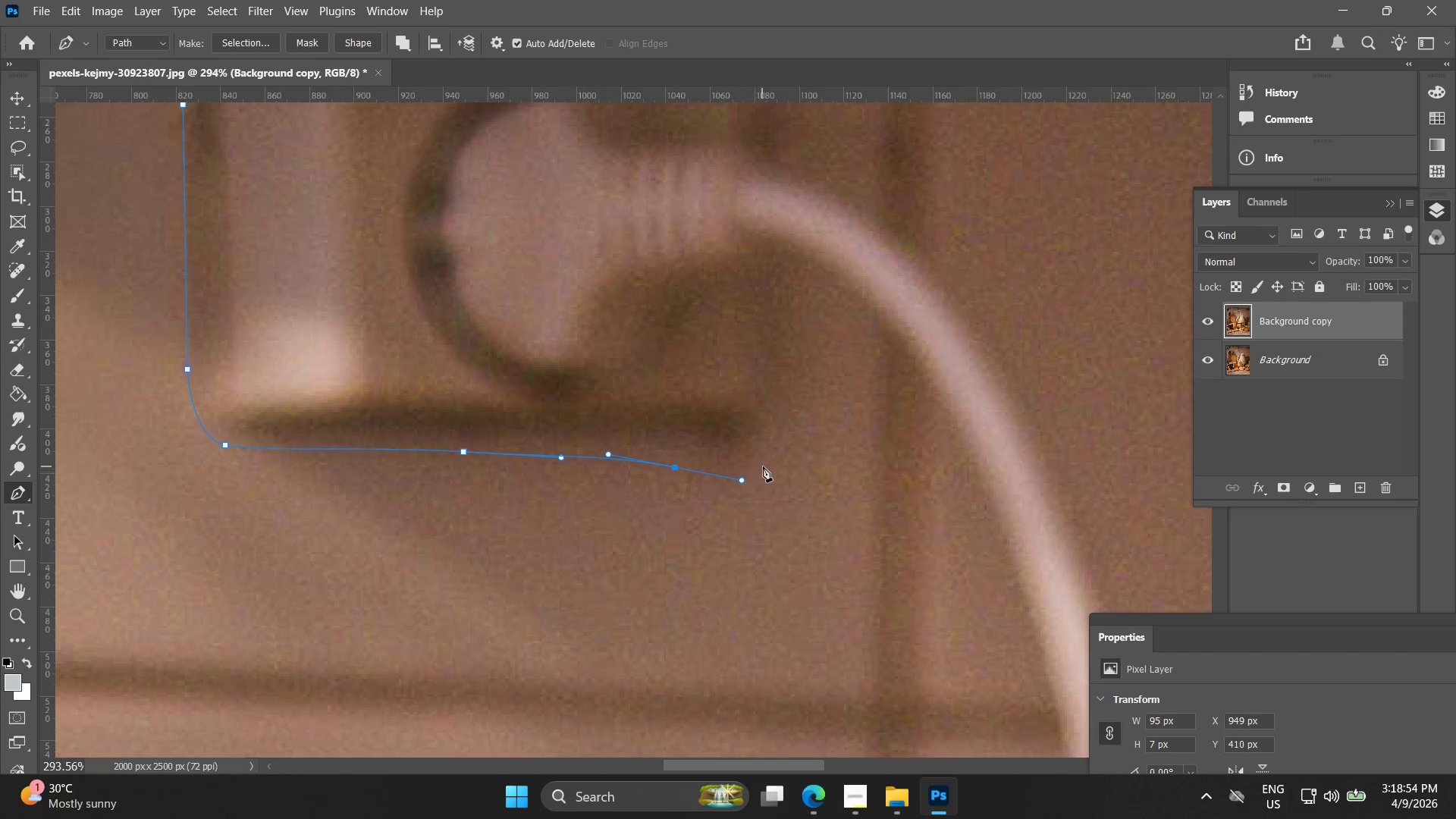 
left_click_drag(start_coordinate=[766, 465], to_coordinate=[774, 445])
 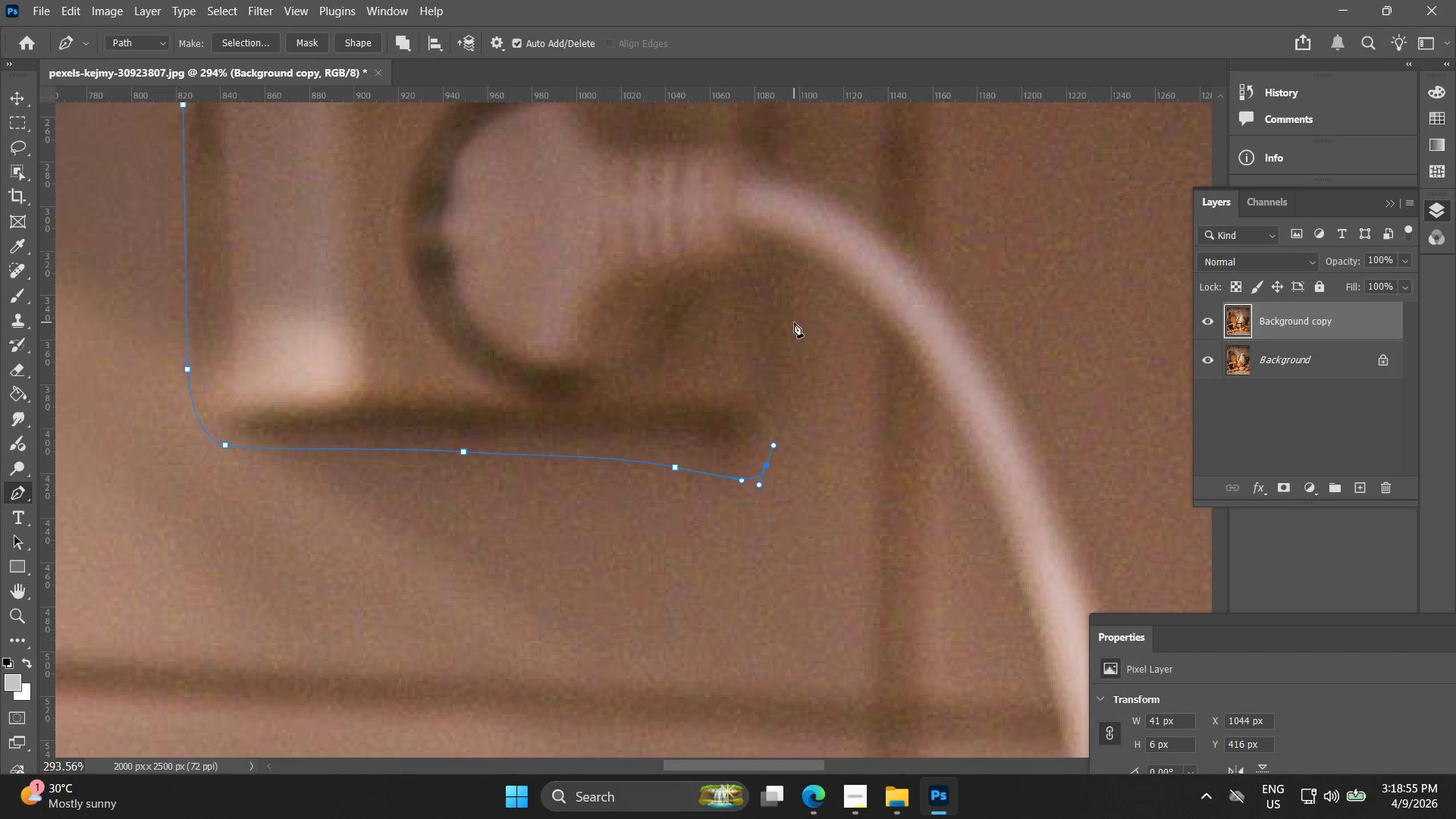 
left_click_drag(start_coordinate=[794, 321], to_coordinate=[792, 317])
 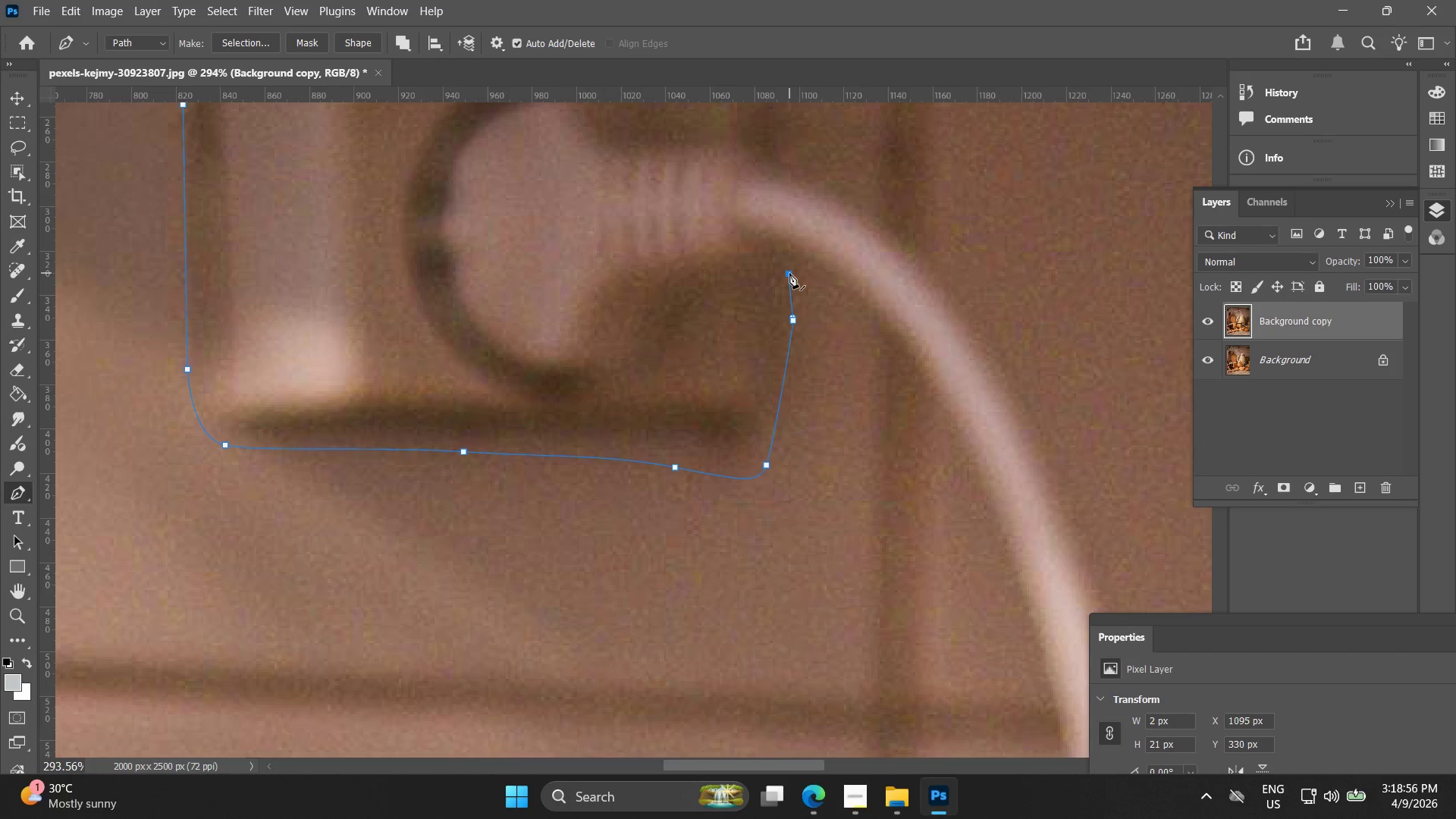 
hold_key(key=AltLeft, duration=0.47)
 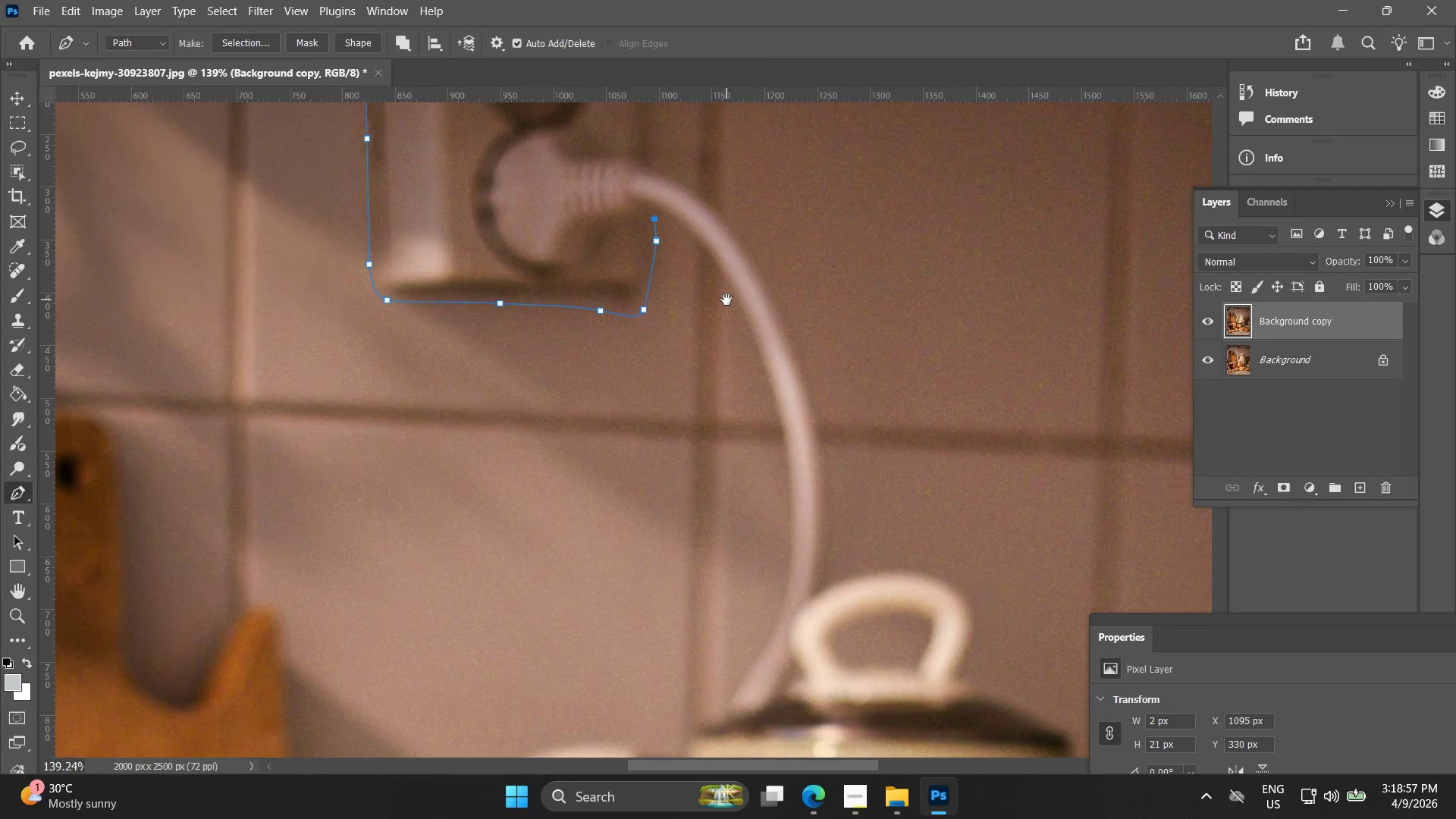 
hold_key(key=Space, duration=0.59)
 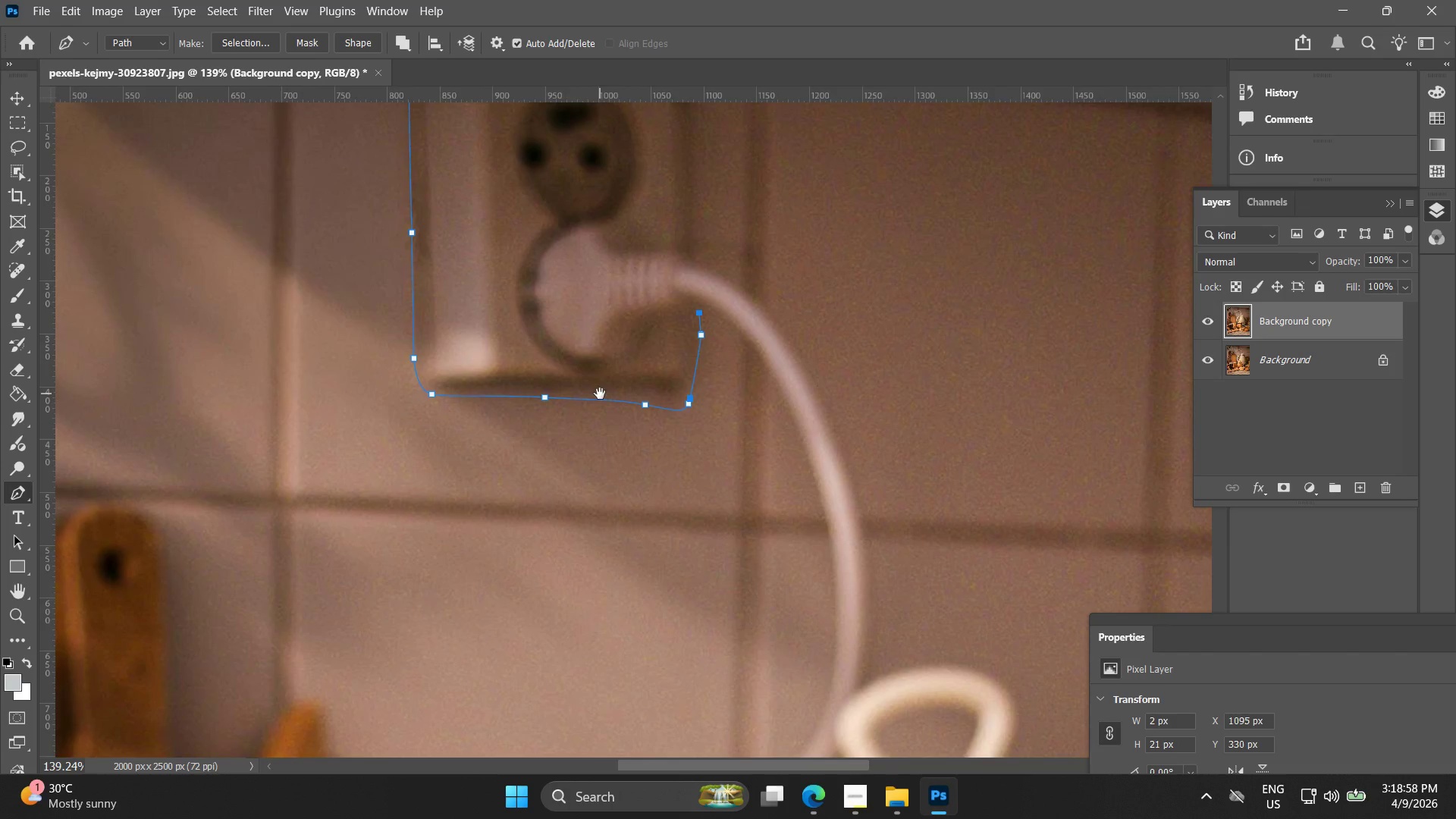 
left_click_drag(start_coordinate=[868, 375], to_coordinate=[726, 300])
 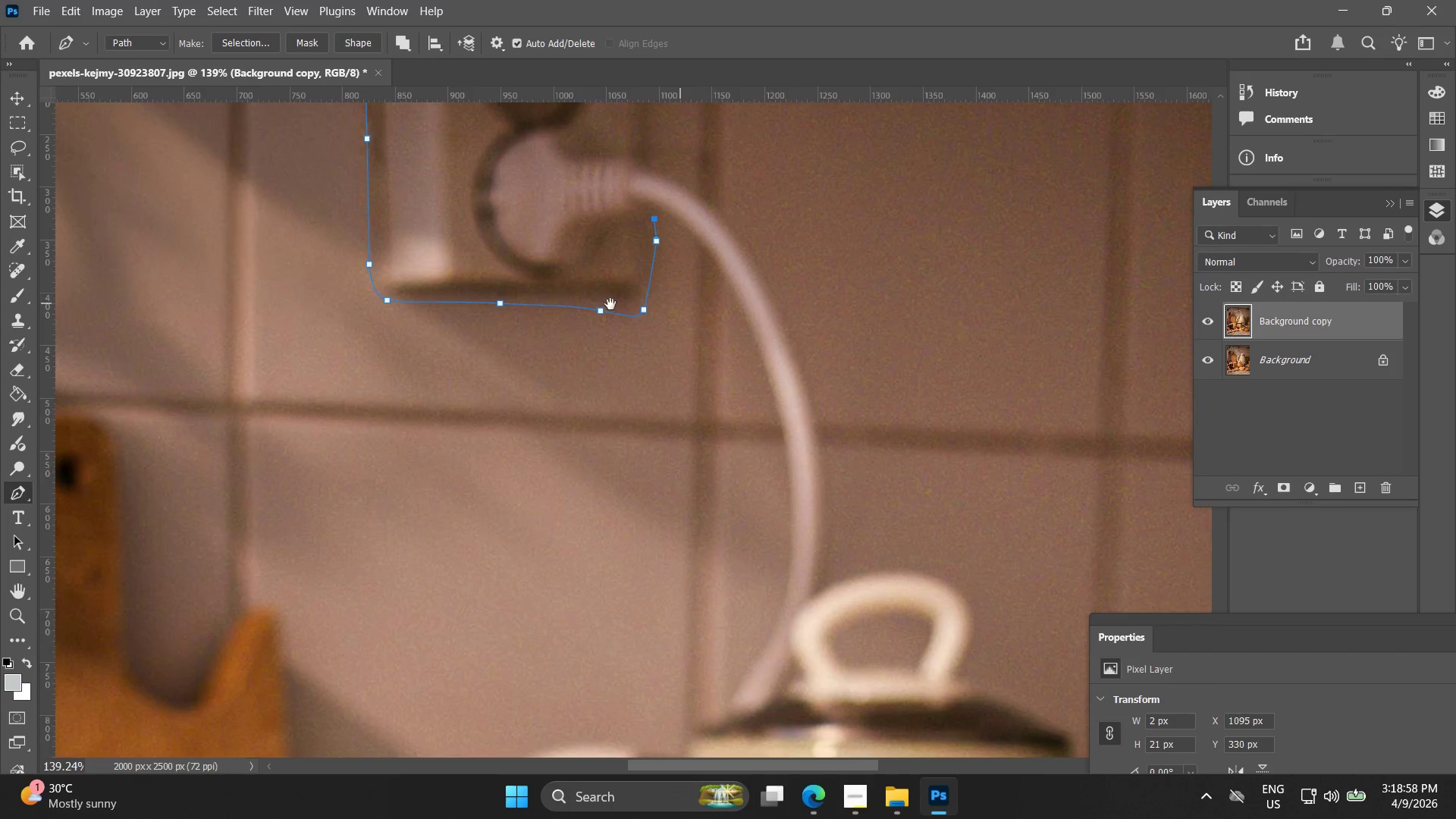 
scroll: coordinate [800, 323], scroll_direction: down, amount: 8.0
 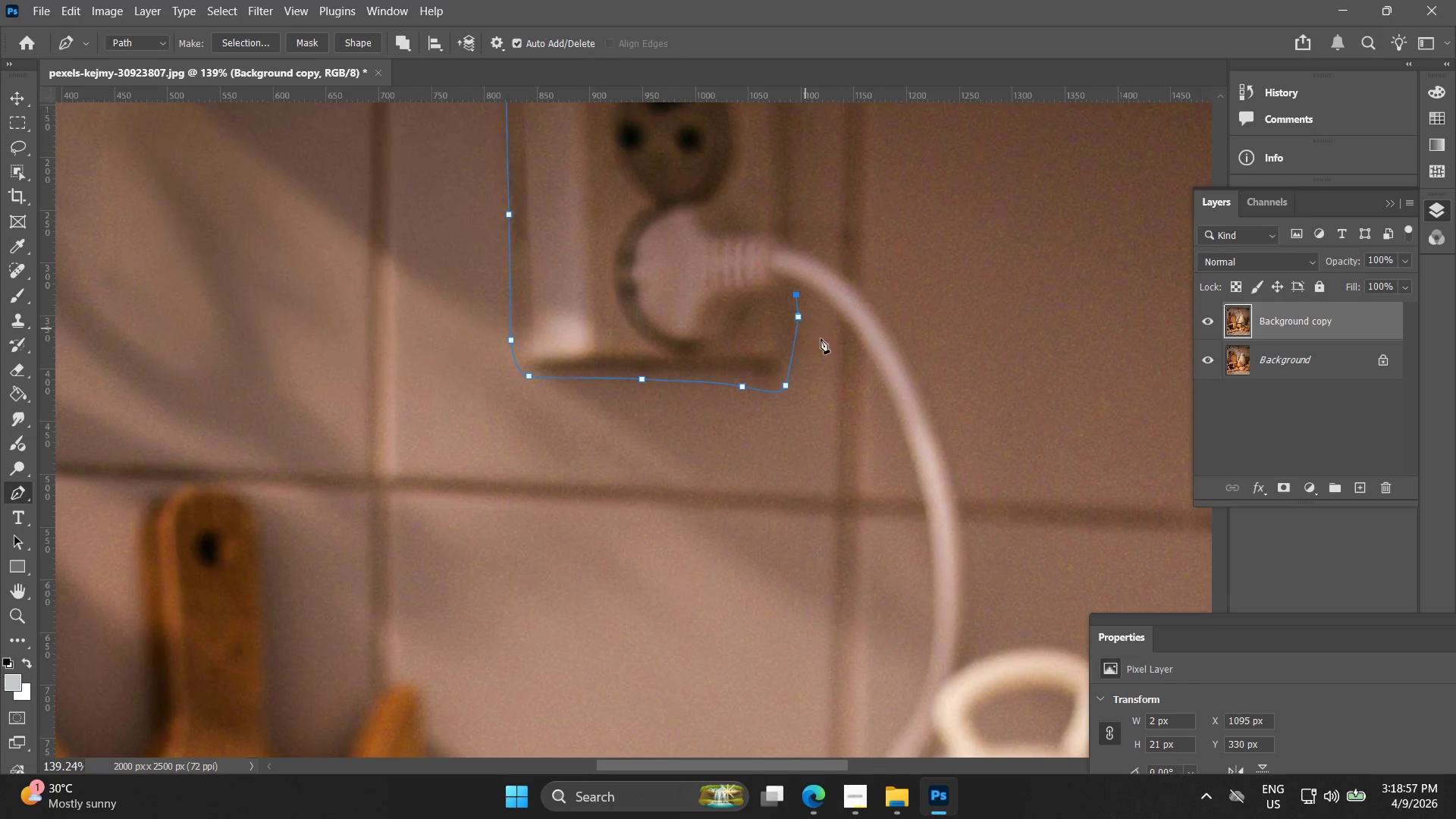 
hold_key(key=Space, duration=1.44)
 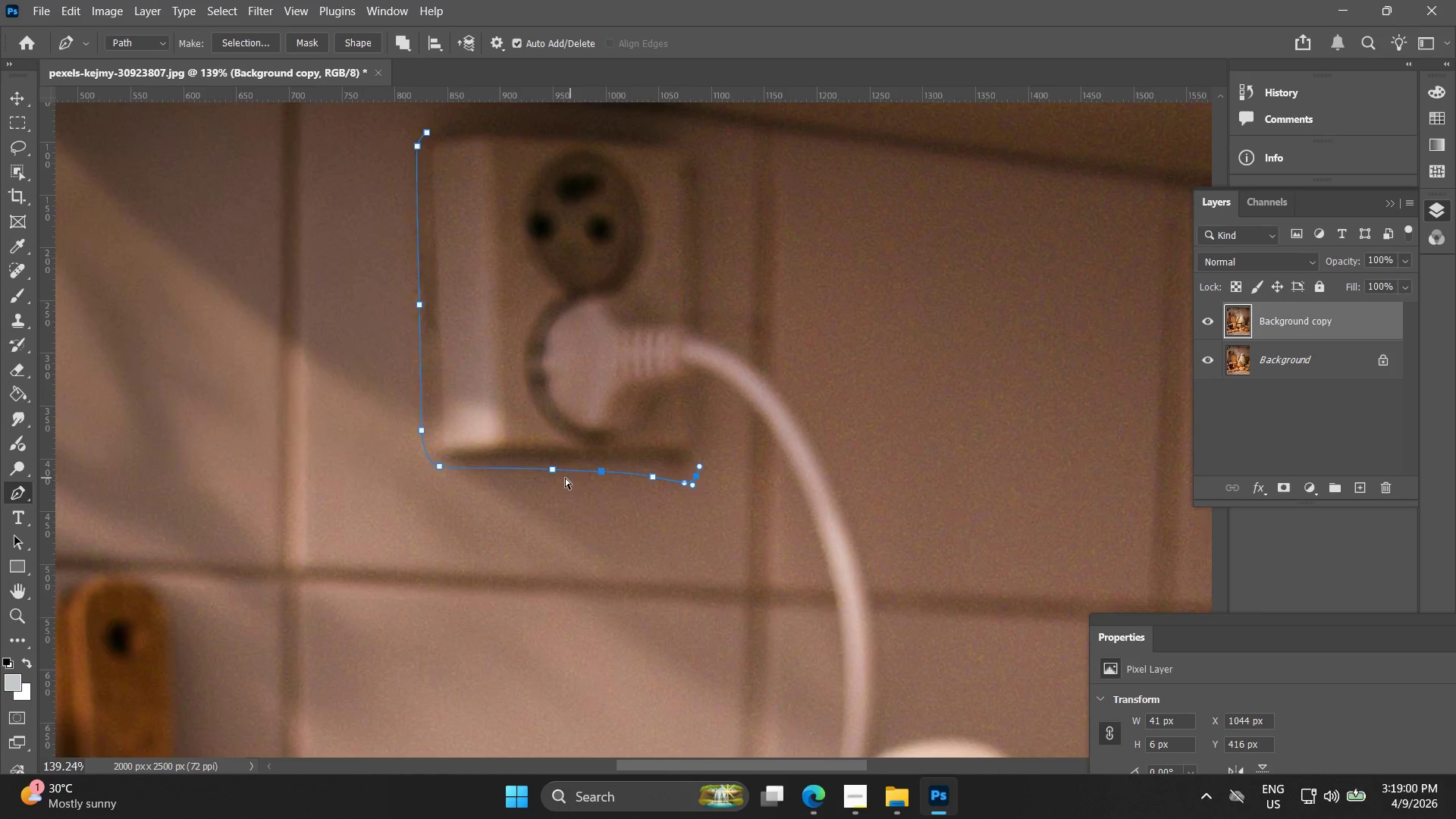 
left_click_drag(start_coordinate=[555, 300], to_coordinate=[607, 466])
 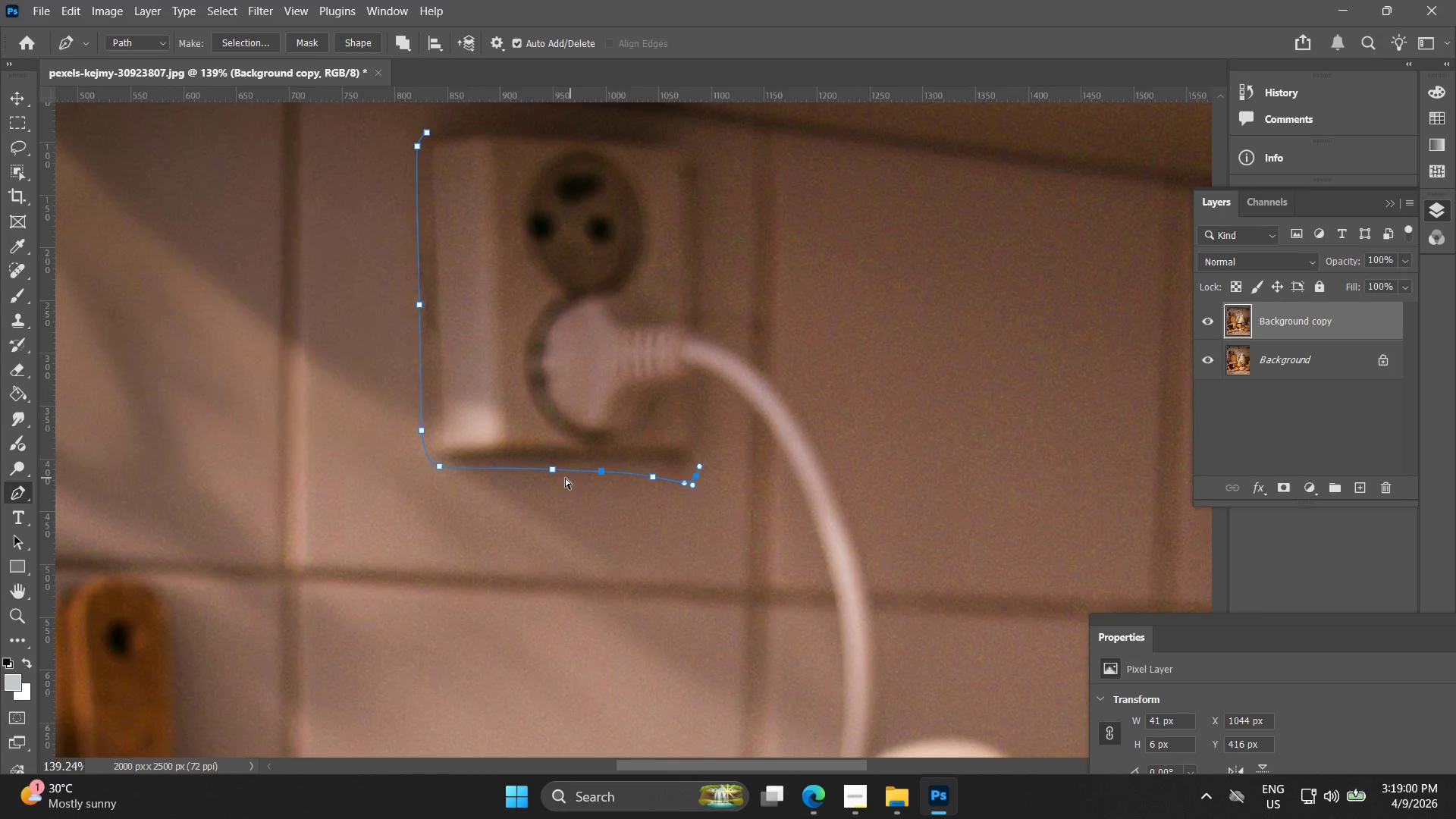 
hold_key(key=Space, duration=13.97)
 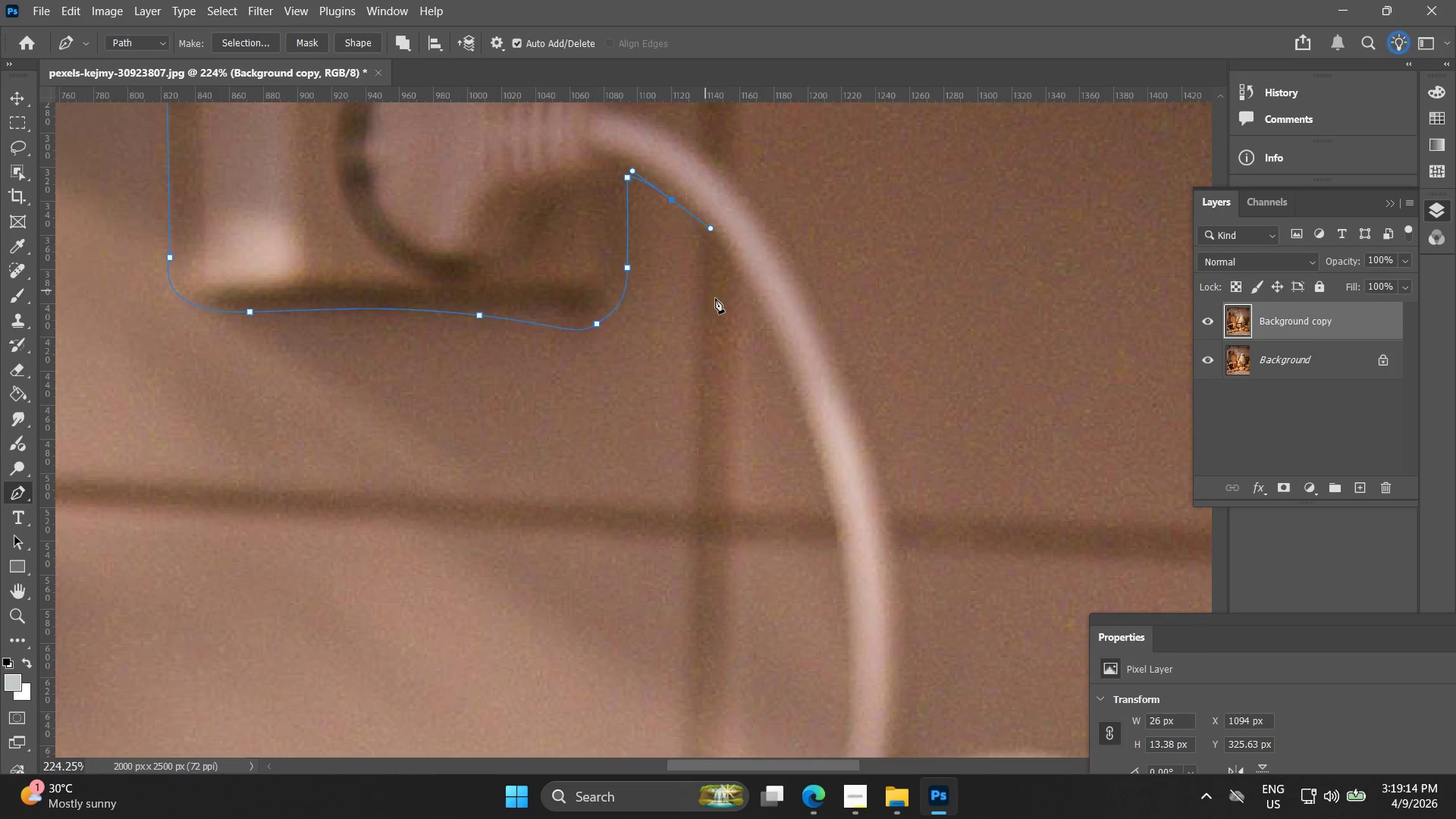 
key(Control+Z)
 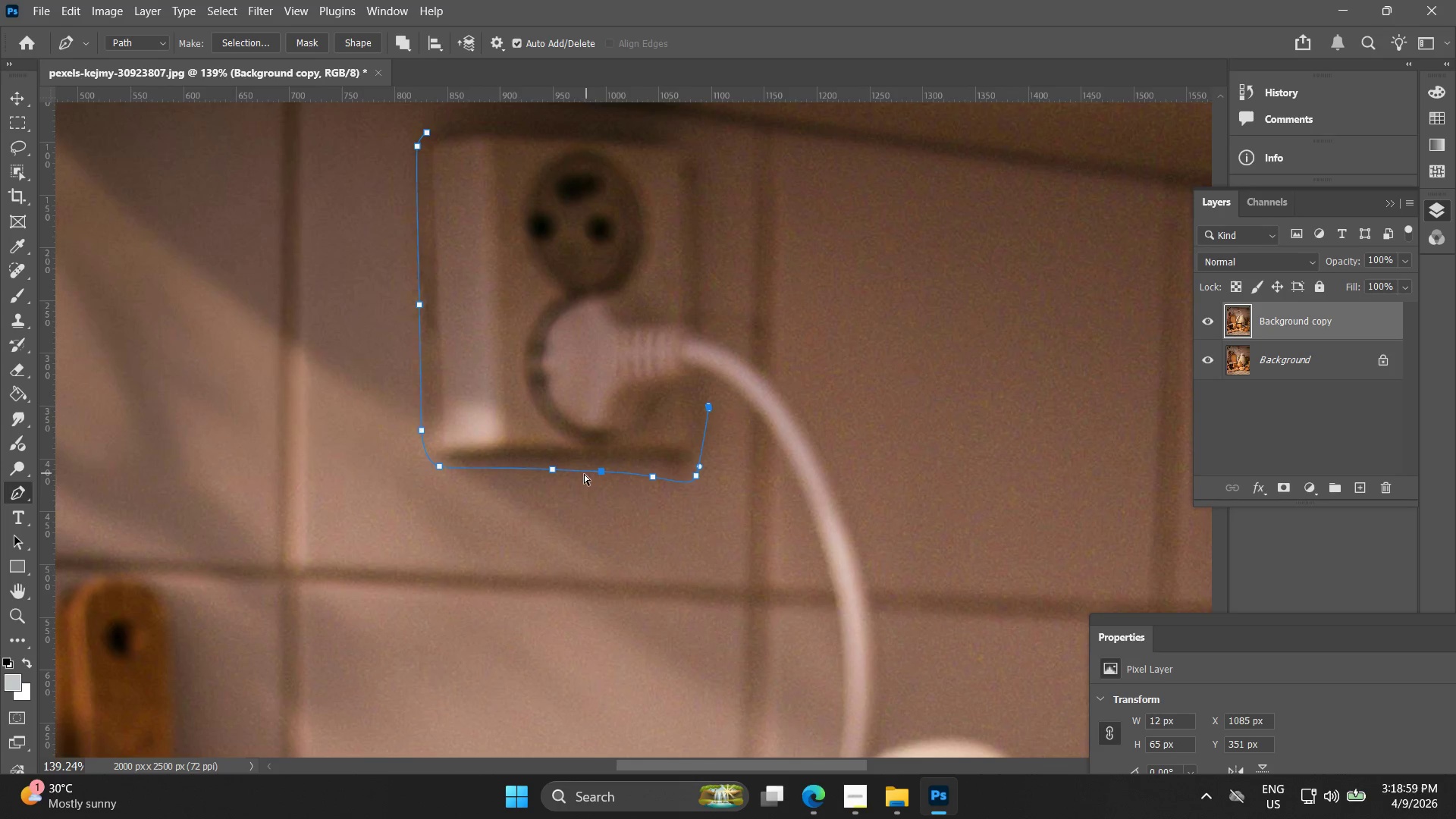 
key(Control+Z)
 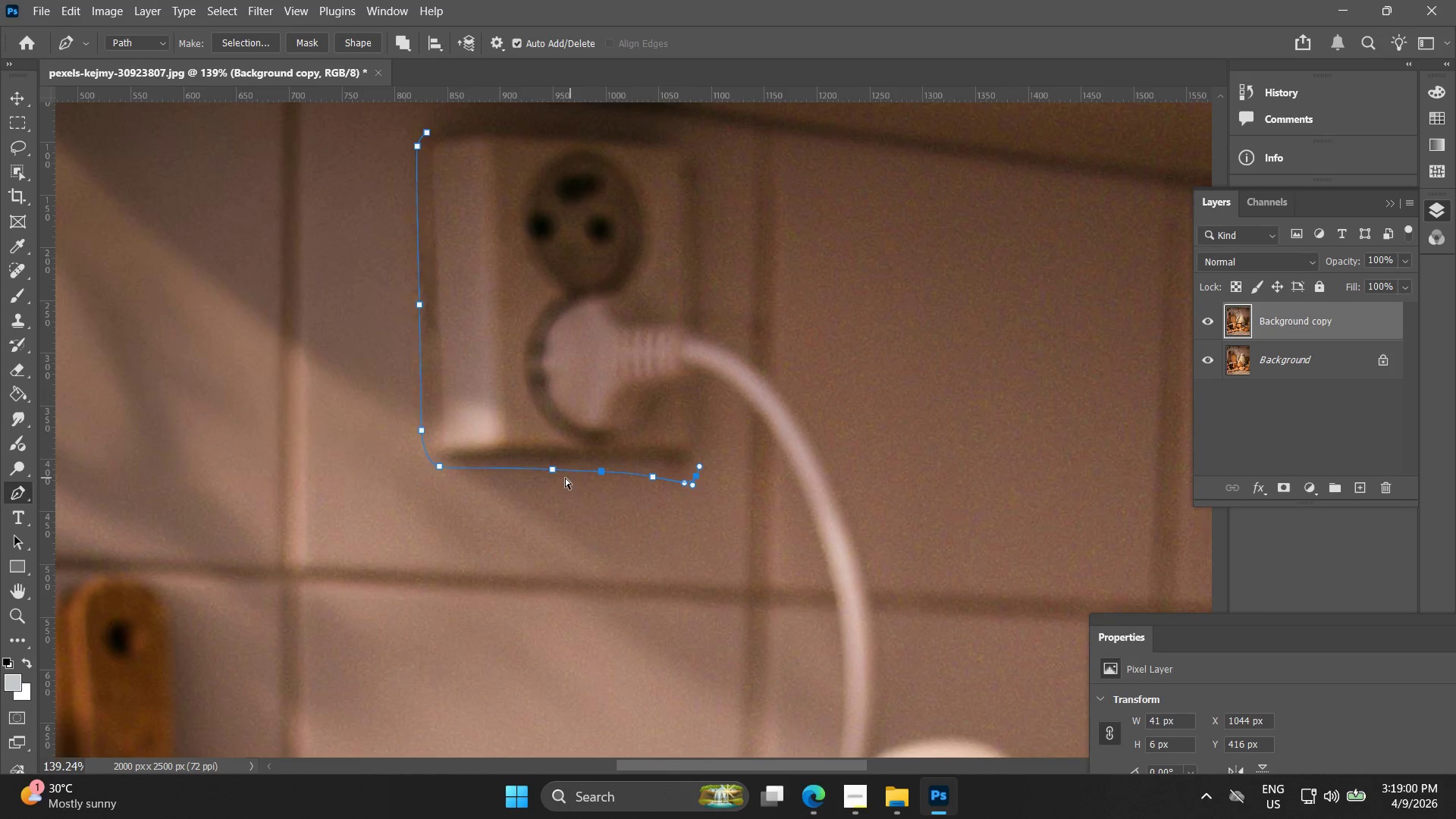 
key(Control+Z)
 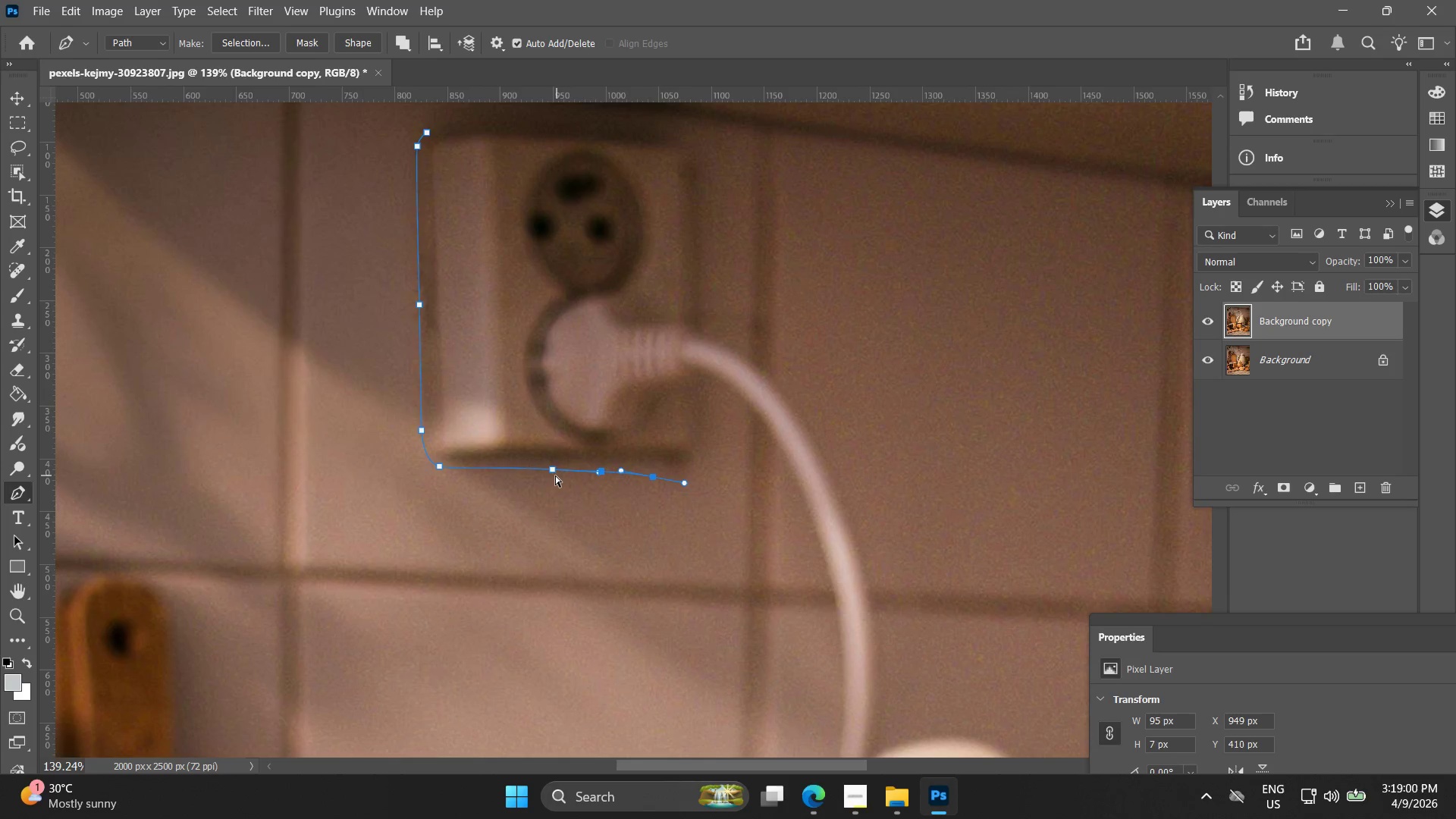 
key(Control+Z)
 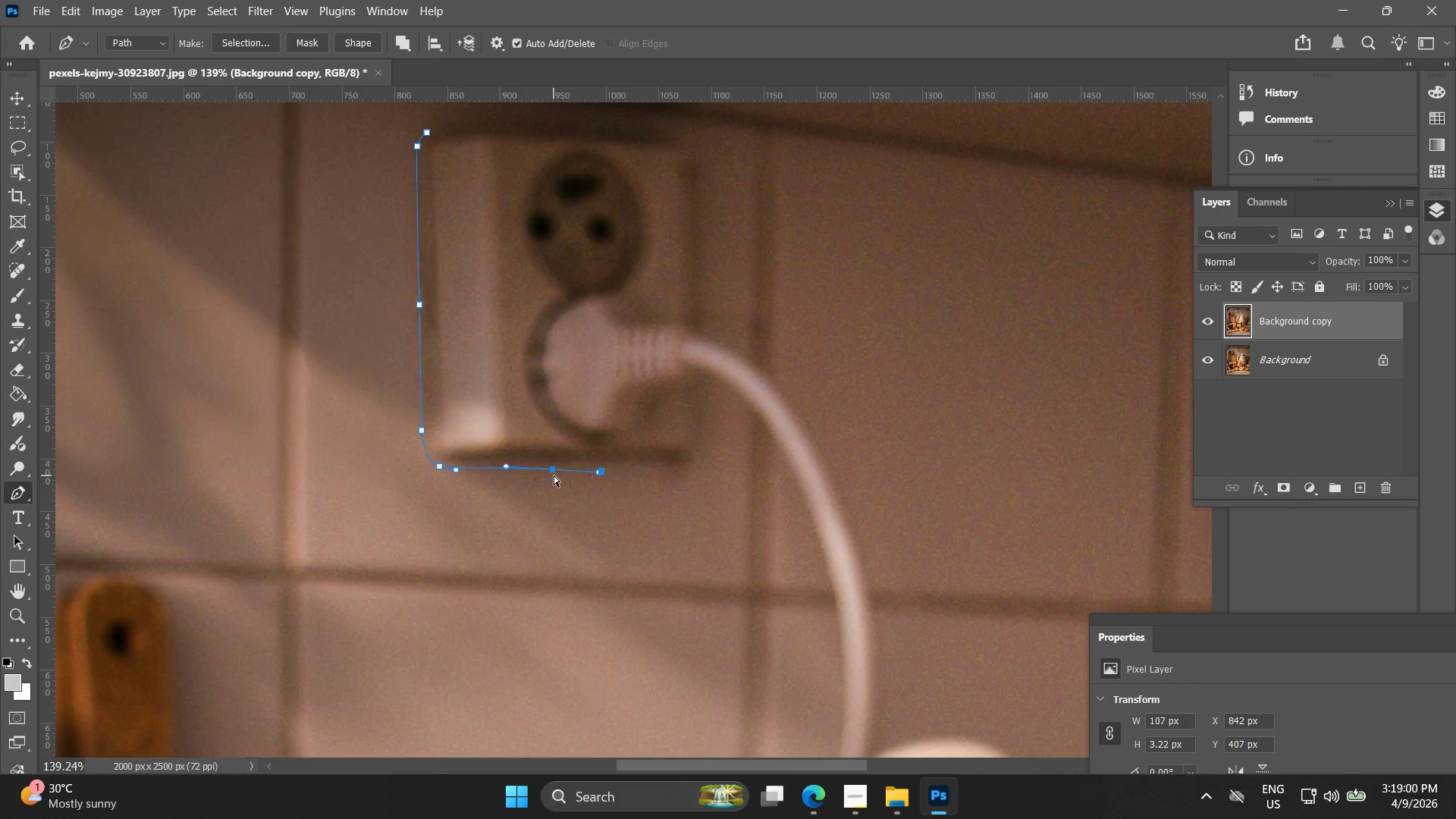 
key(Control+Z)
 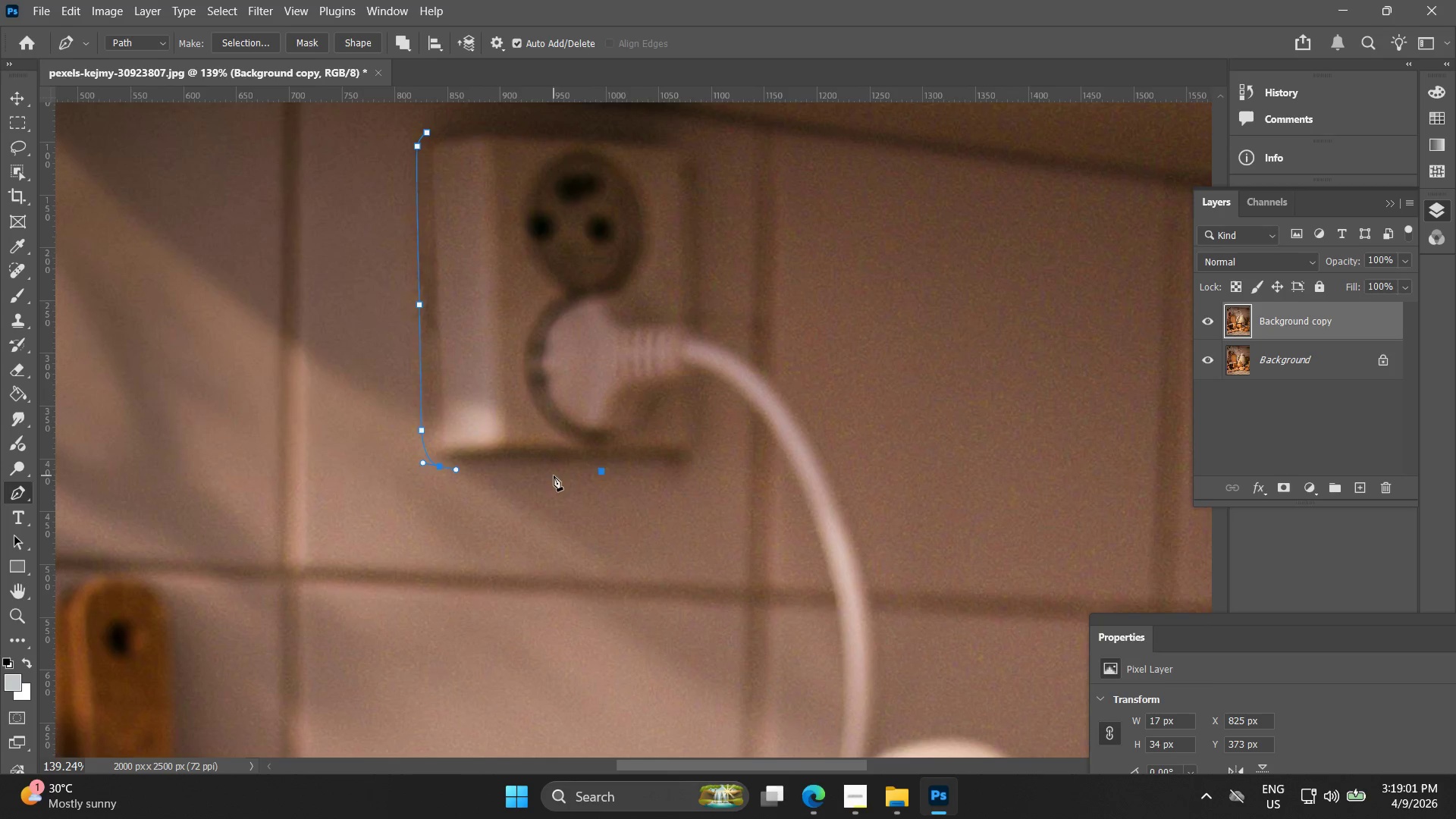 
hold_key(key=AltLeft, duration=1.11)
 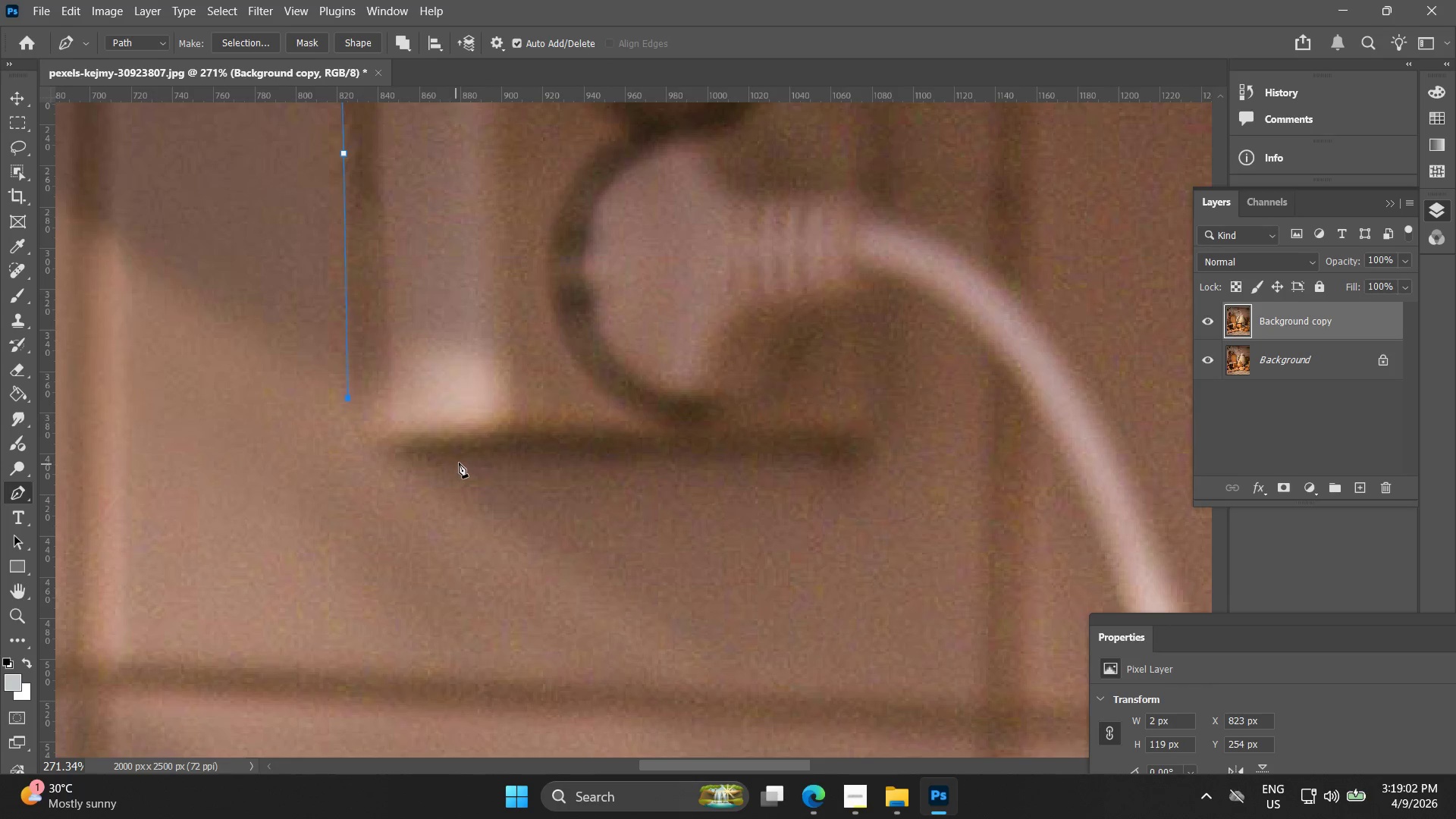 
key(Control+ControlLeft)
 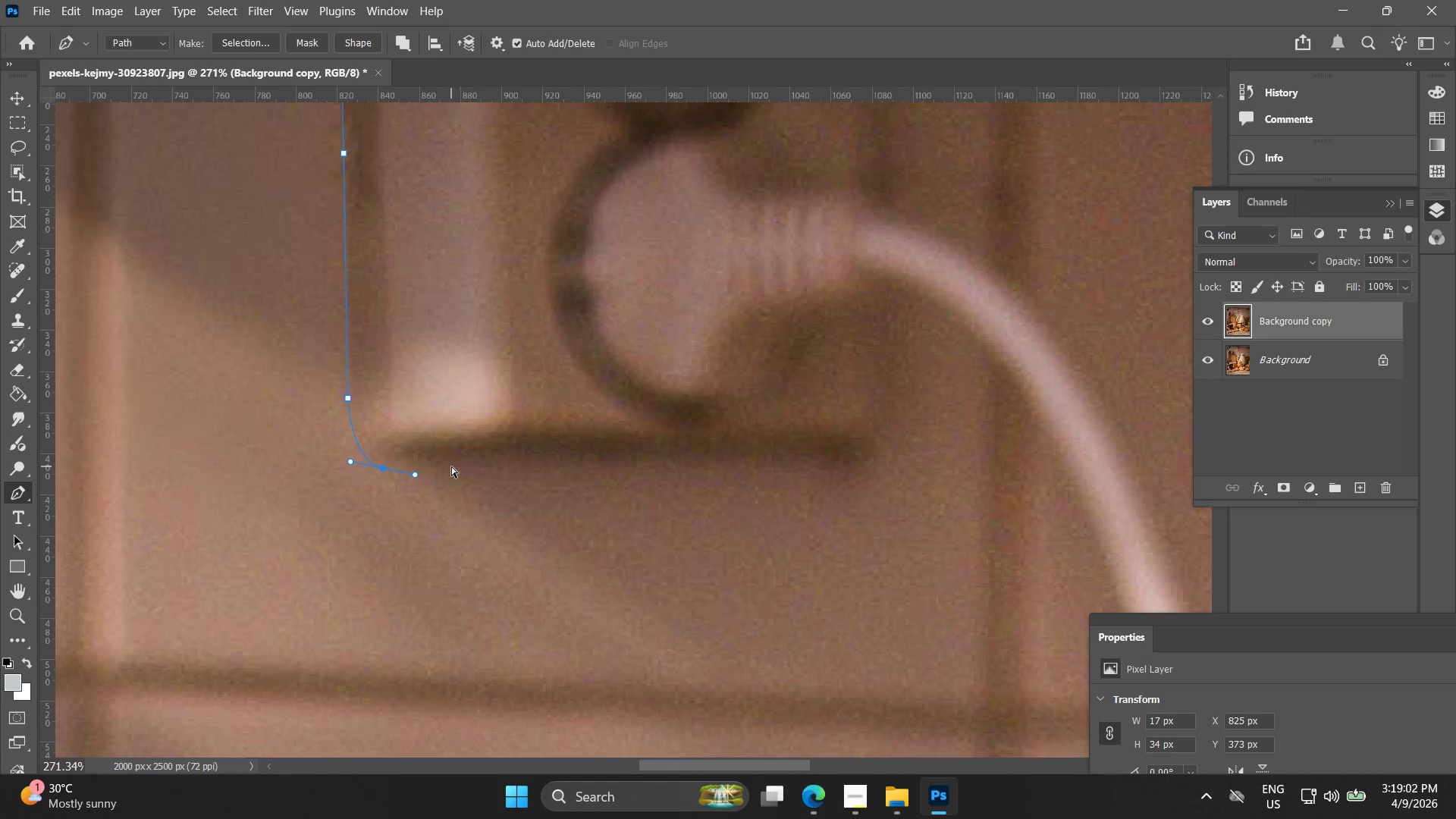 
key(Control+Z)
 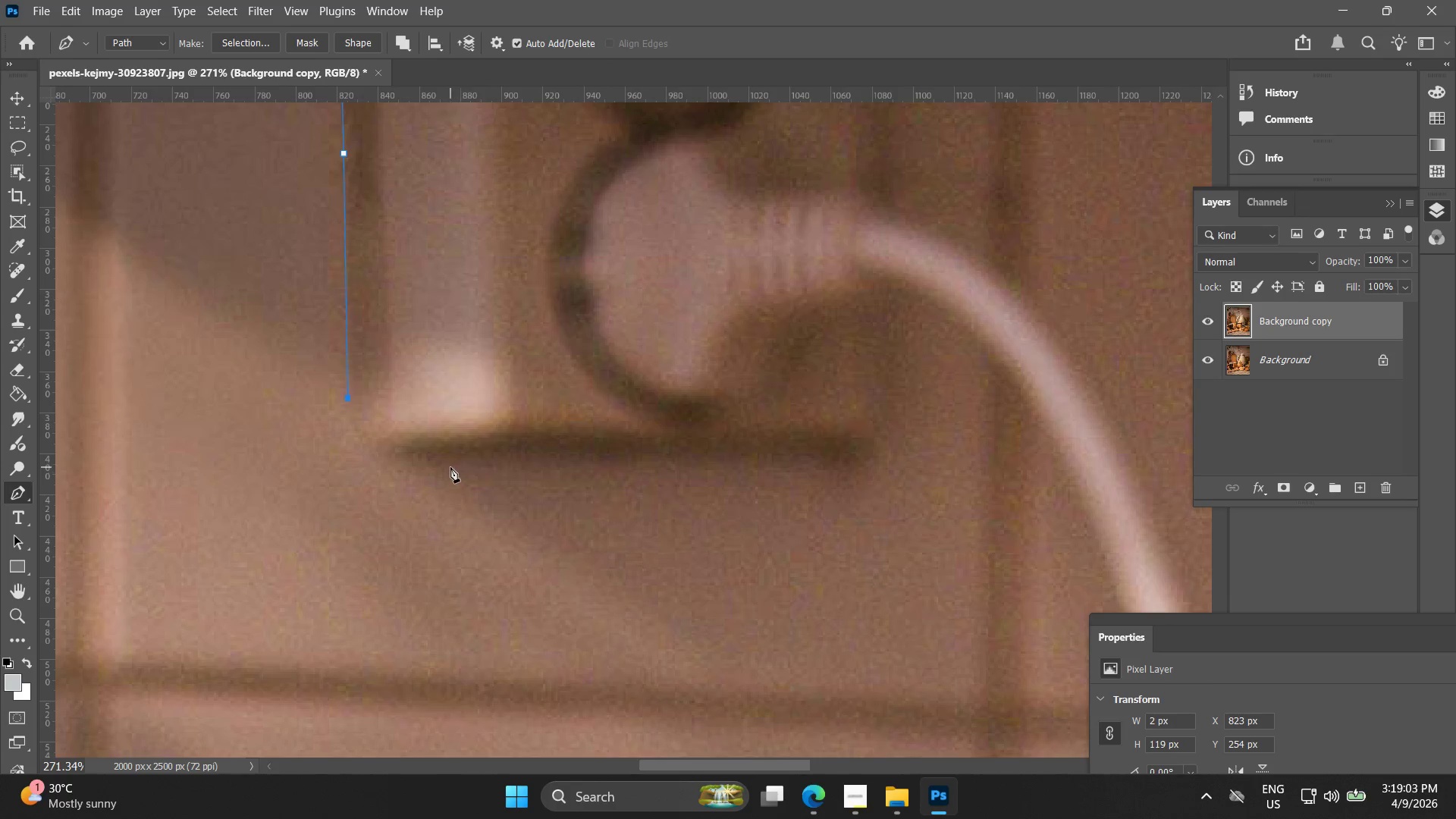 
scroll: coordinate [464, 466], scroll_direction: up, amount: 7.0
 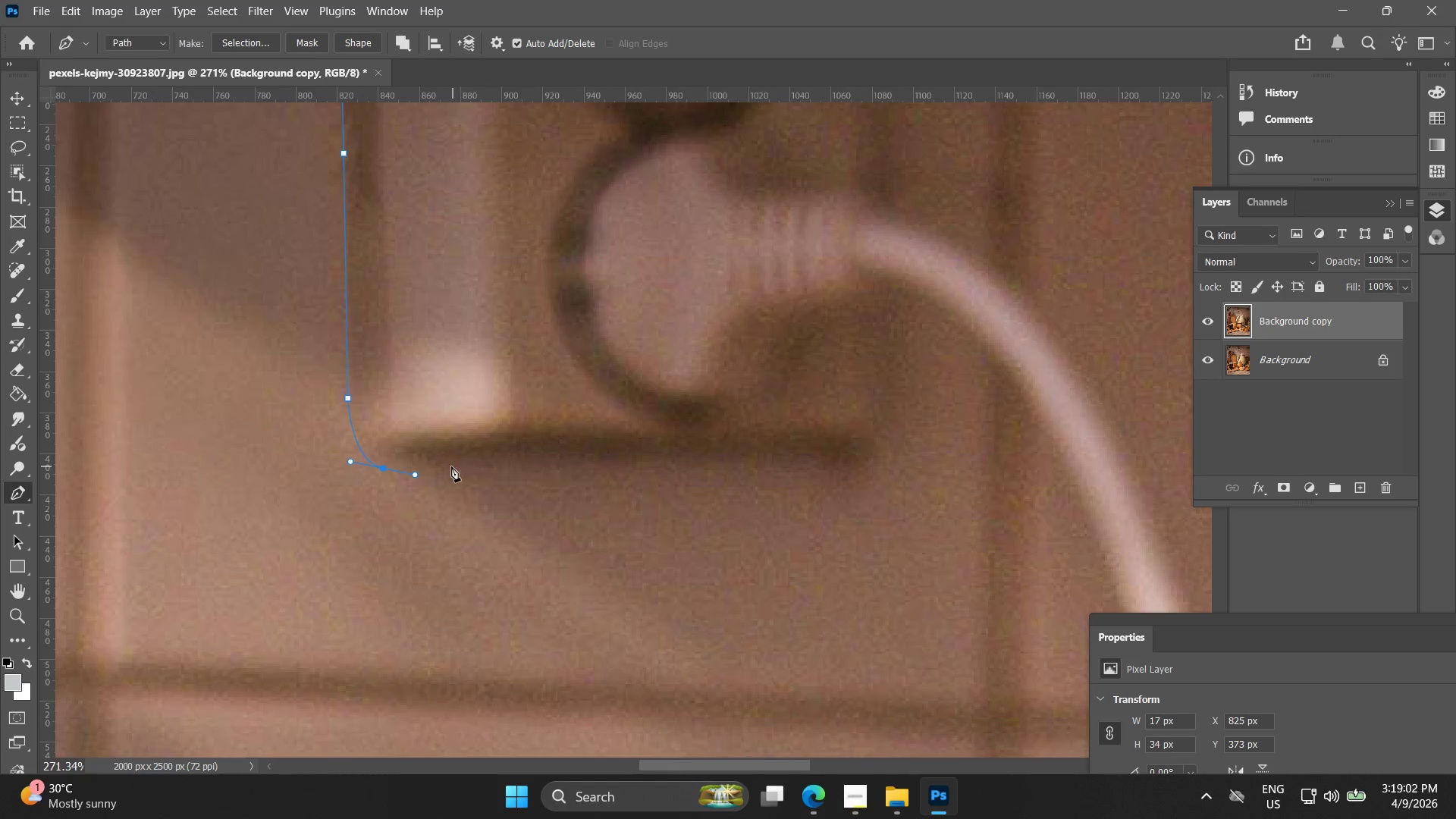 
left_click_drag(start_coordinate=[444, 465], to_coordinate=[567, 460])
 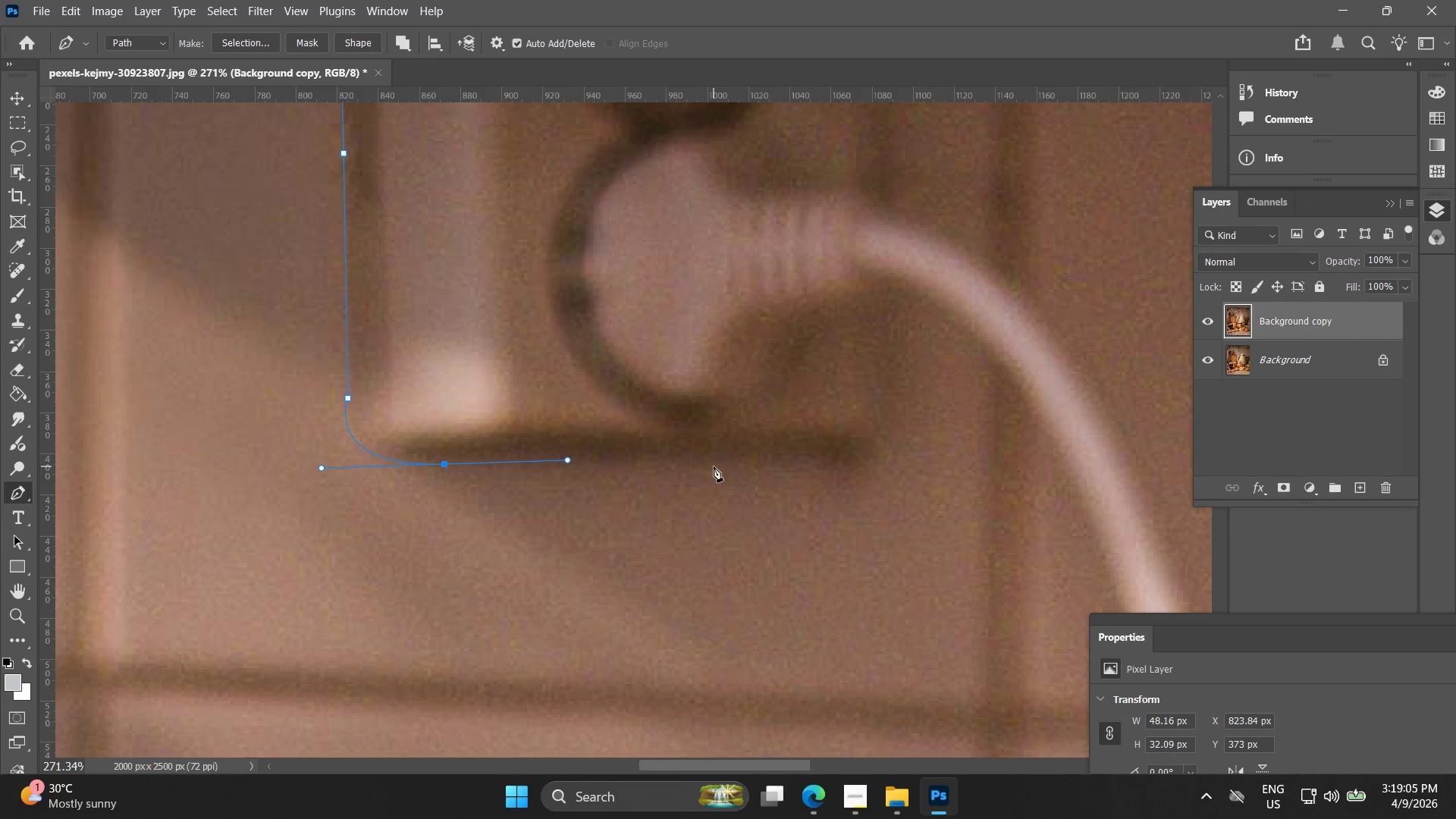 
left_click_drag(start_coordinate=[722, 469], to_coordinate=[824, 480])
 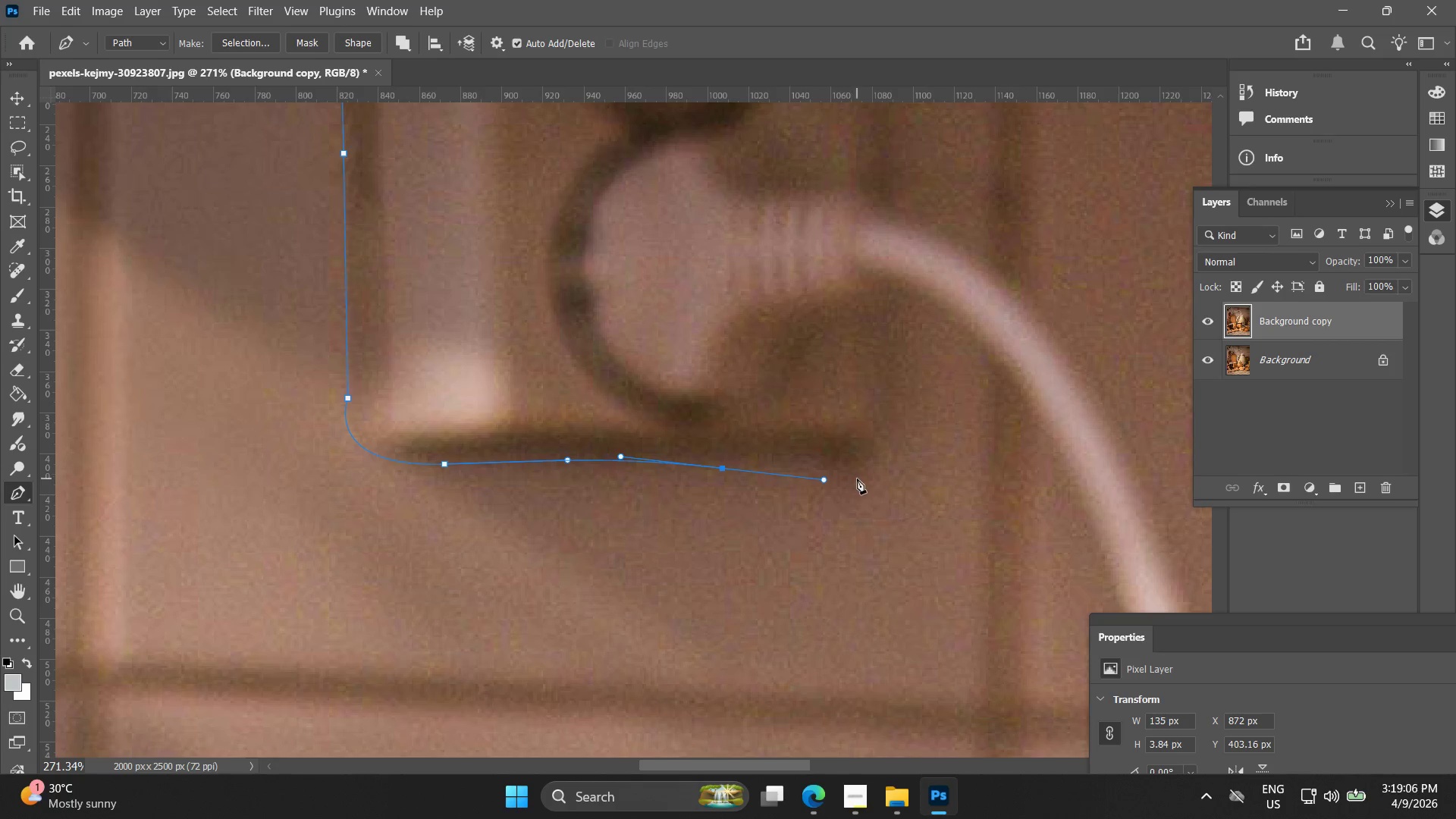 
left_click_drag(start_coordinate=[863, 479], to_coordinate=[888, 463])
 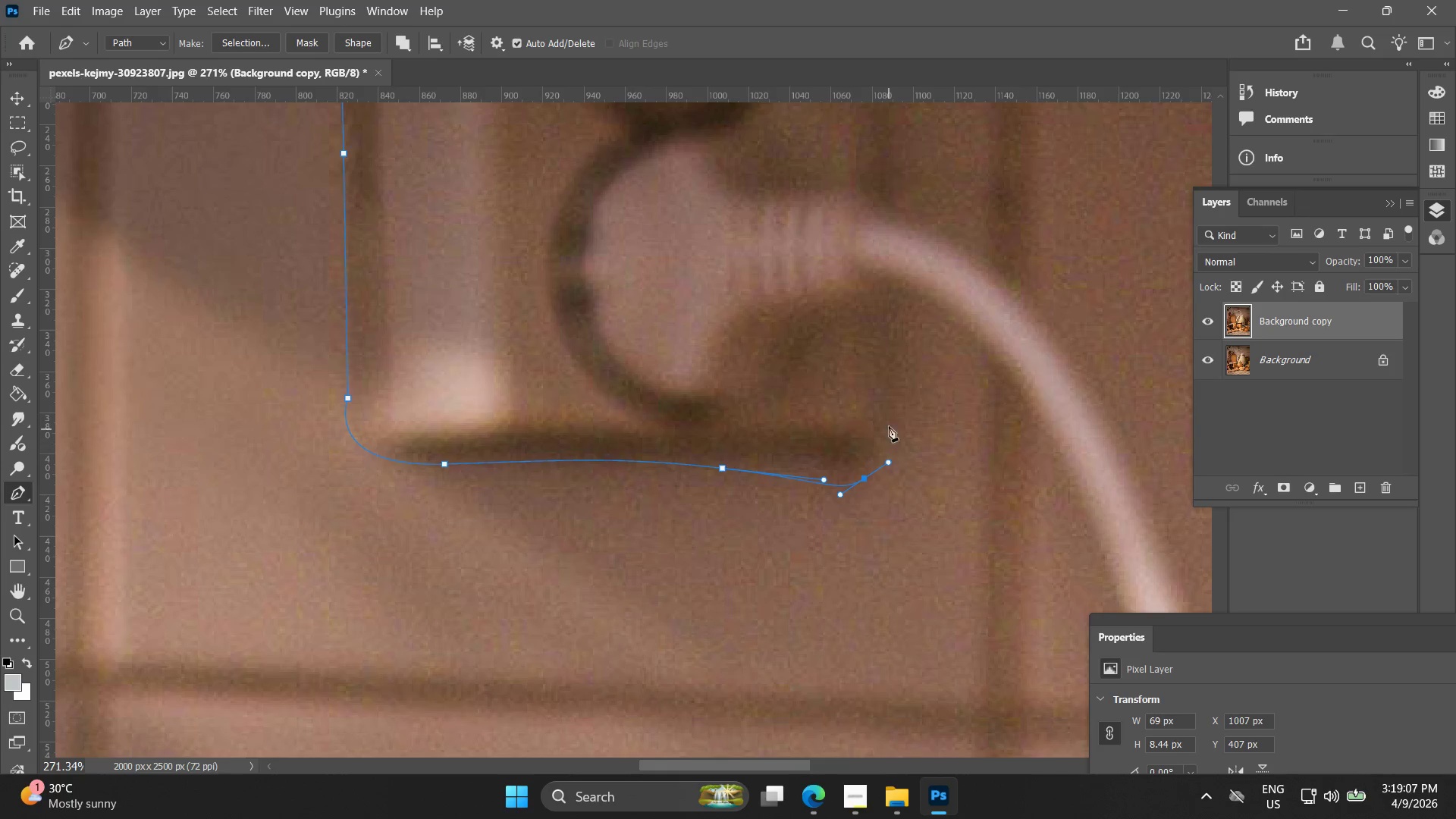 
left_click([889, 418])
 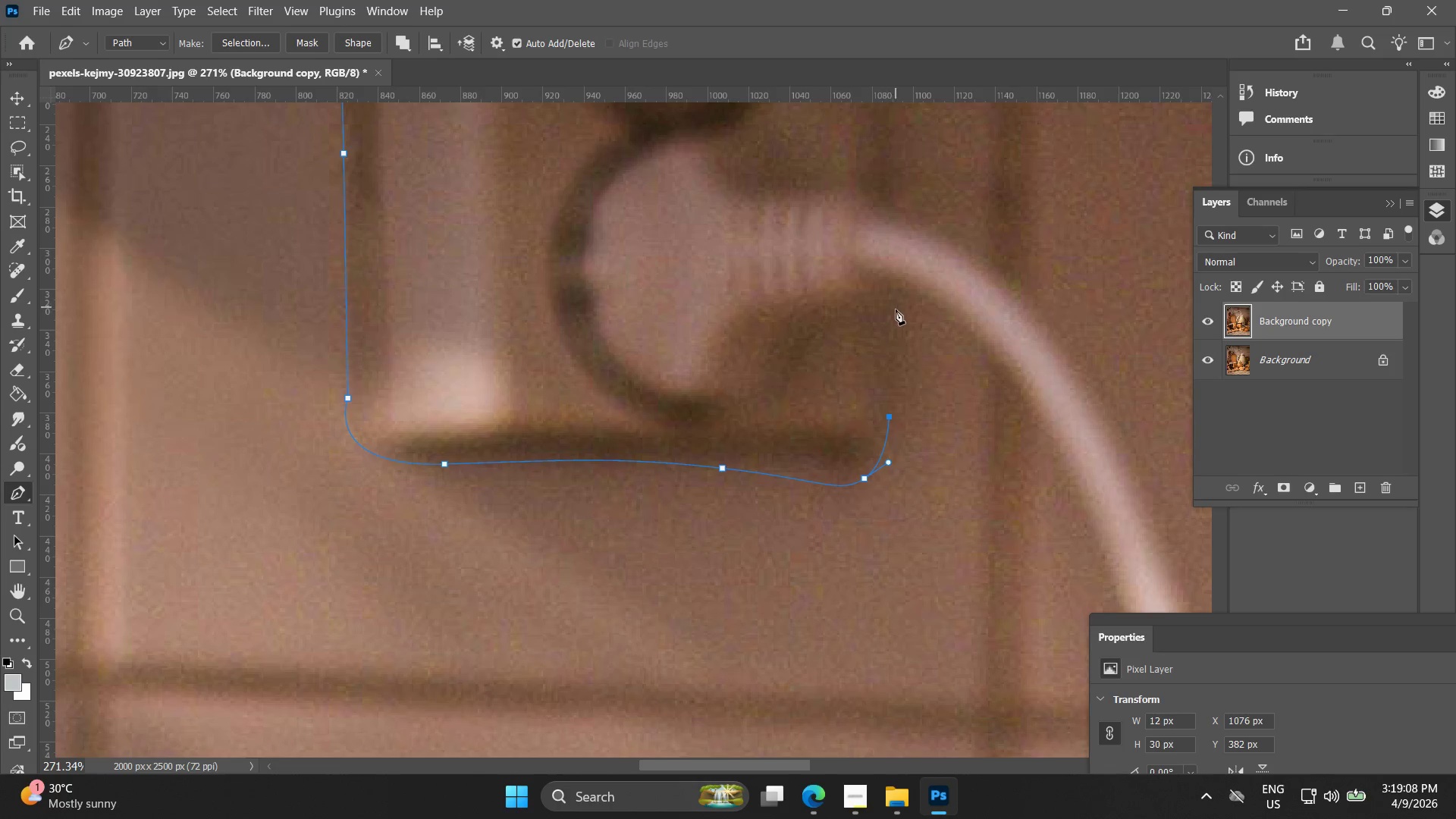 
key(Control+ControlLeft)
 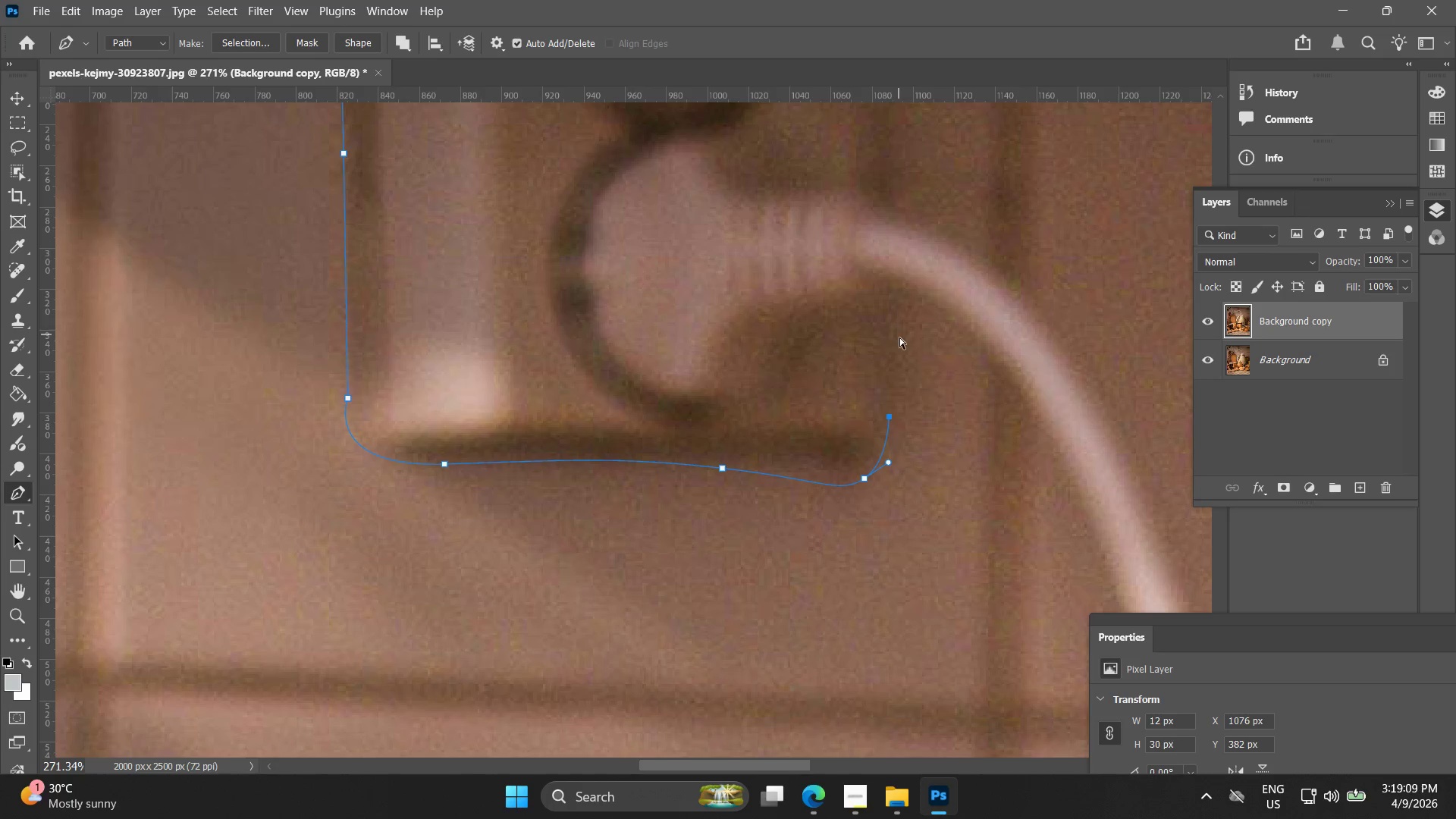 
key(Control+Z)
 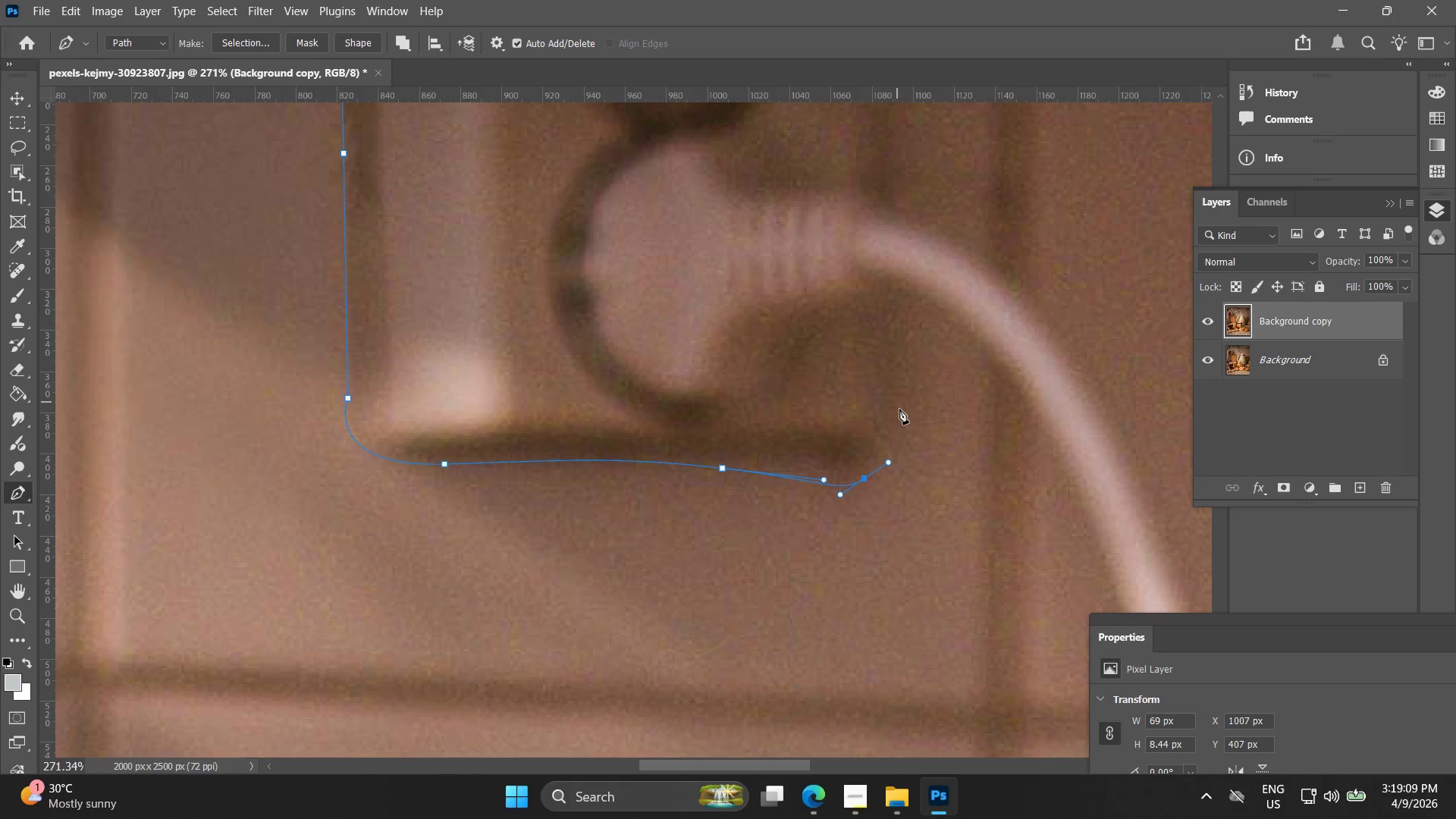 
left_click_drag(start_coordinate=[901, 411], to_coordinate=[902, 370])
 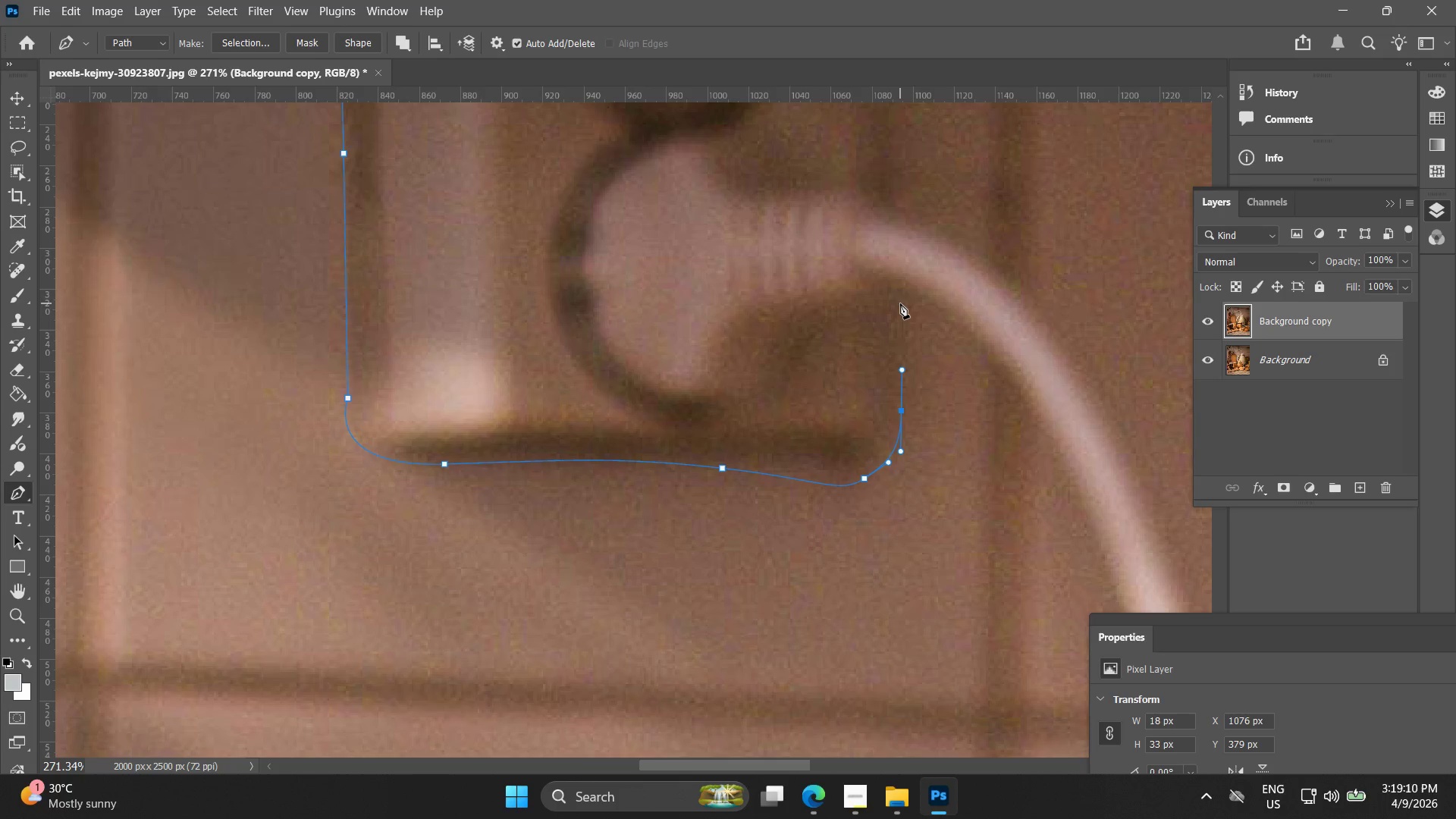 
left_click([900, 301])
 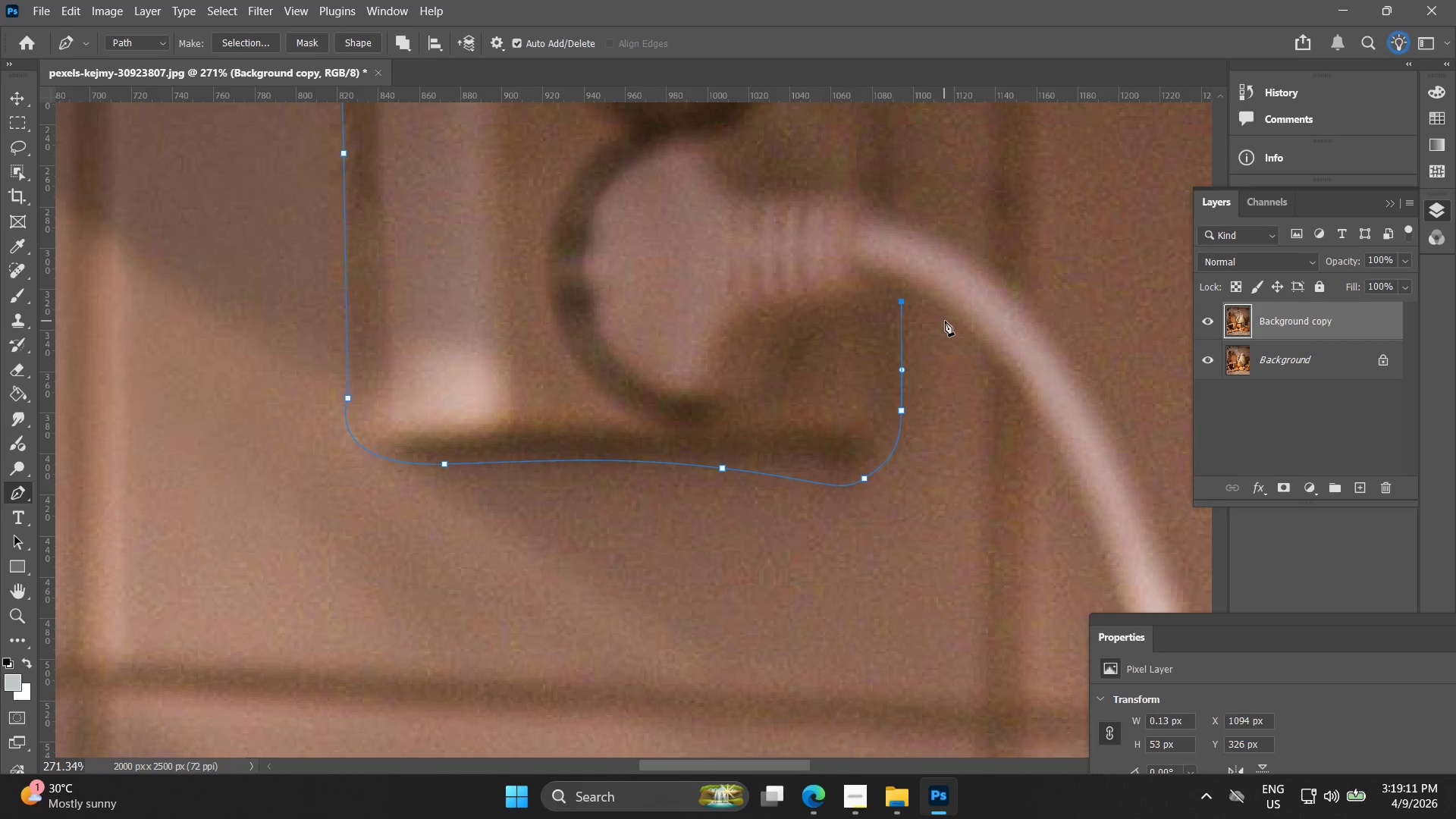 
left_click_drag(start_coordinate=[956, 328], to_coordinate=[1002, 363])
 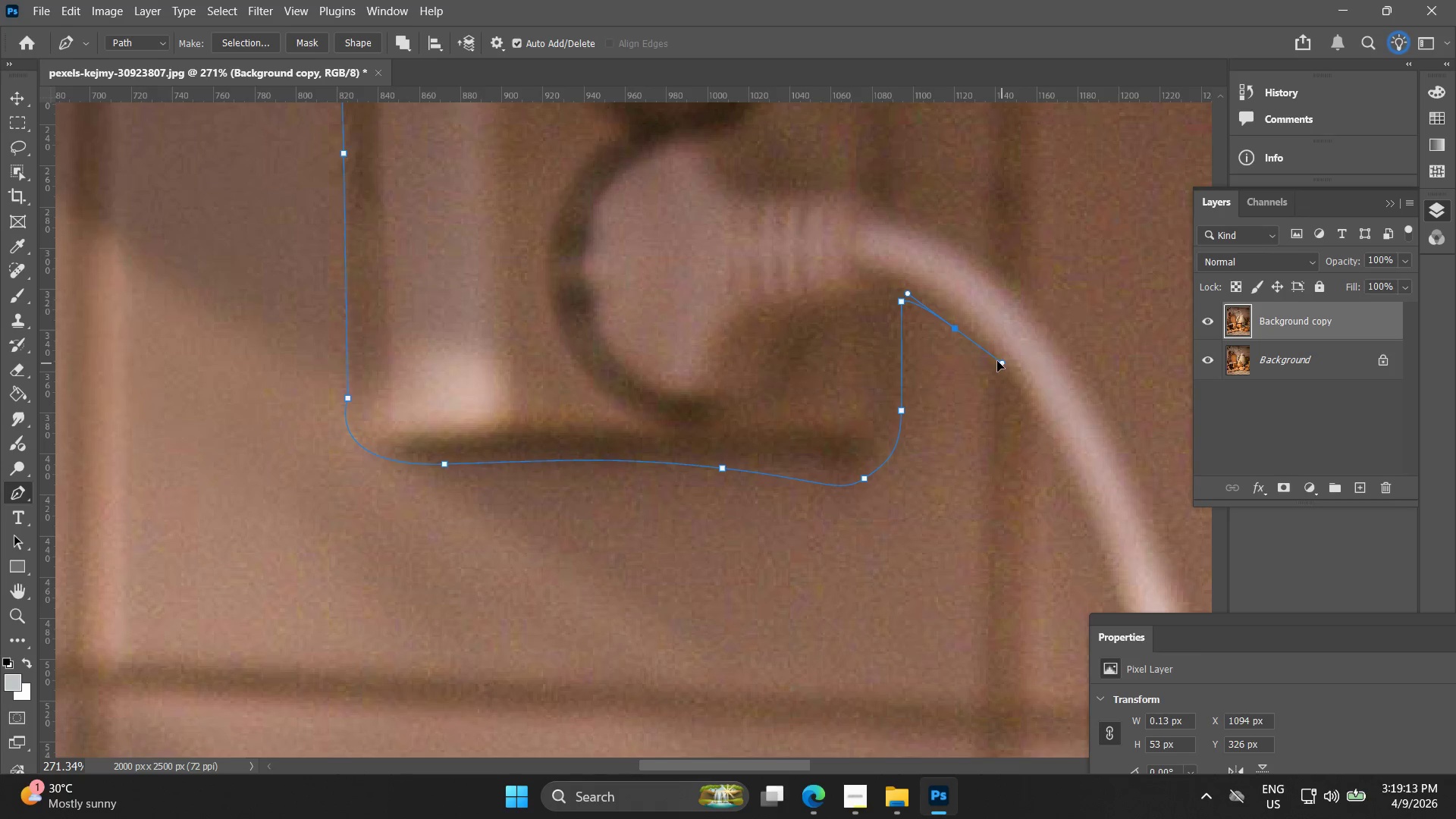 
key(Alt+AltLeft)
 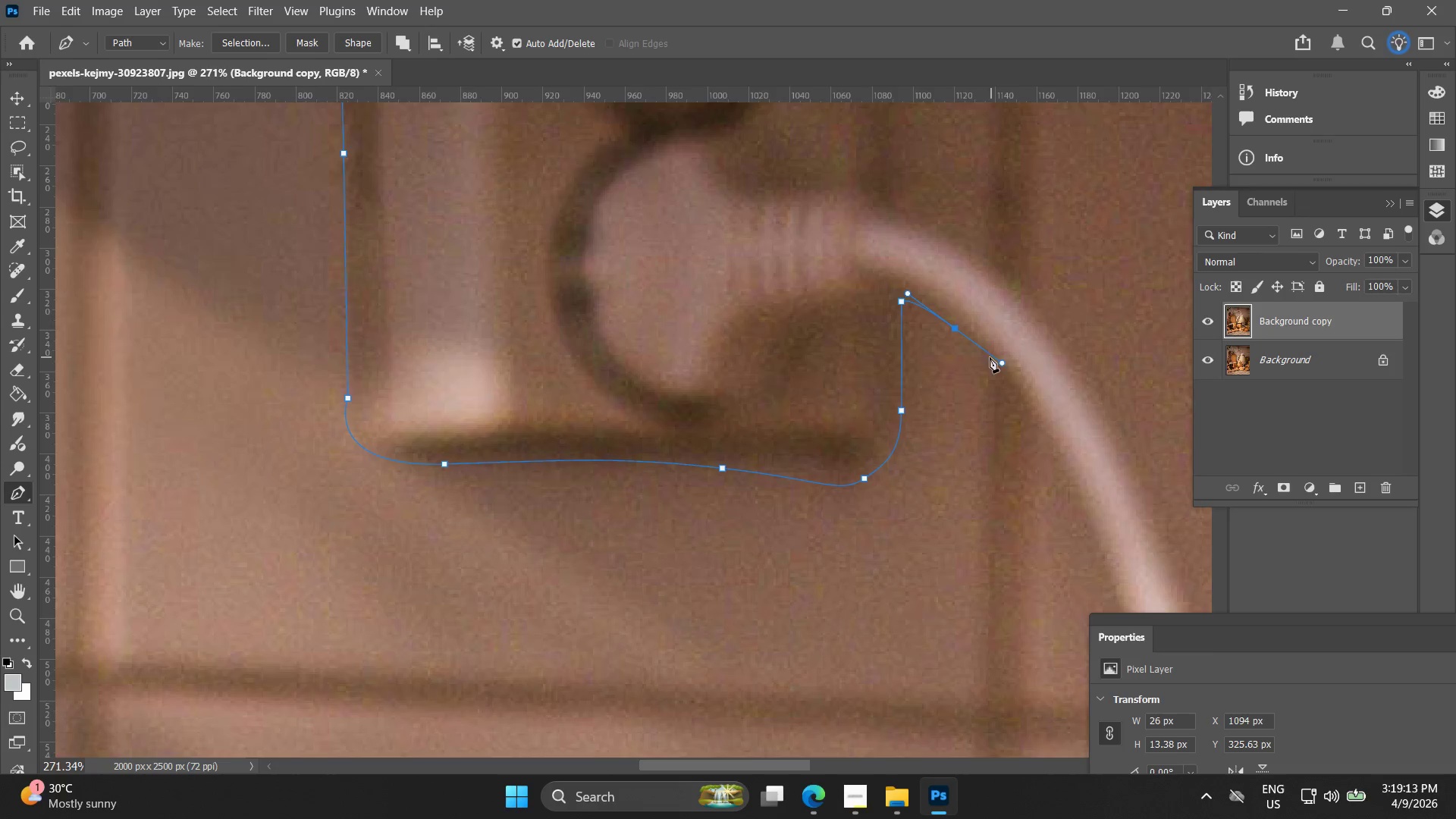 
hold_key(key=Space, duration=0.48)
 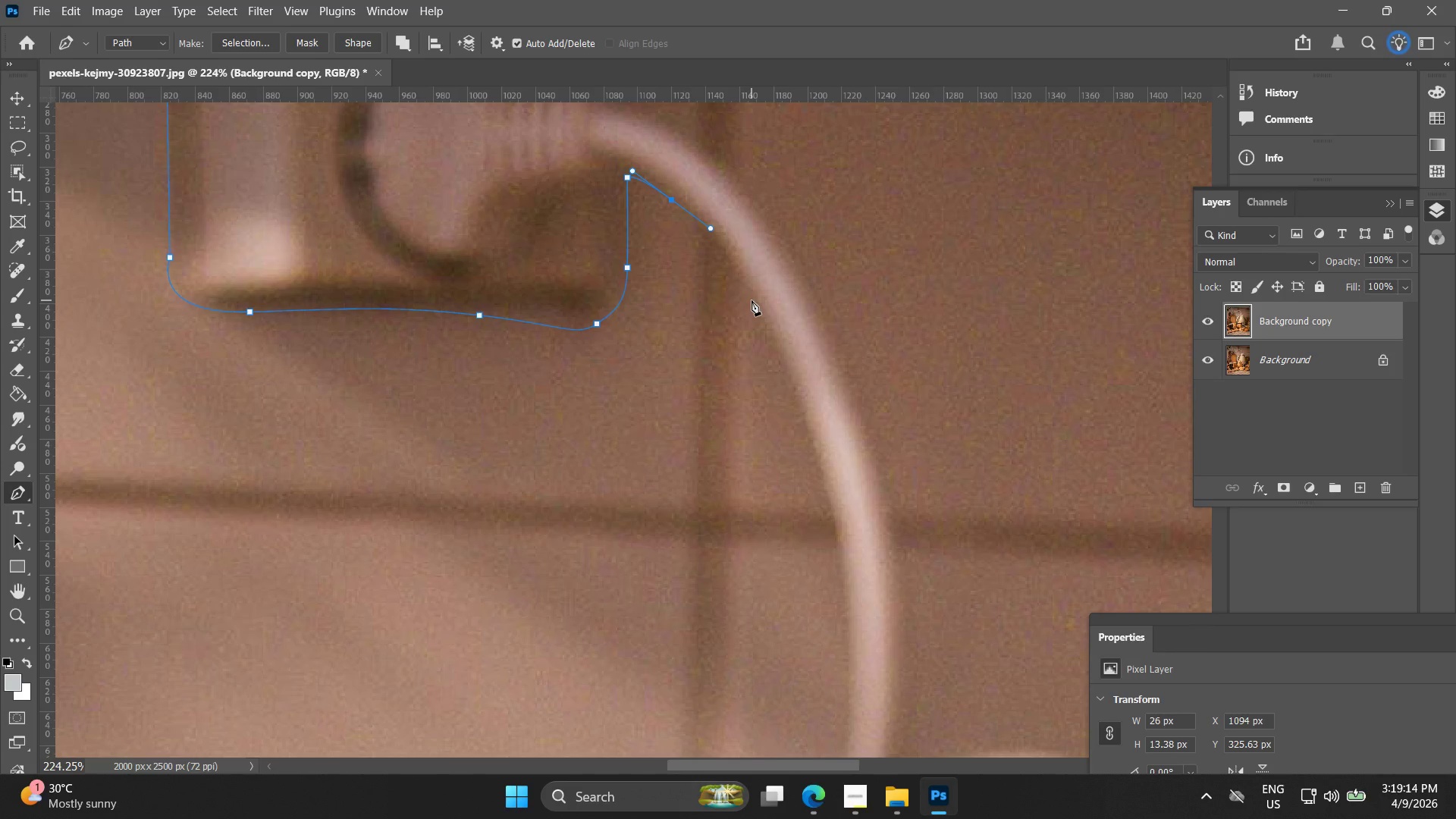 
left_click_drag(start_coordinate=[962, 398], to_coordinate=[674, 263])
 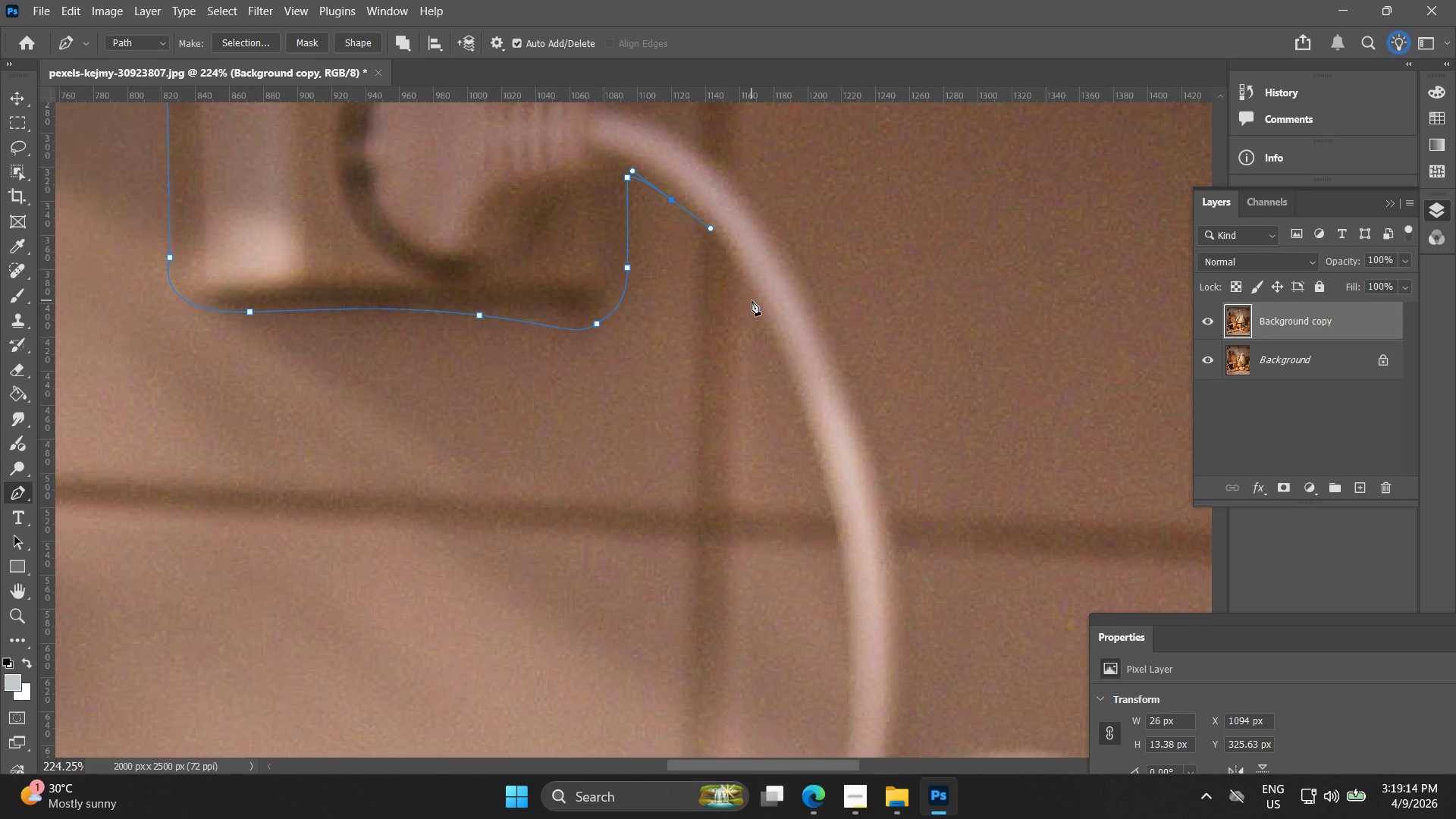 
scroll: coordinate [981, 365], scroll_direction: down, amount: 2.0
 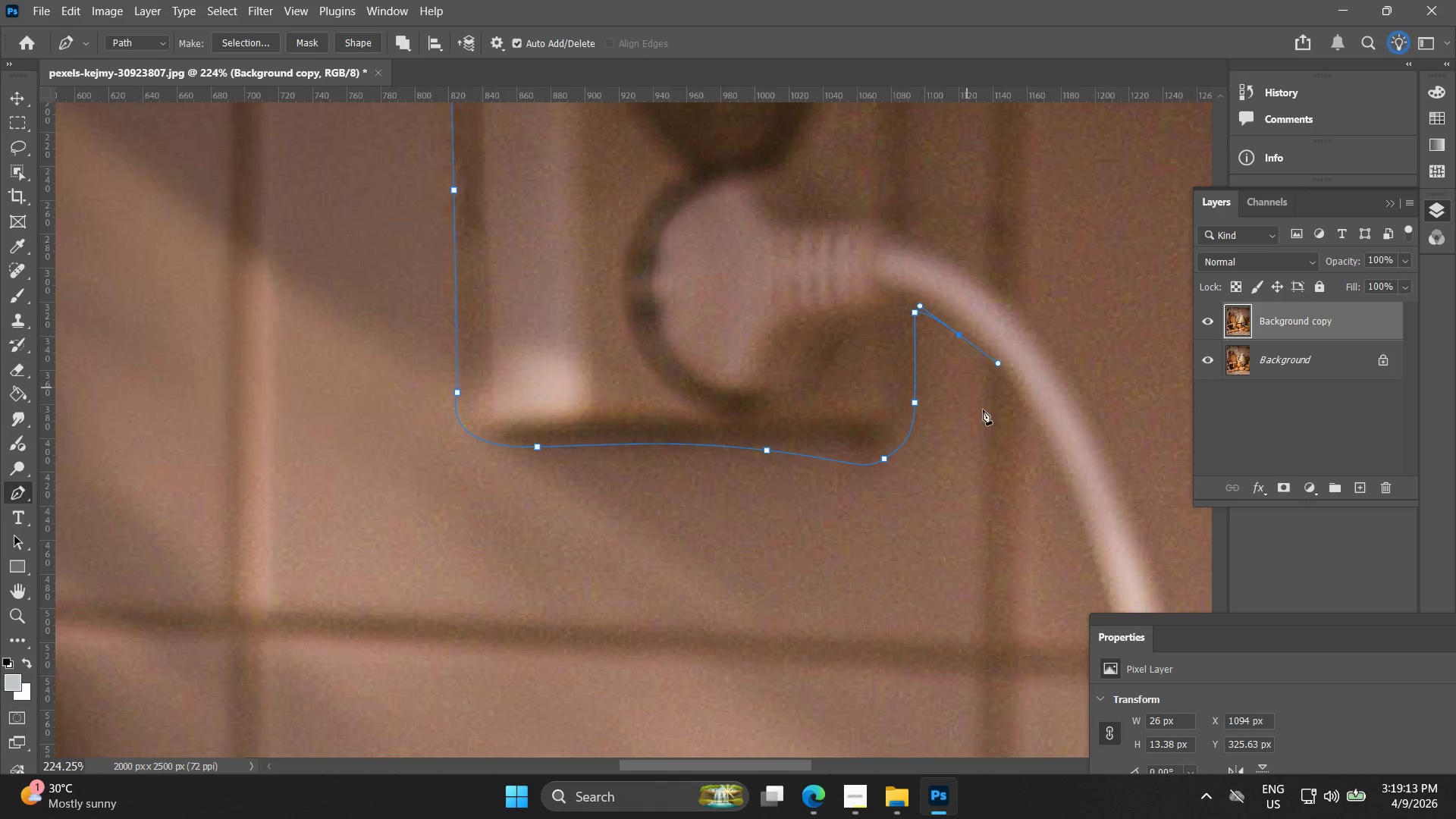 
left_click_drag(start_coordinate=[753, 300], to_coordinate=[770, 328])
 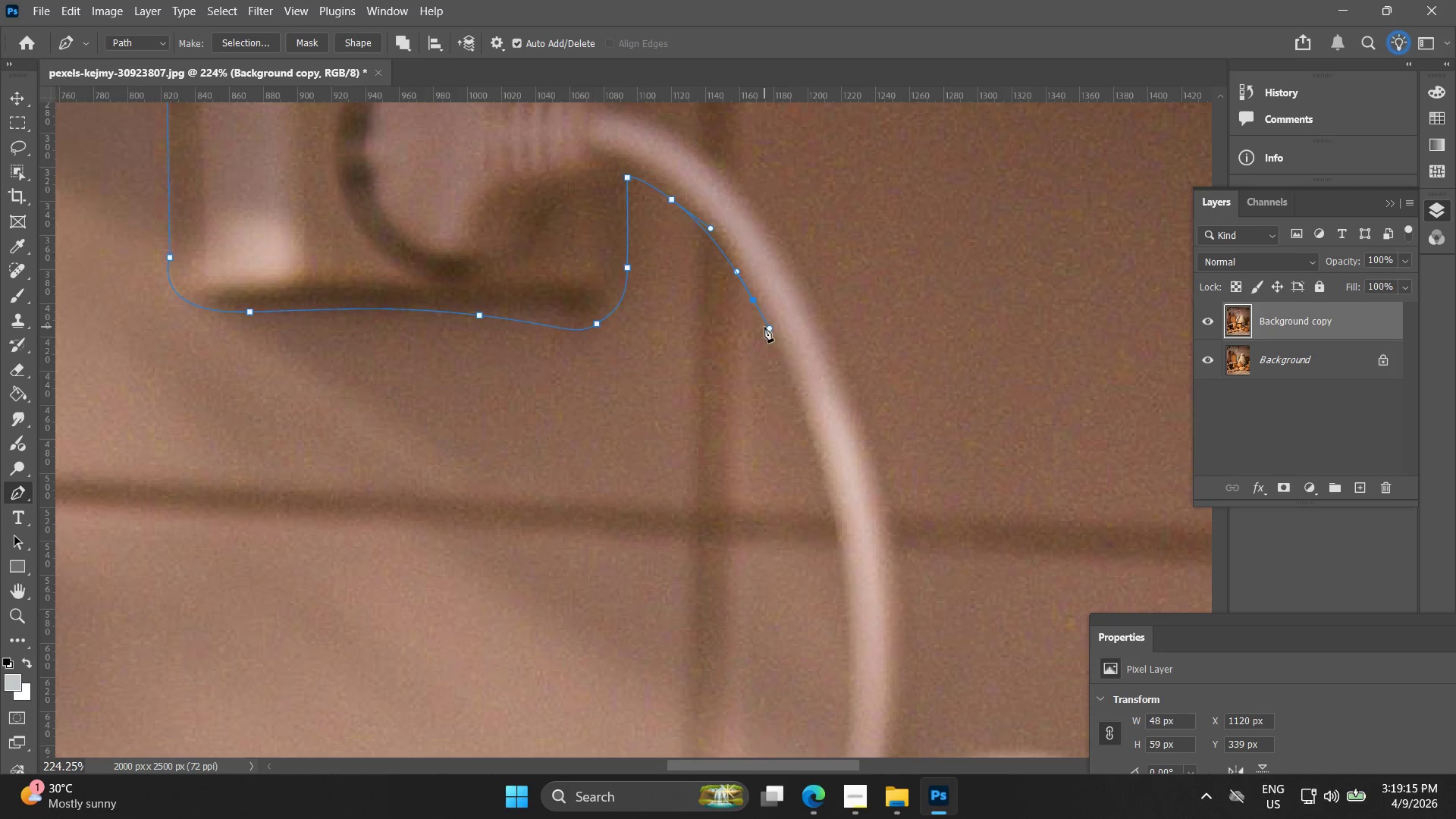 
key(Alt+AltLeft)
 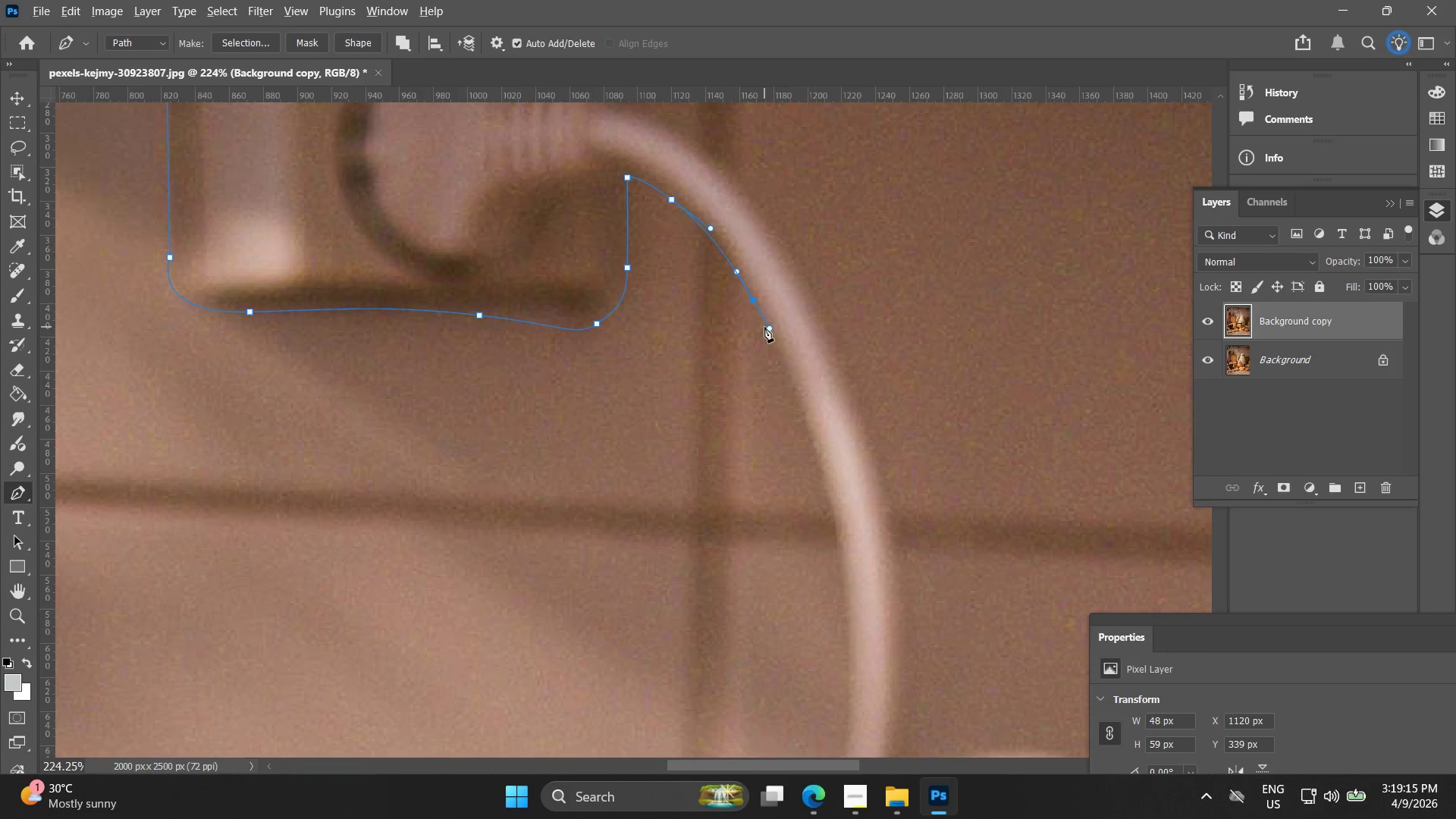 
hold_key(key=Space, duration=0.42)
 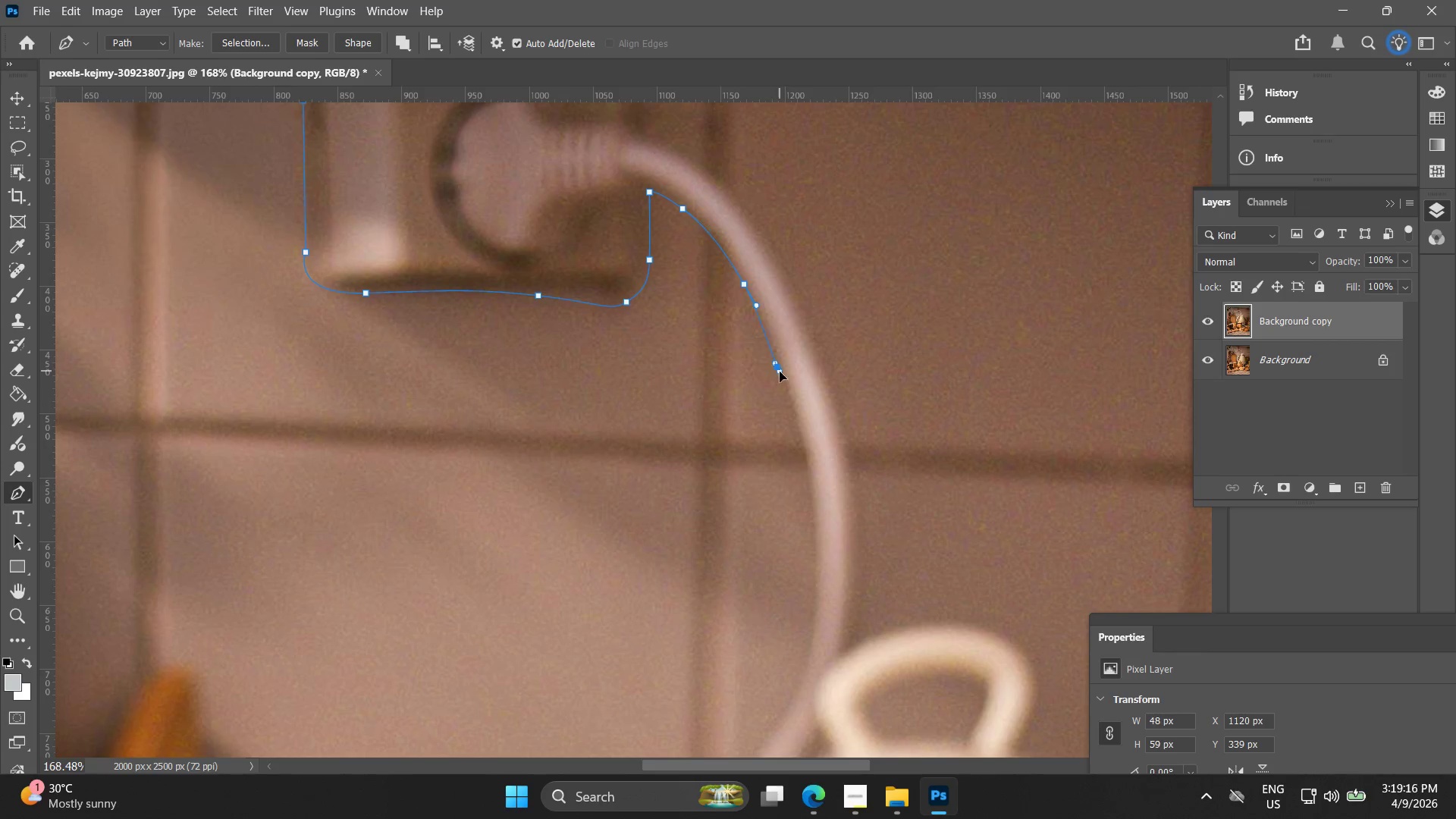 
left_click_drag(start_coordinate=[779, 366], to_coordinate=[767, 341])
 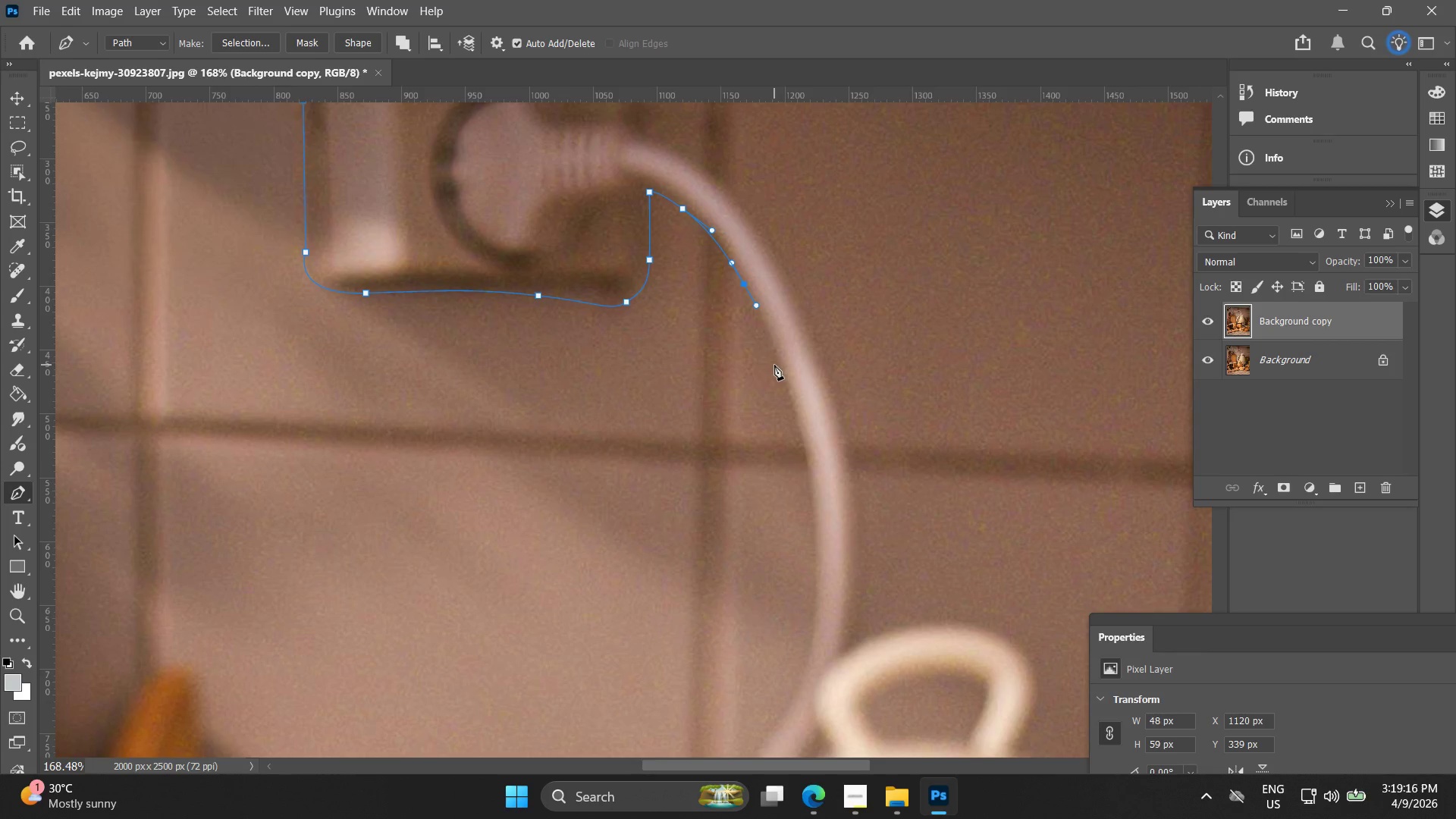 
scroll: coordinate [761, 337], scroll_direction: down, amount: 3.0
 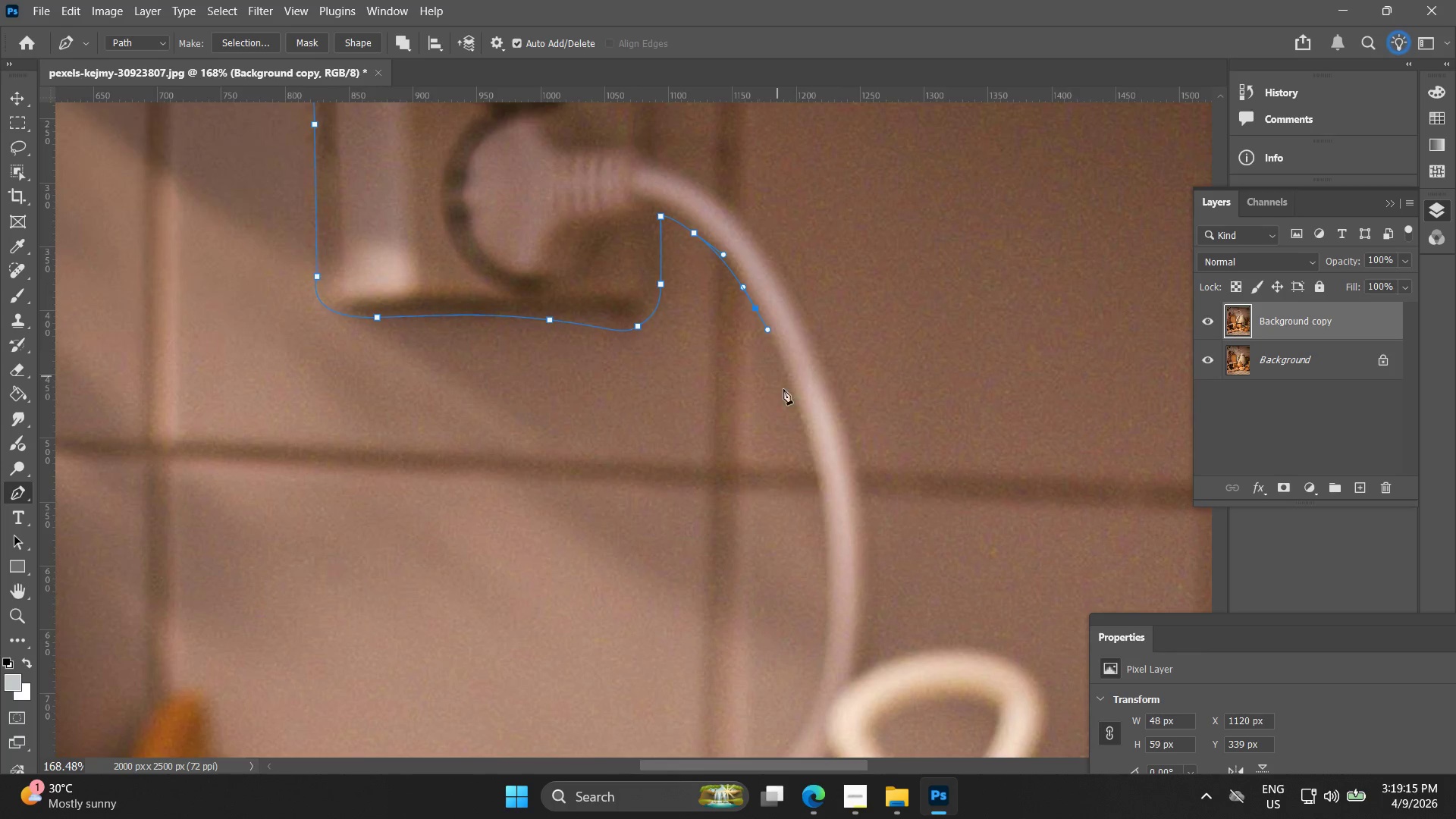 
left_click_drag(start_coordinate=[778, 367], to_coordinate=[786, 394])
 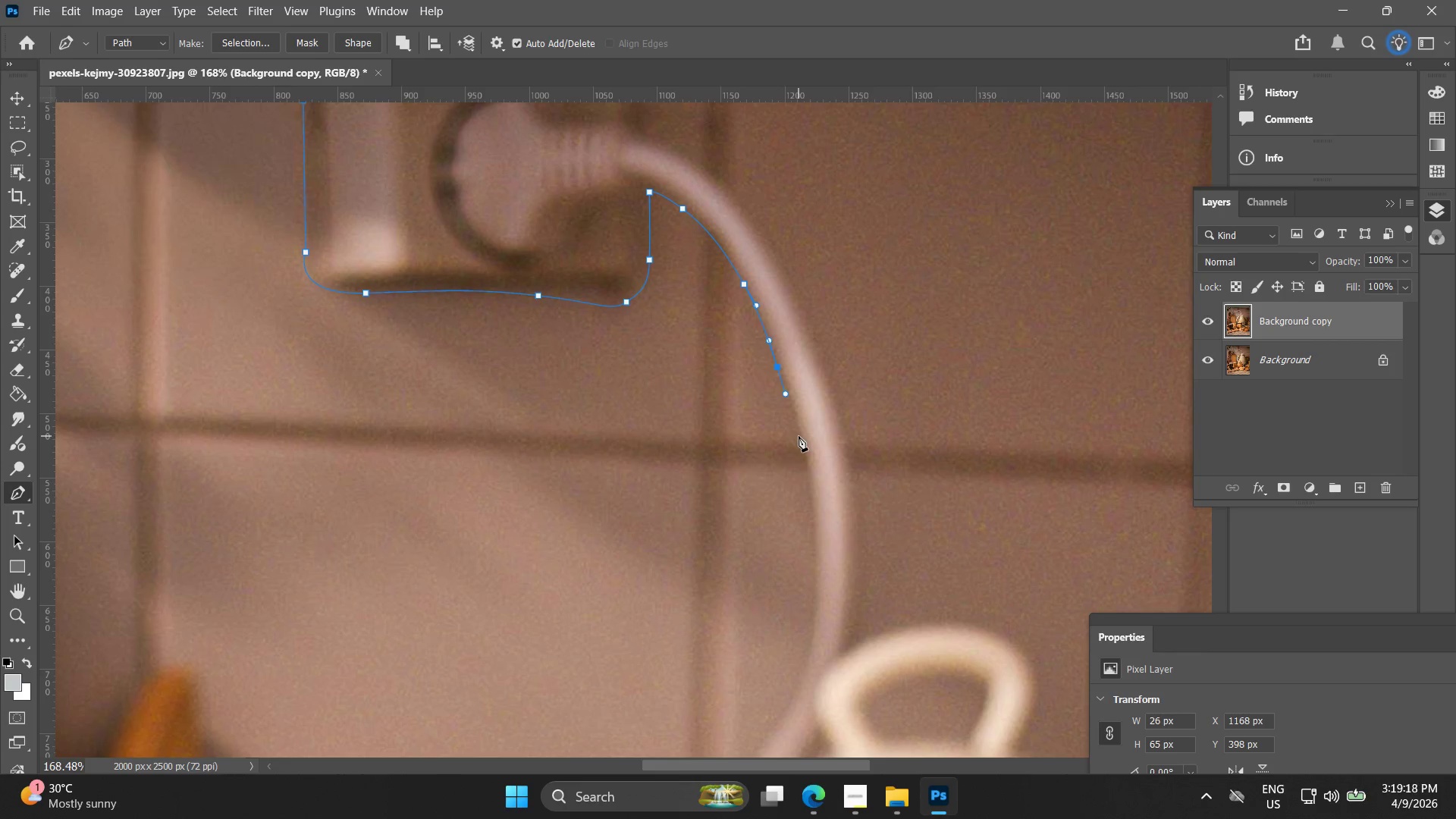 
left_click_drag(start_coordinate=[799, 438], to_coordinate=[805, 466])
 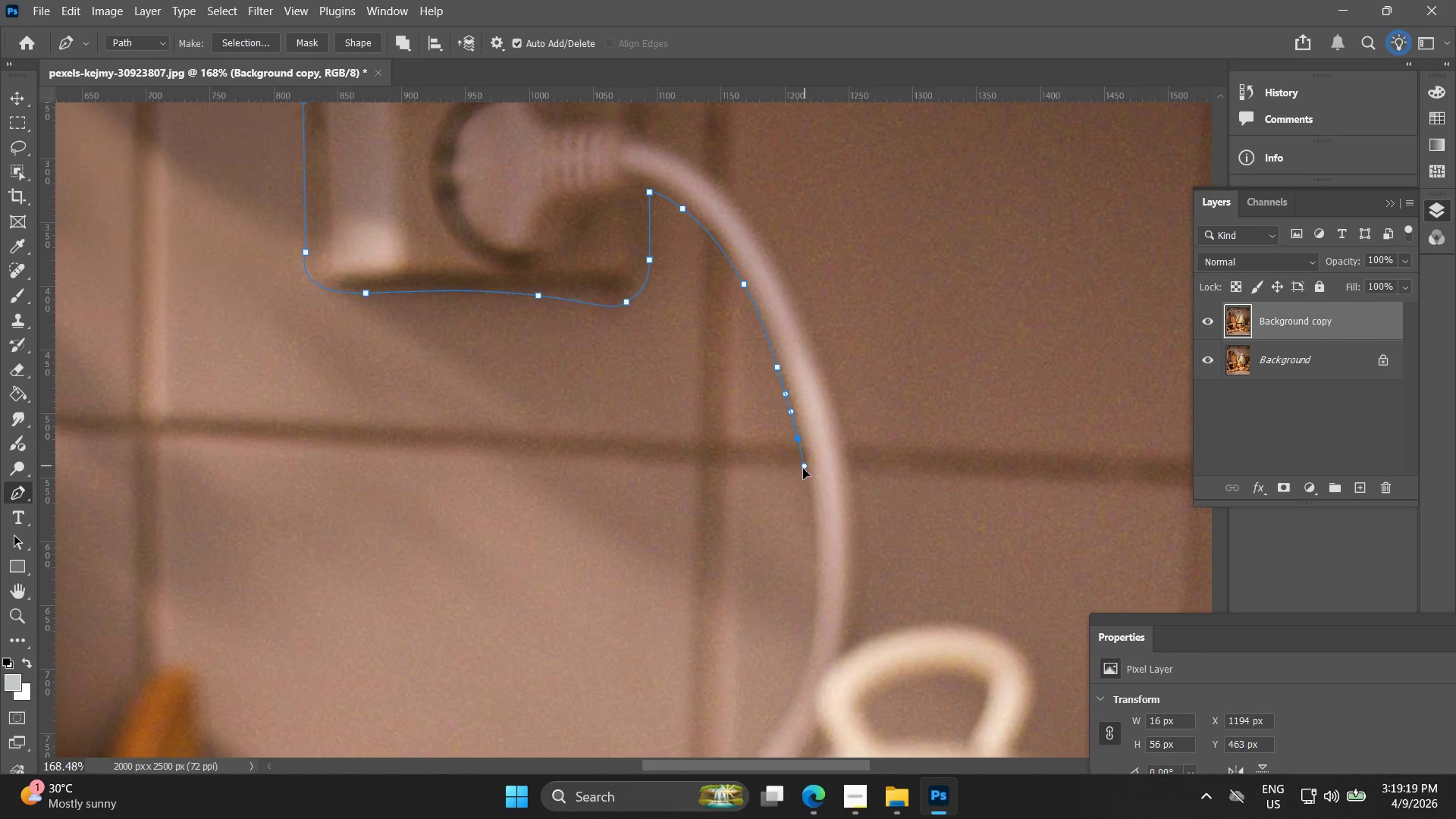 
hold_key(key=Space, duration=0.52)
 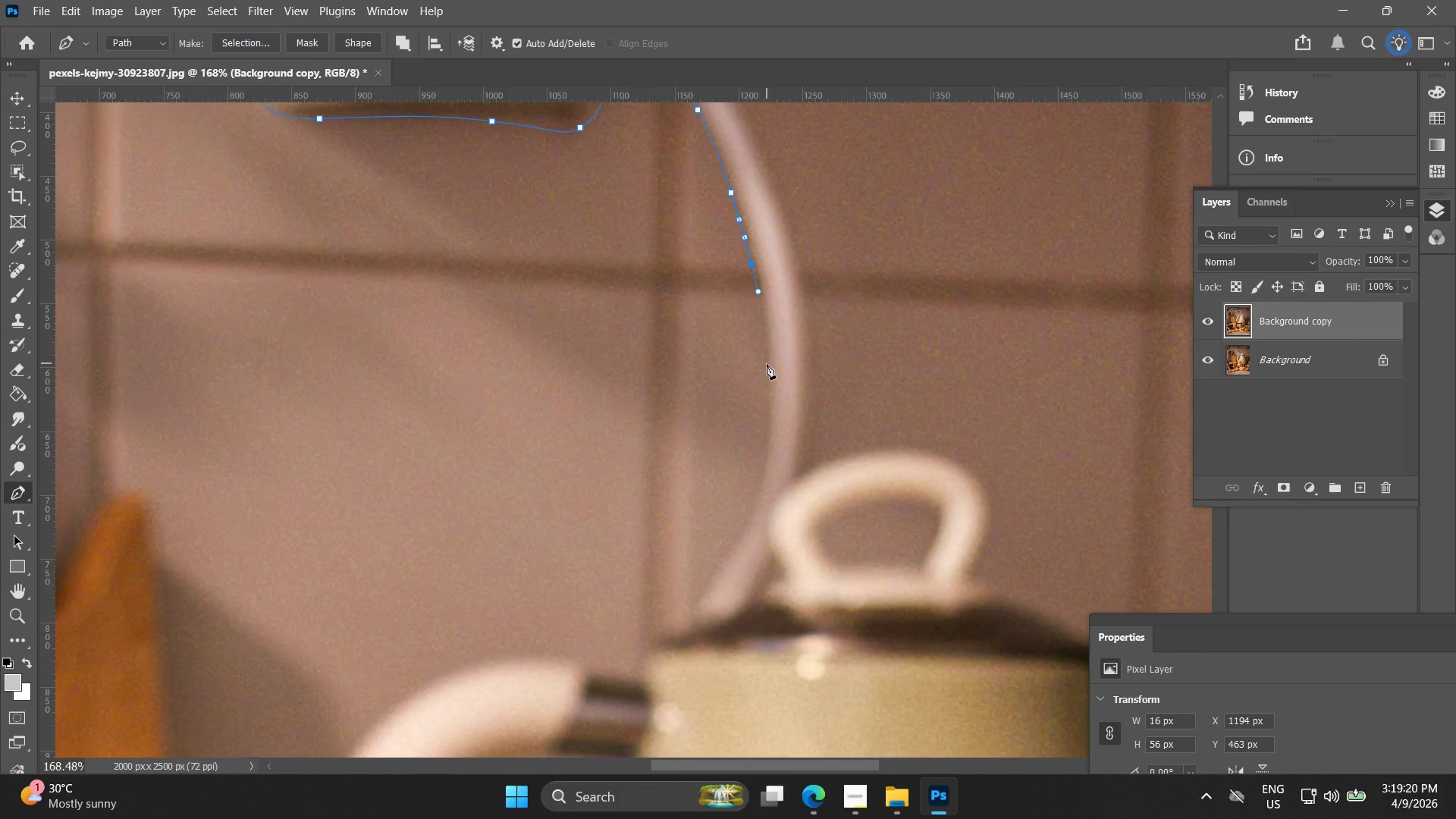 
left_click_drag(start_coordinate=[811, 455], to_coordinate=[769, 294])
 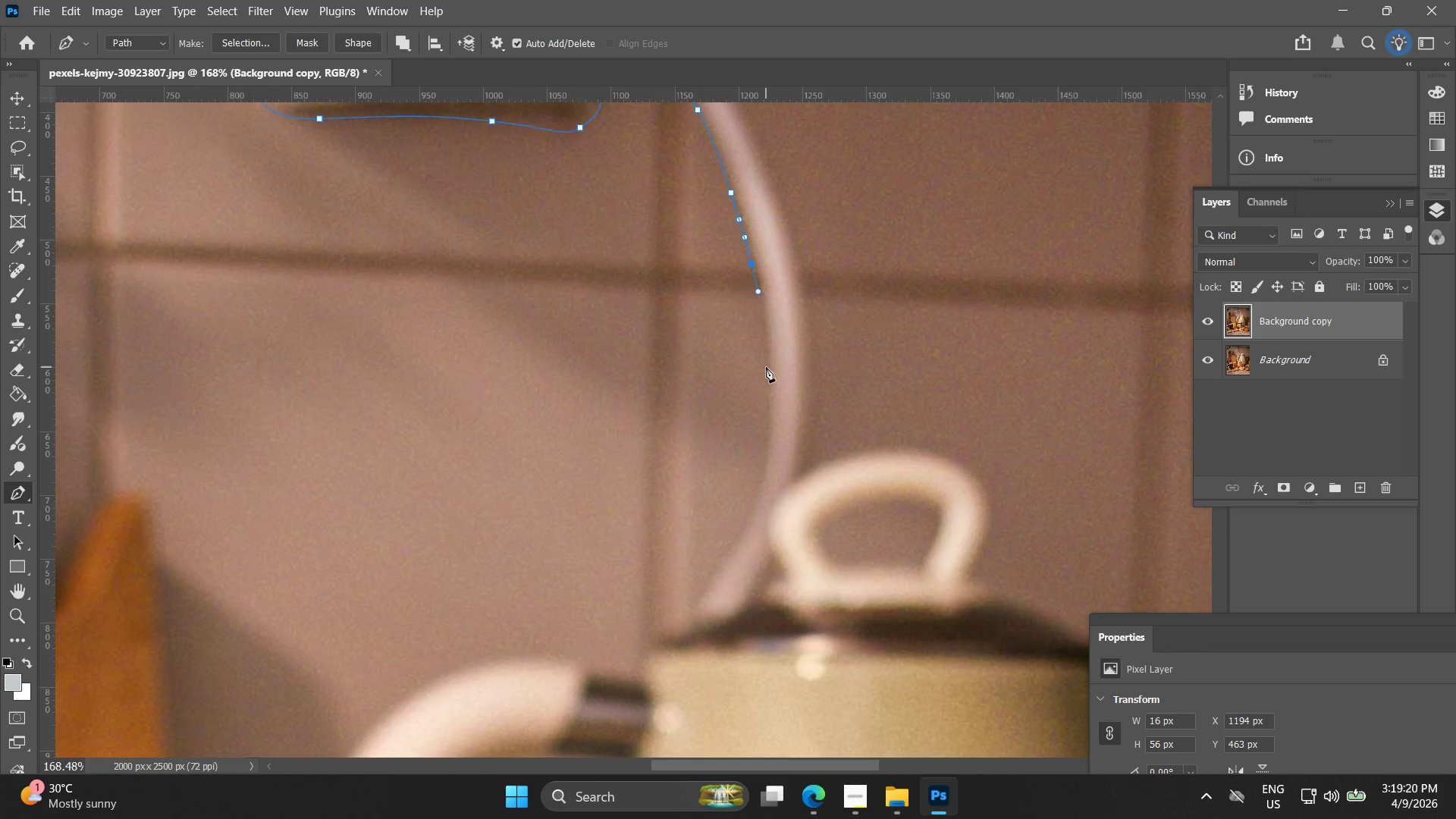 
left_click_drag(start_coordinate=[765, 370], to_coordinate=[764, 400])
 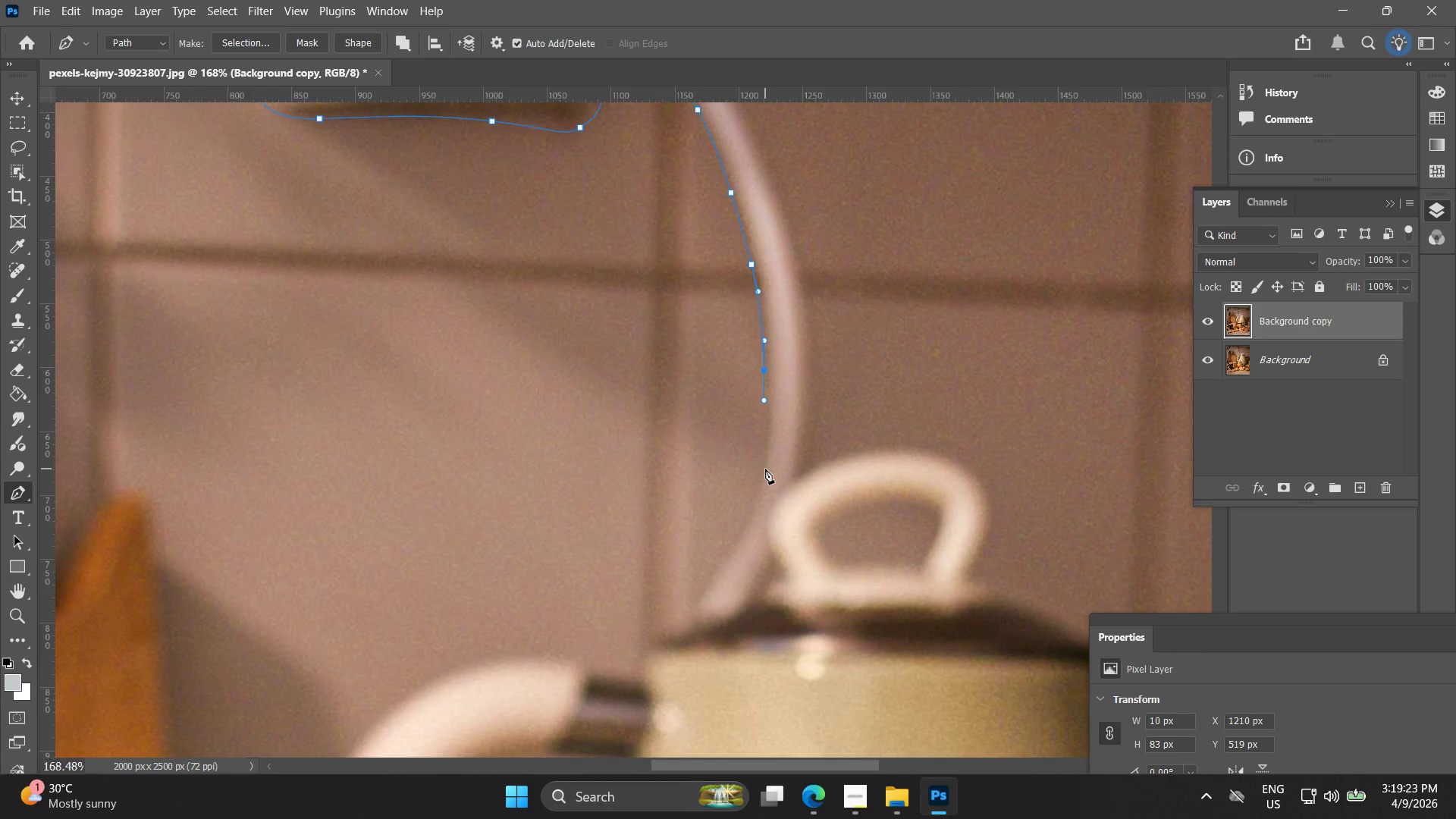 
left_click_drag(start_coordinate=[764, 471], to_coordinate=[764, 478])
 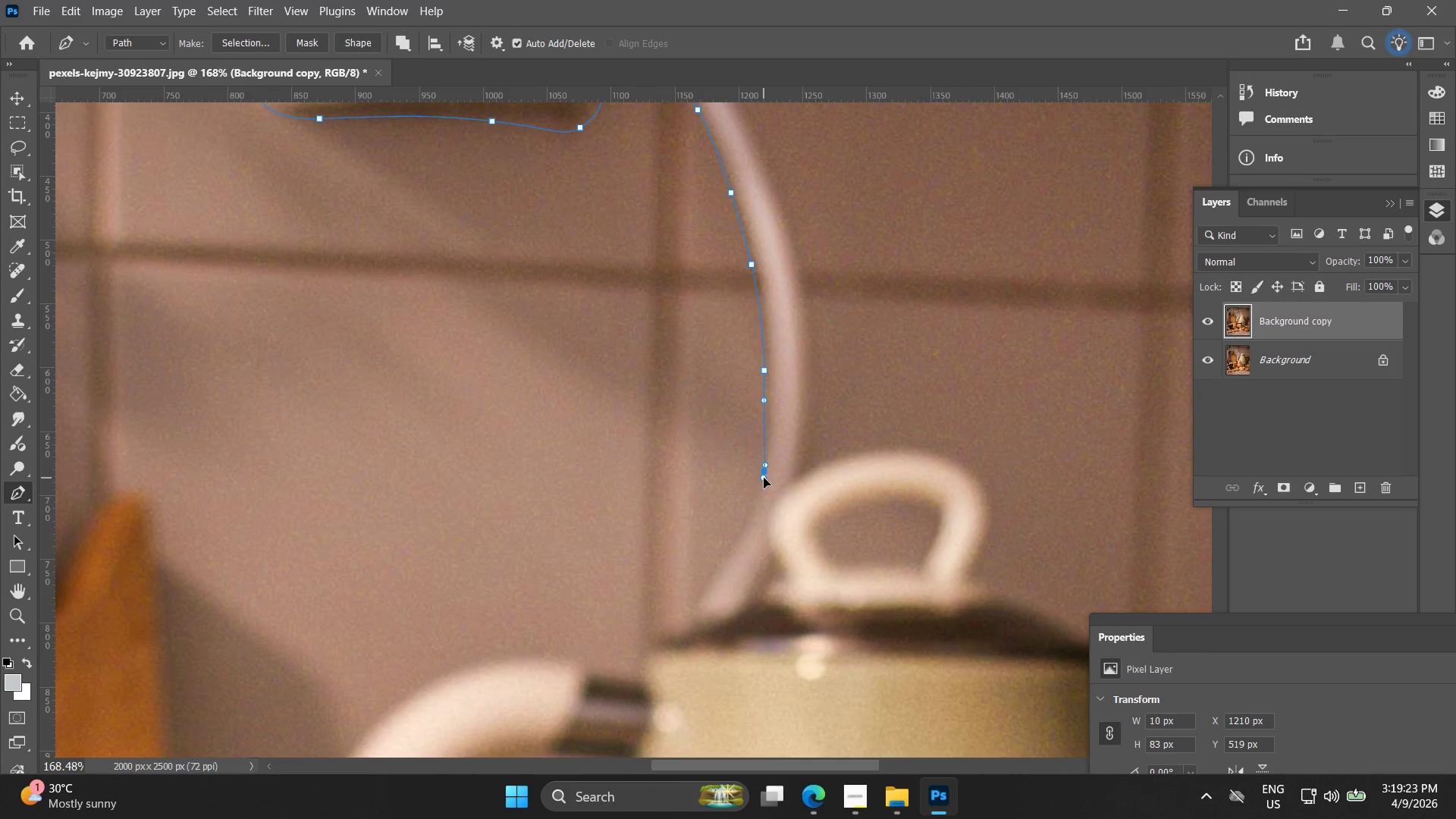 
key(Control+ControlLeft)
 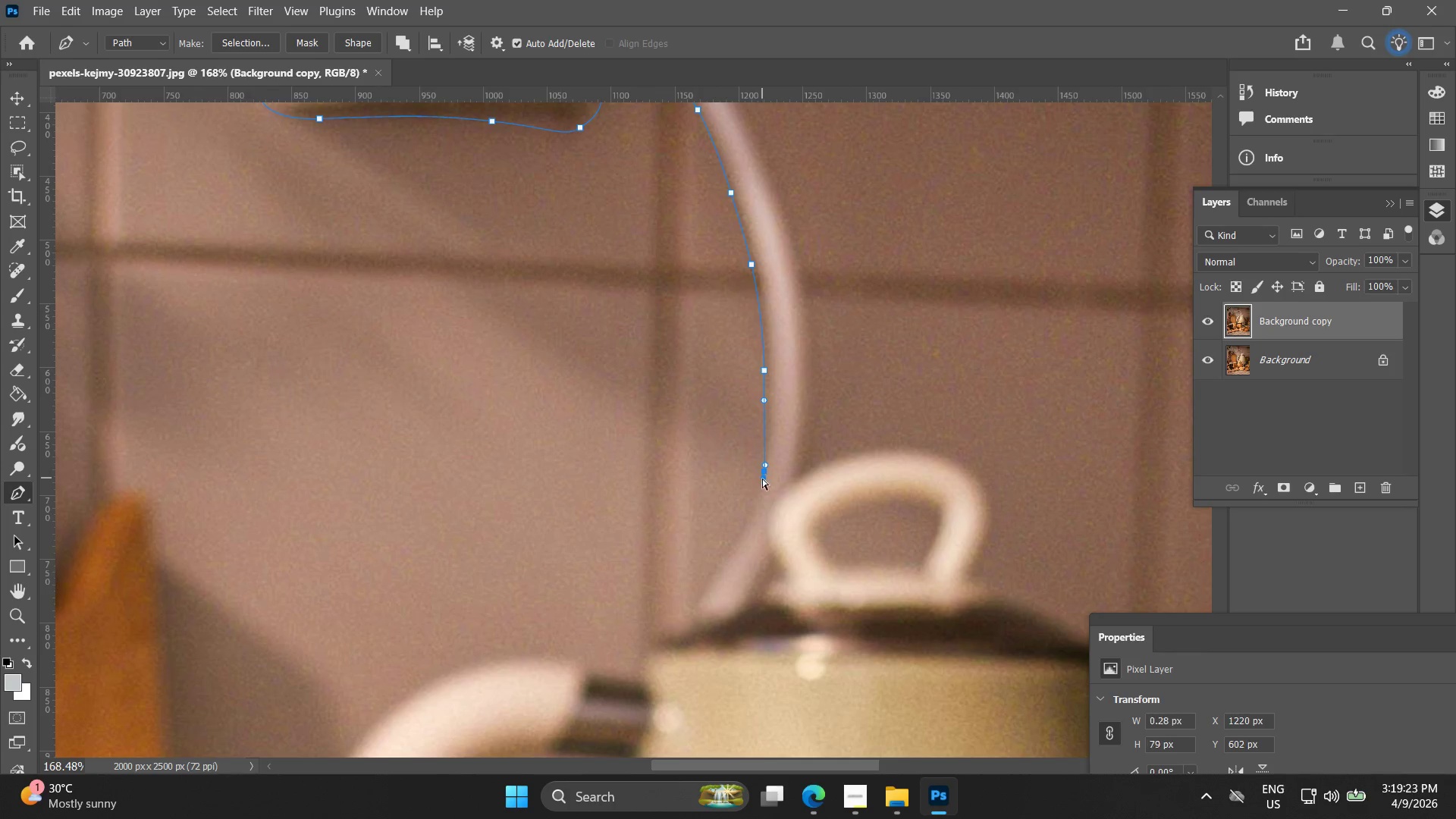 
key(Control+Z)
 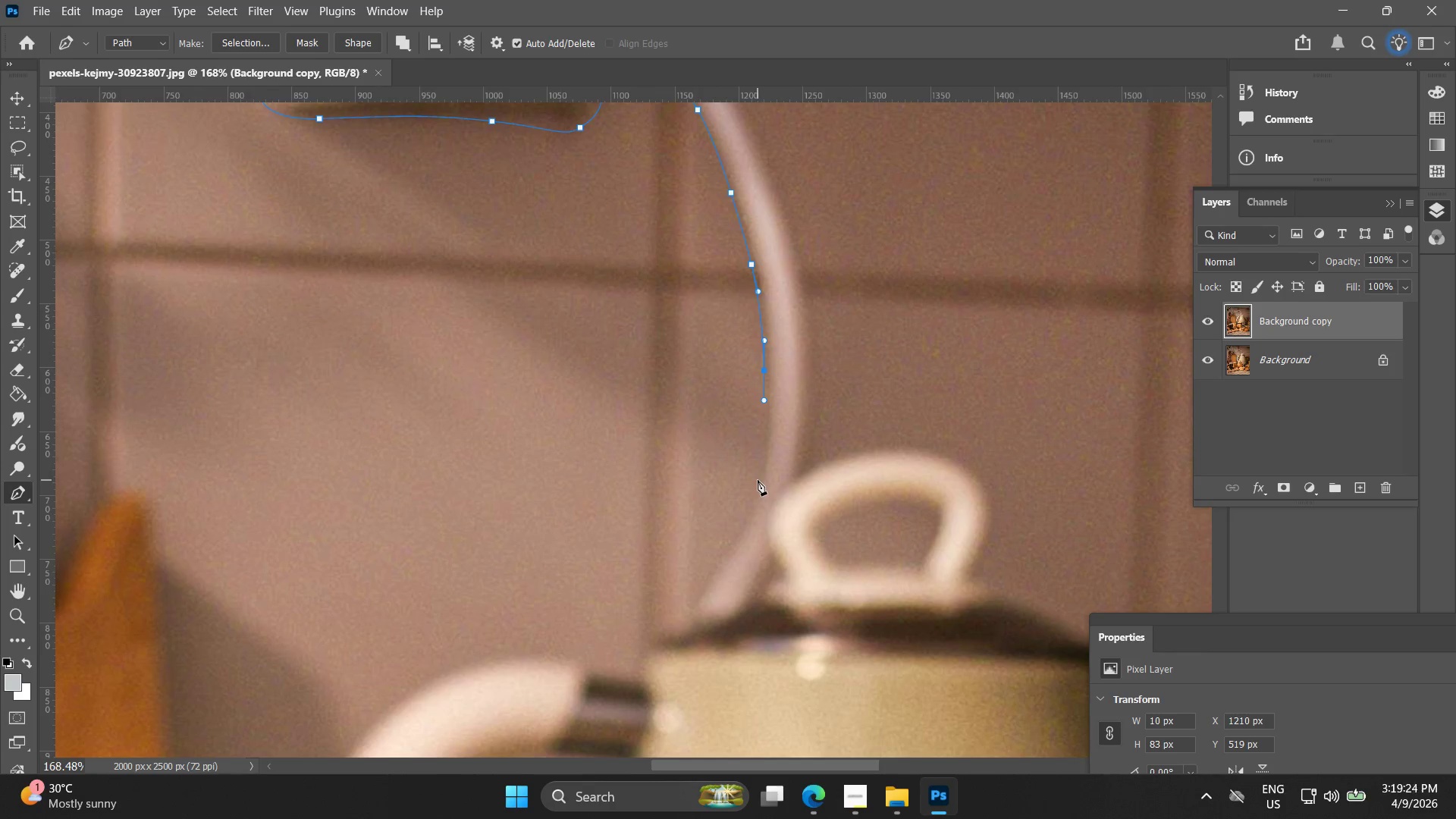 
left_click_drag(start_coordinate=[757, 482], to_coordinate=[746, 510])
 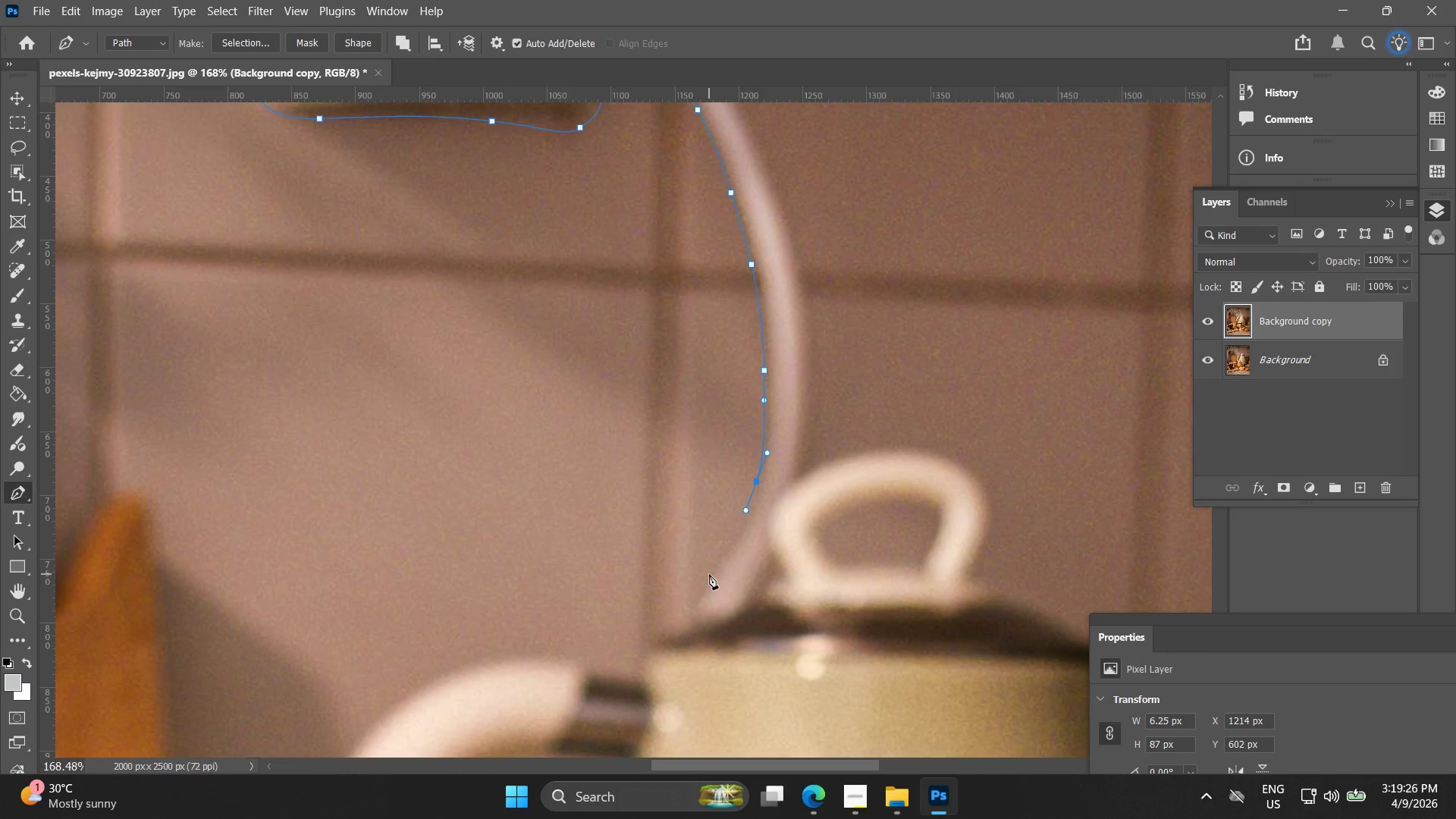 
left_click_drag(start_coordinate=[711, 571], to_coordinate=[699, 583])
 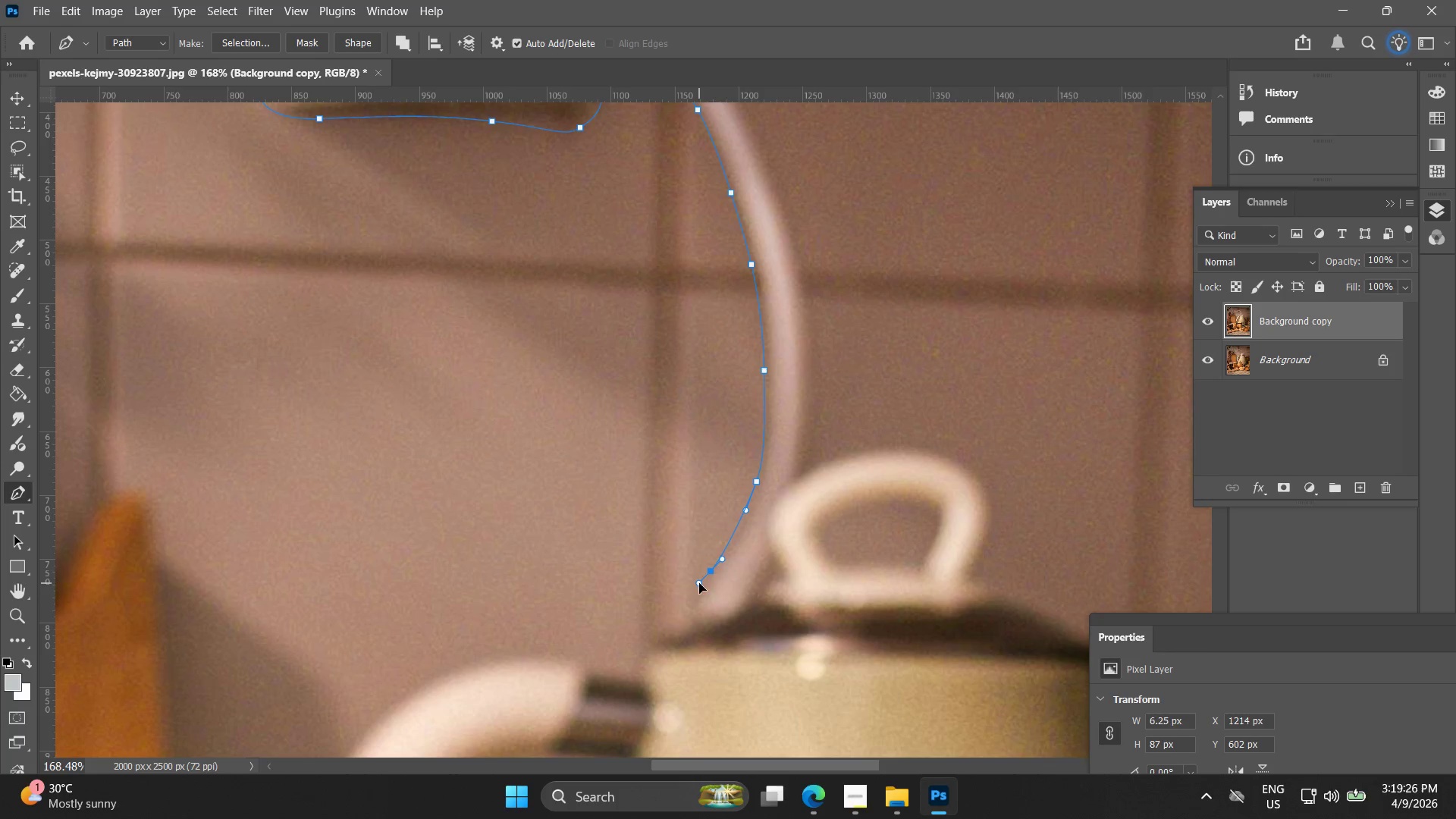 
key(Control+ControlLeft)
 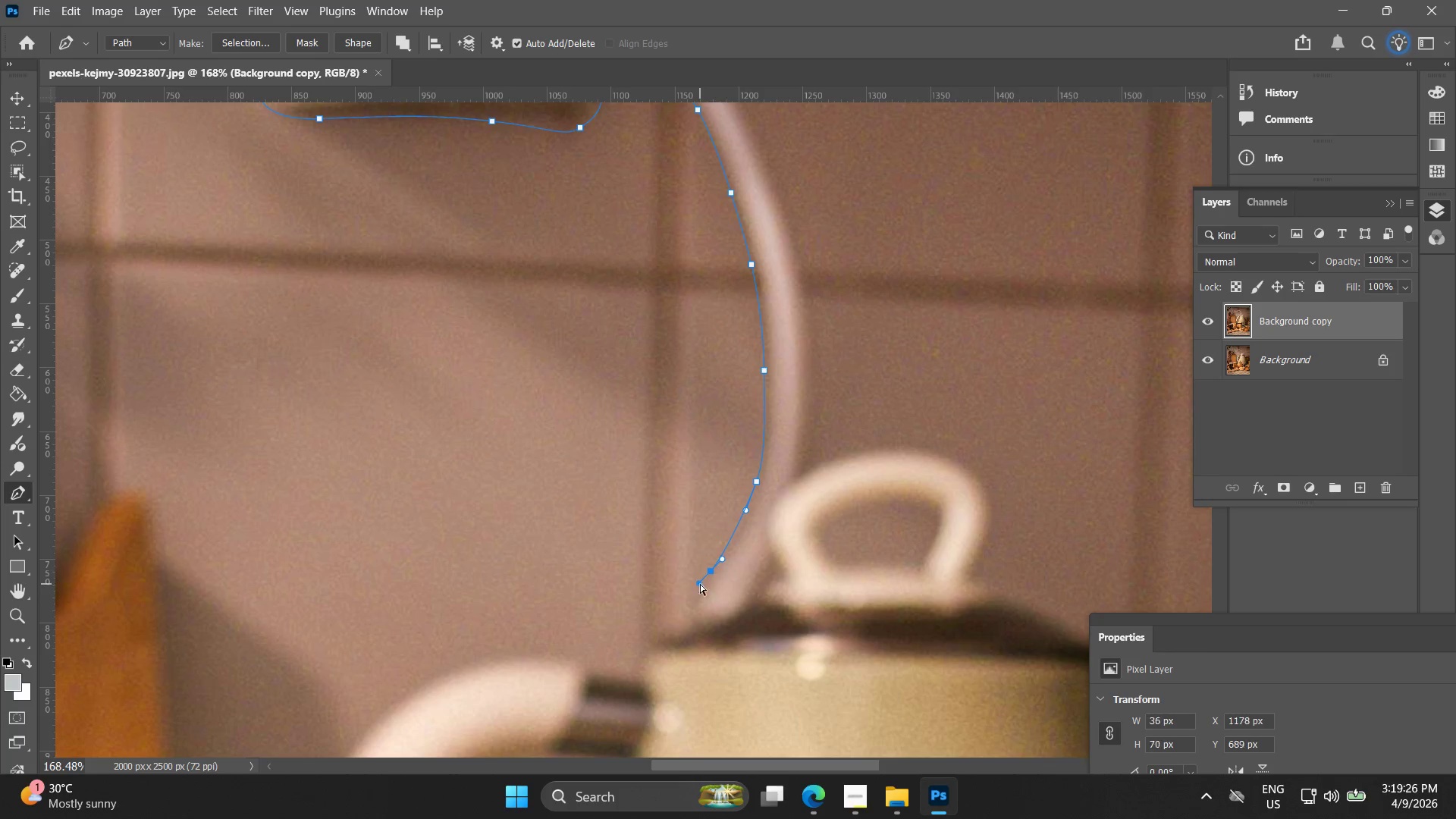 
key(Control+Z)
 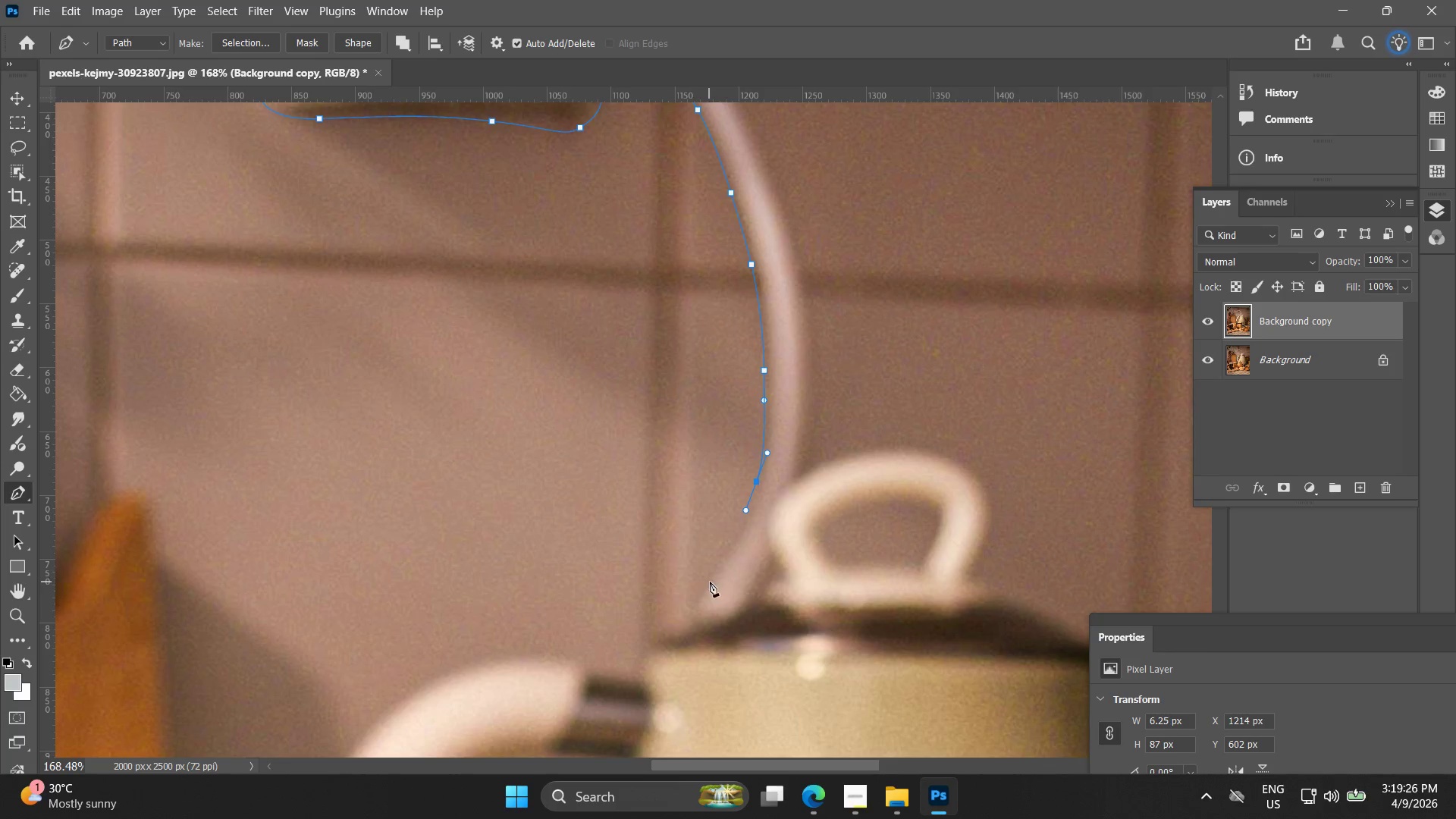 
left_click_drag(start_coordinate=[710, 582], to_coordinate=[695, 601])
 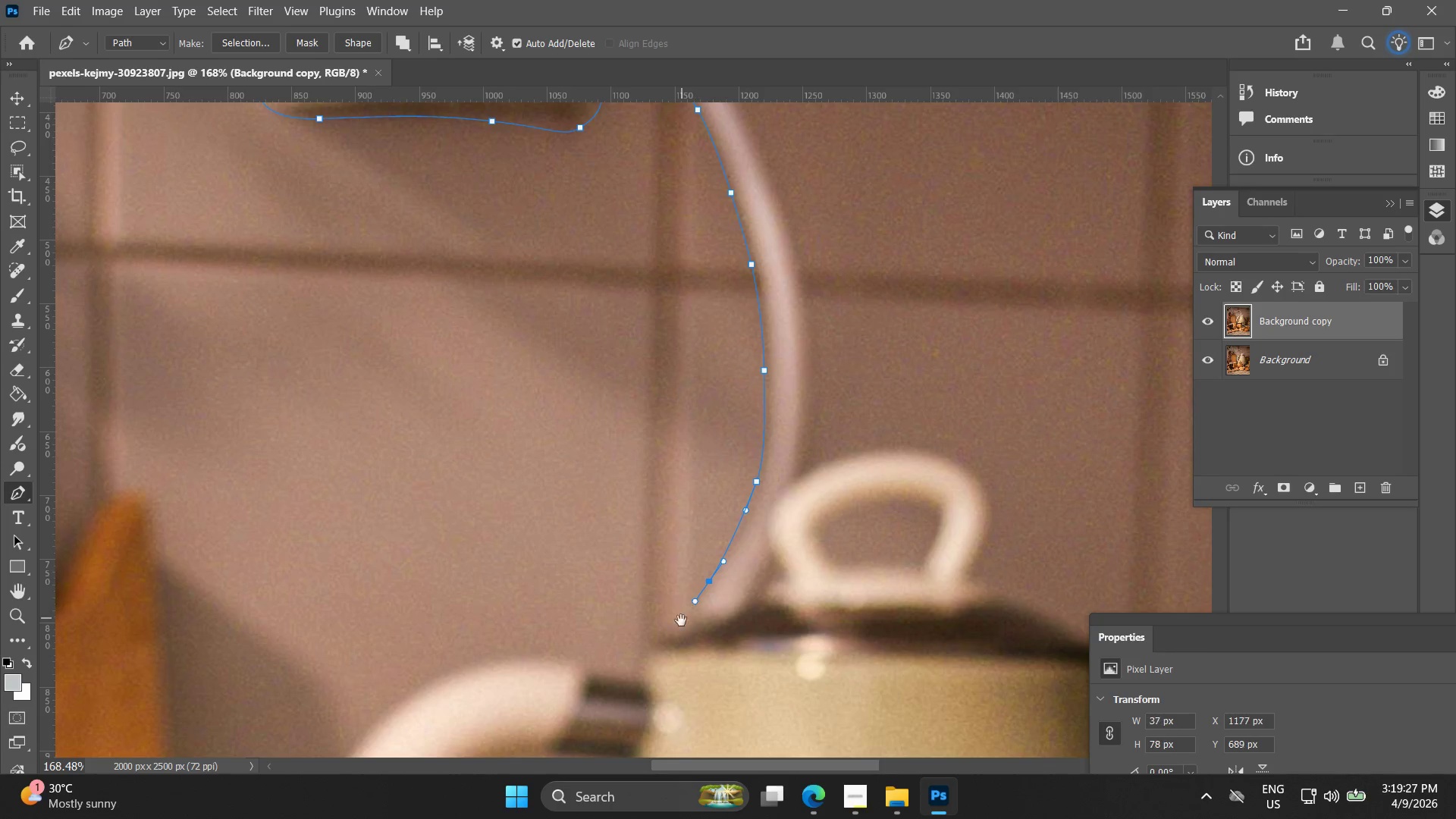 
hold_key(key=Space, duration=0.5)
 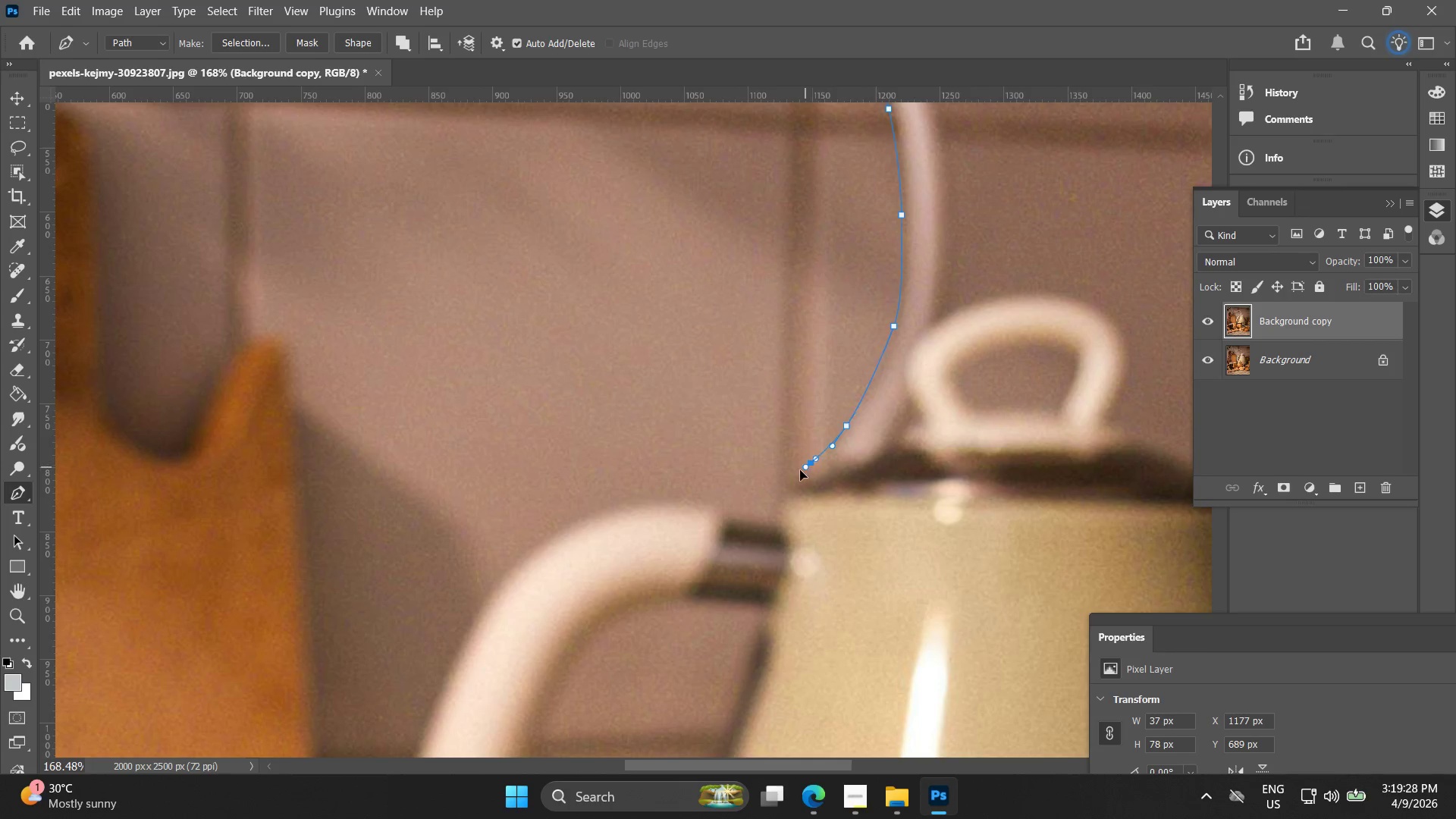 
left_click_drag(start_coordinate=[694, 604], to_coordinate=[831, 449])
 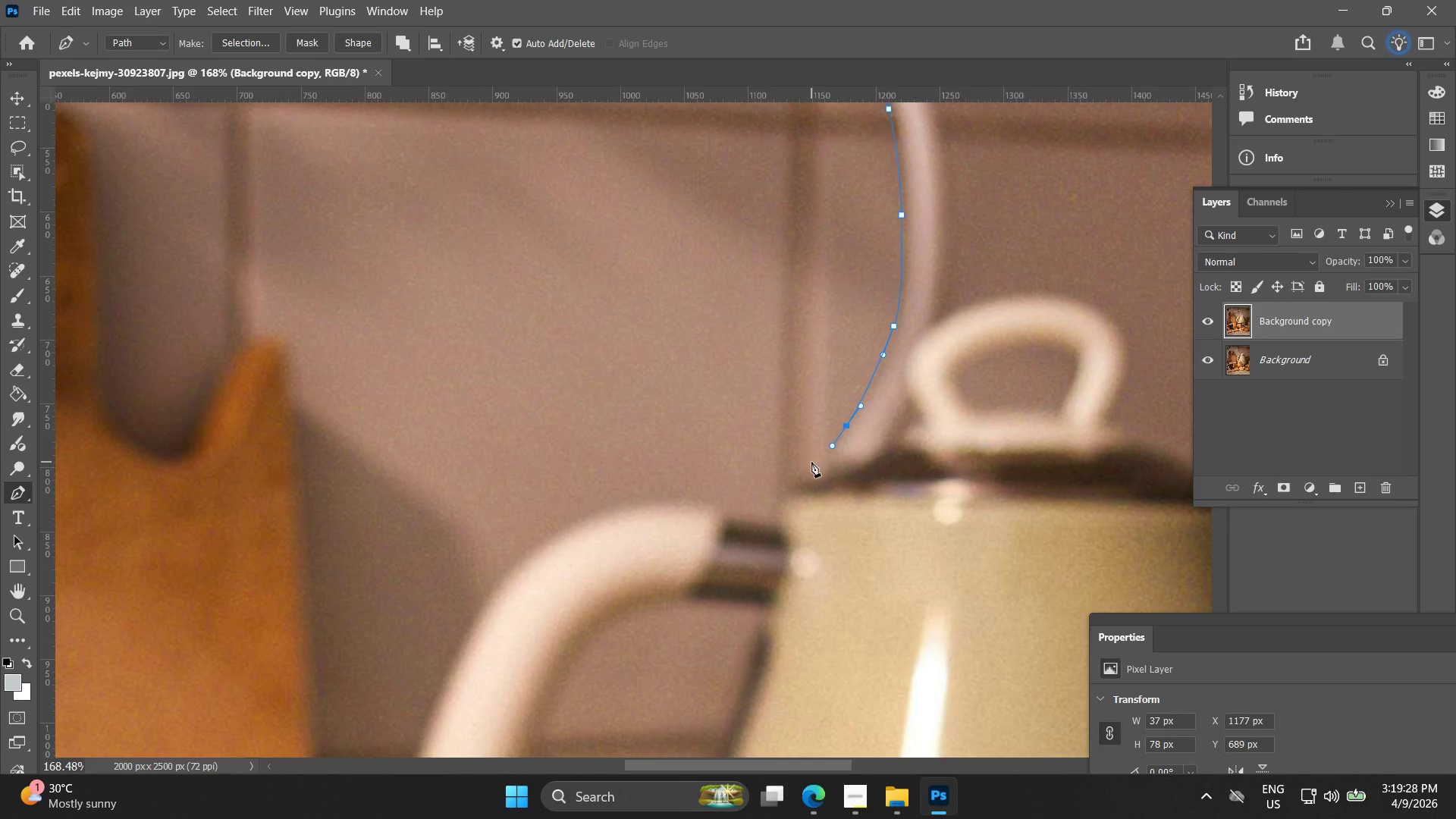 
left_click_drag(start_coordinate=[811, 463], to_coordinate=[794, 475])
 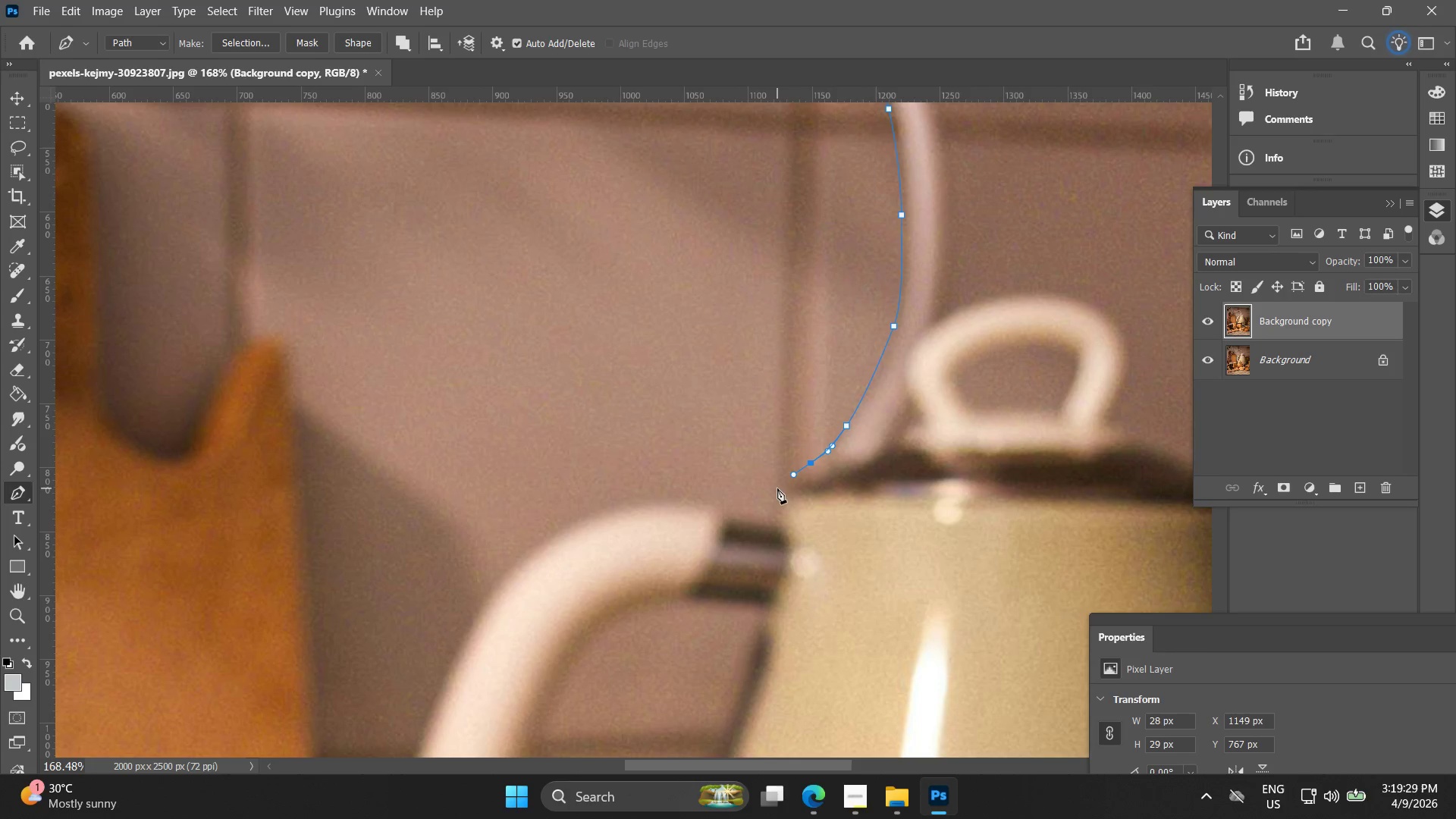 
left_click_drag(start_coordinate=[777, 488], to_coordinate=[769, 511])
 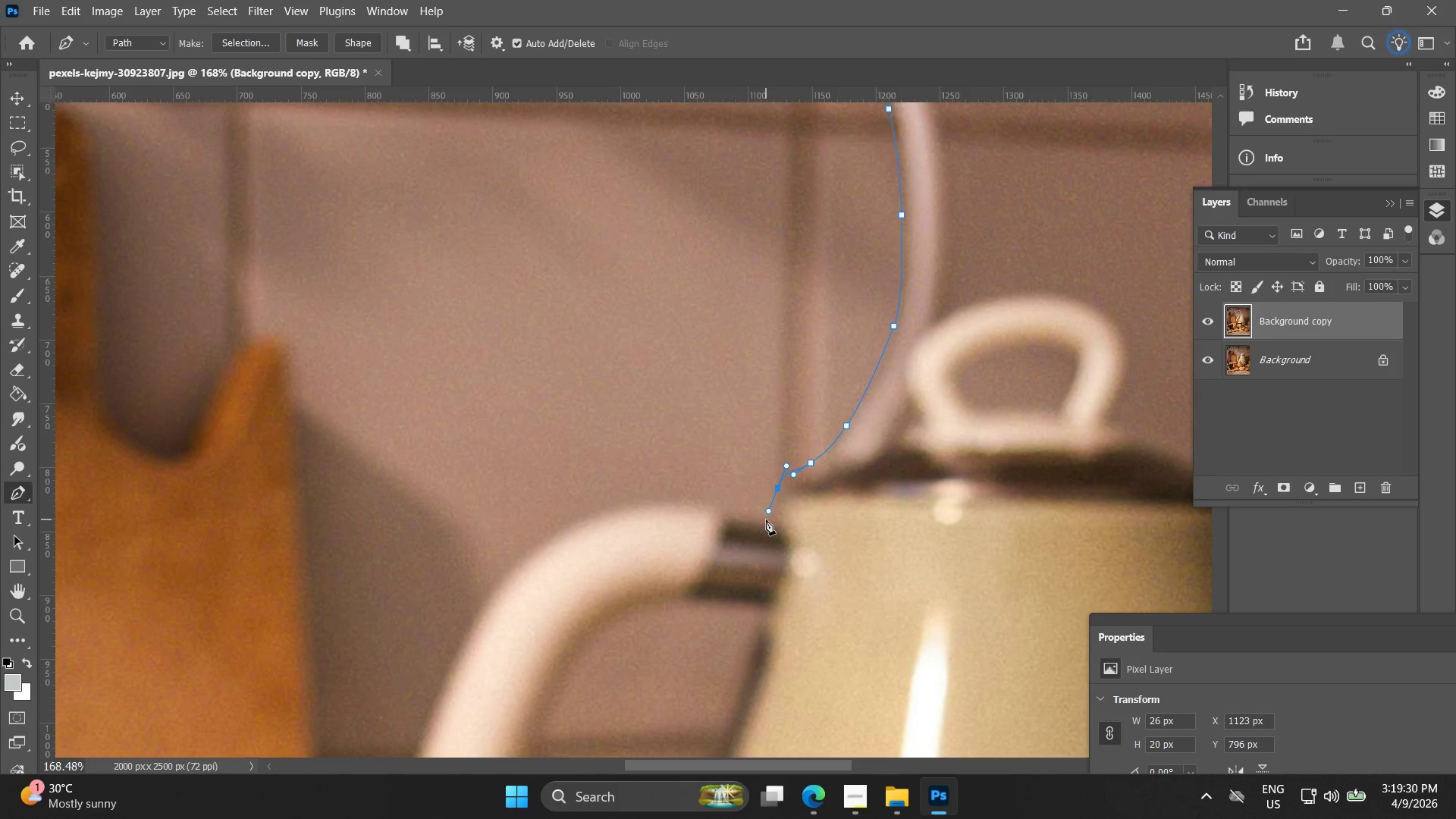 
left_click([766, 519])
 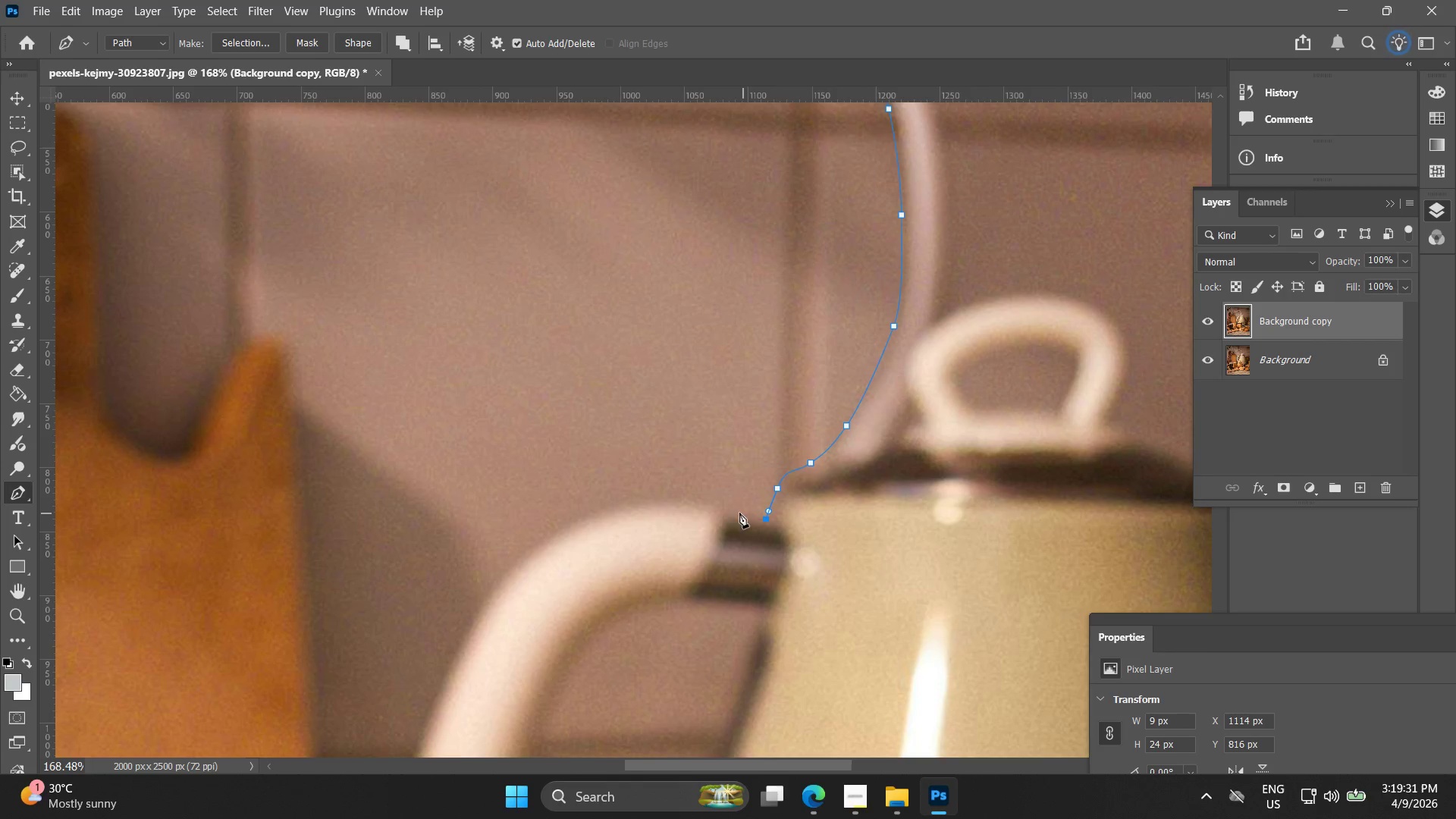 
hold_key(key=AltLeft, duration=0.55)
scroll: coordinate [728, 509], scroll_direction: up, amount: 10.0
 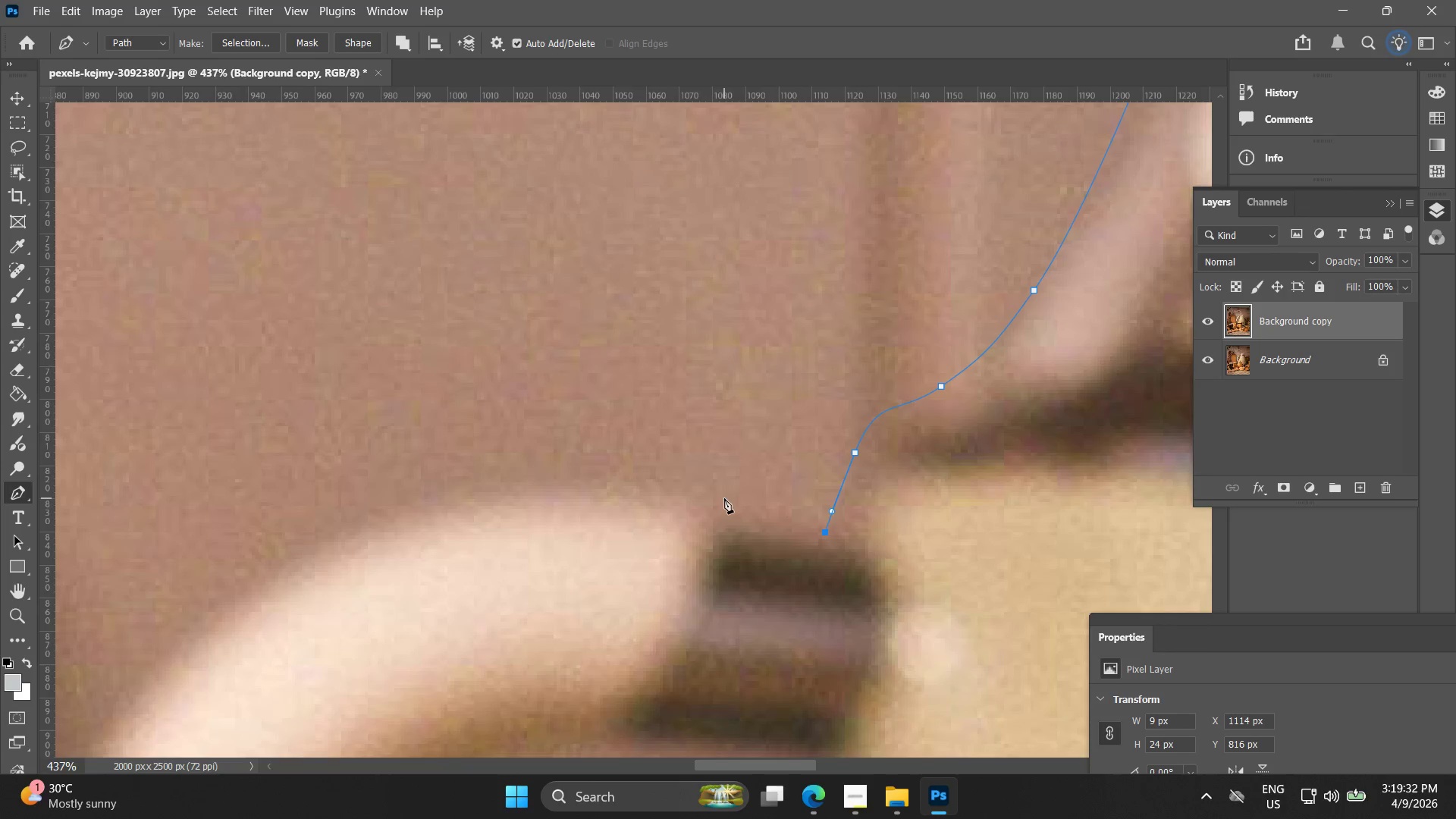 
left_click_drag(start_coordinate=[701, 490], to_coordinate=[597, 466])
 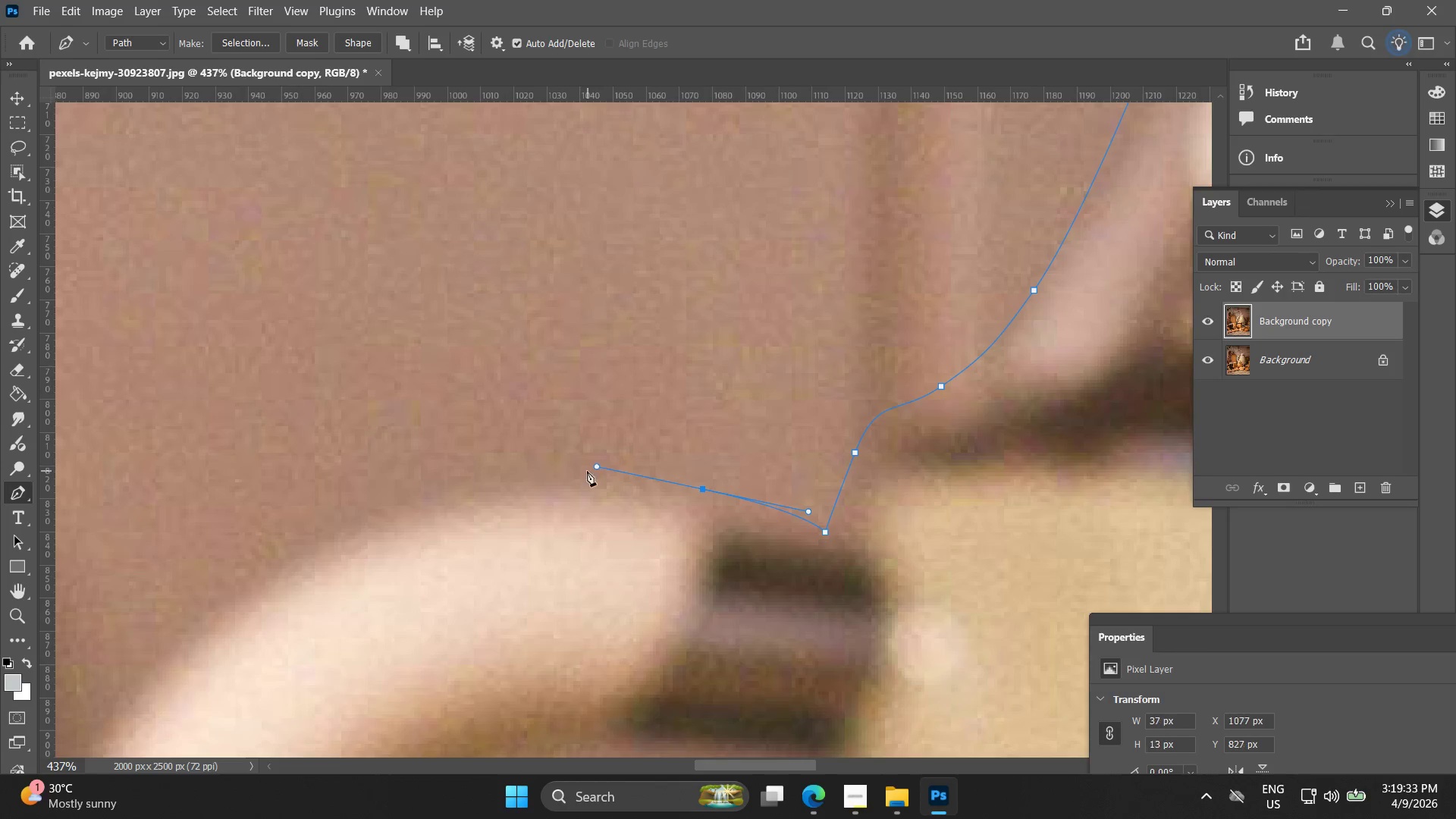 
hold_key(key=Space, duration=0.55)
 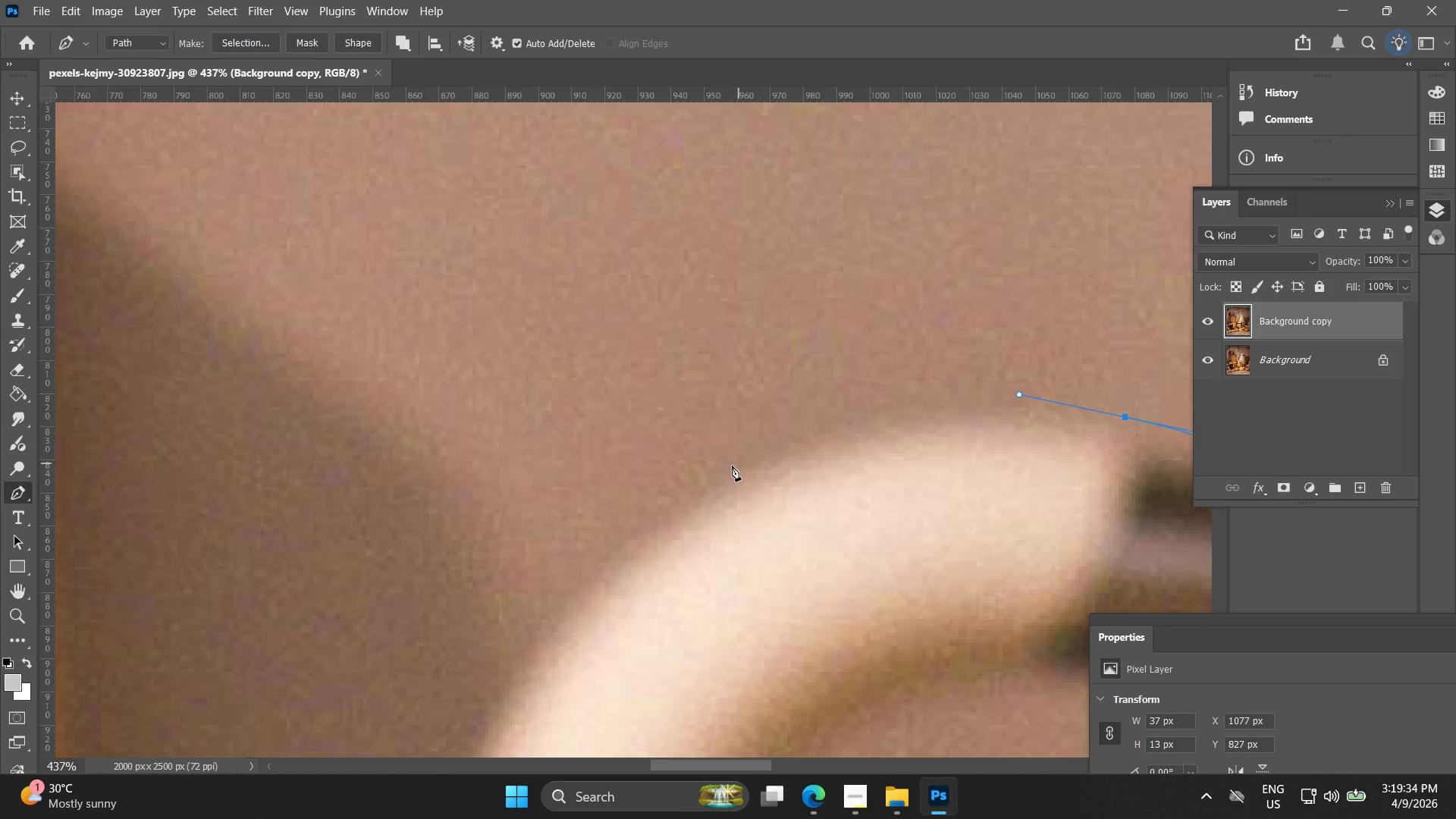 
left_click_drag(start_coordinate=[447, 460], to_coordinate=[870, 388])
 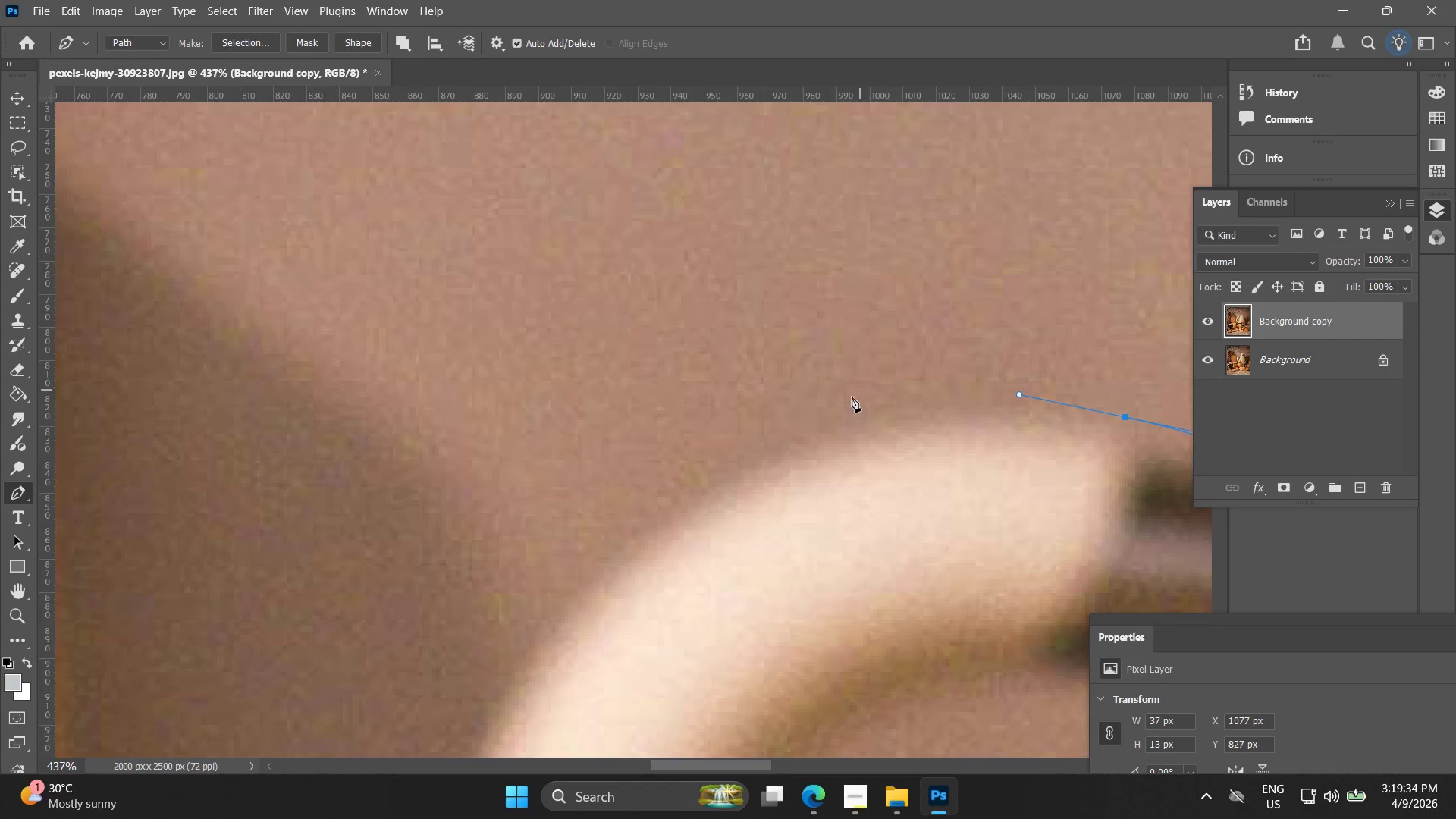 
hold_key(key=Space, duration=3.78)
 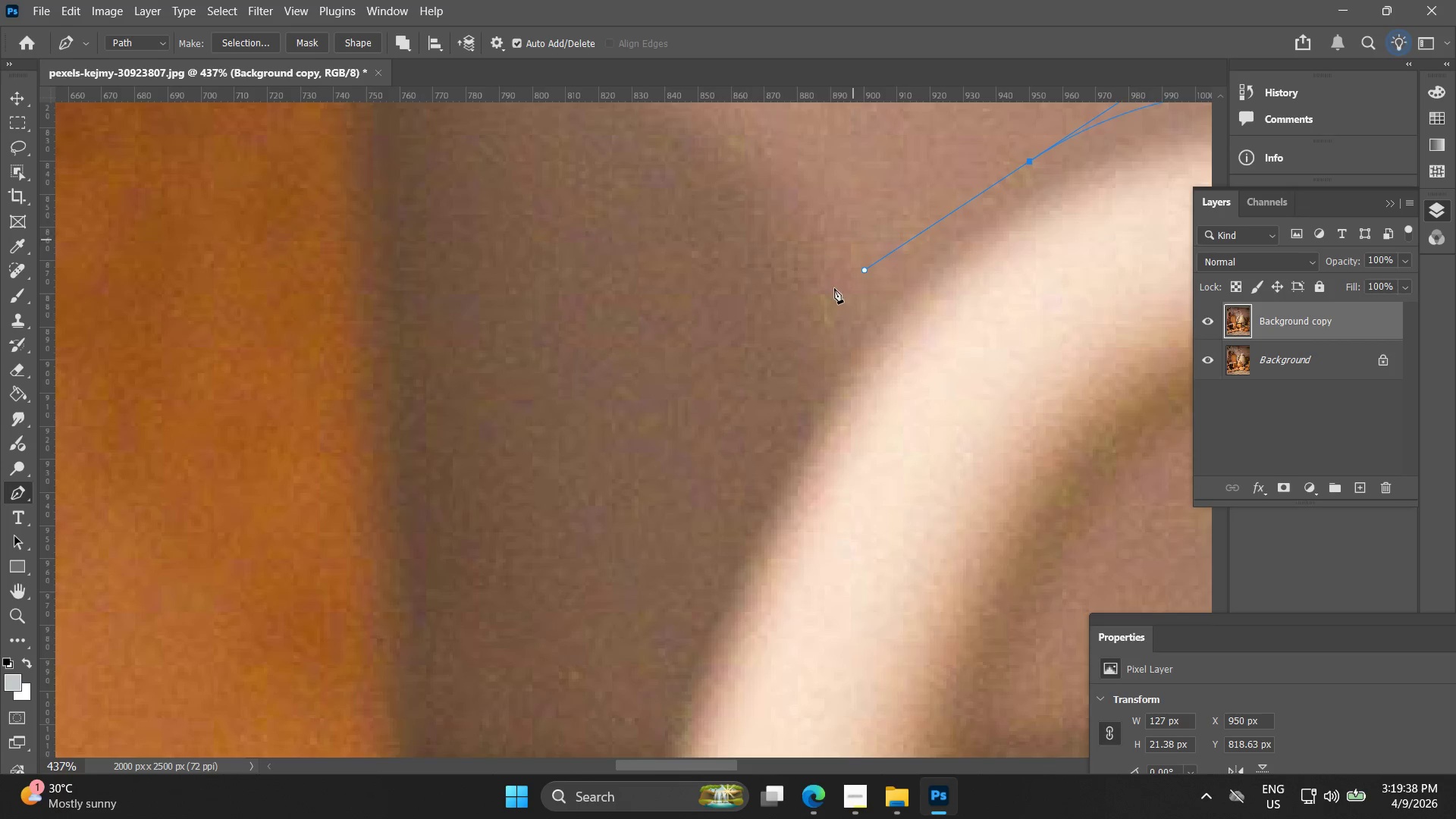 
left_click_drag(start_coordinate=[734, 466], to_coordinate=[648, 485])
 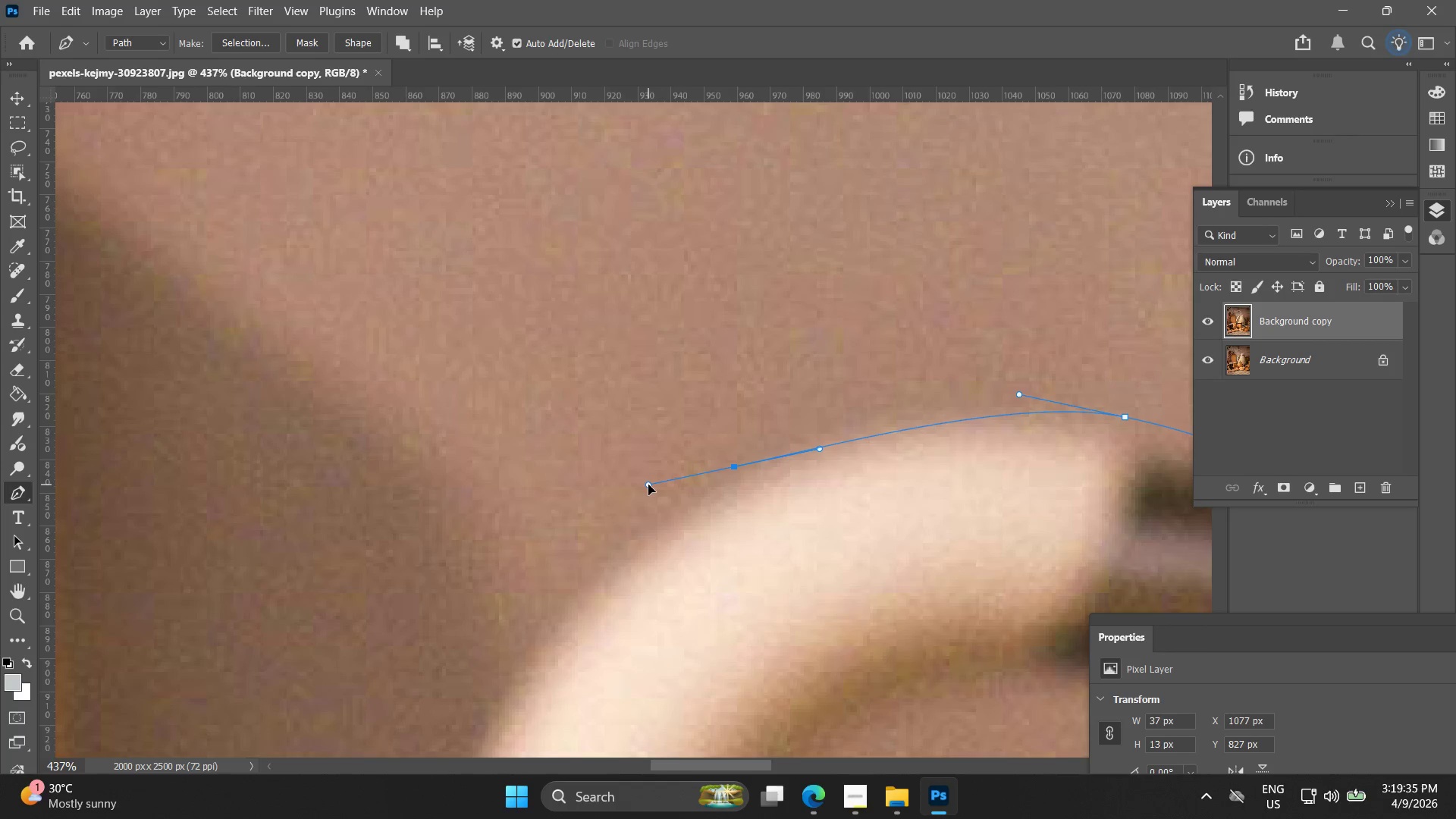 
key(Control+ControlLeft)
 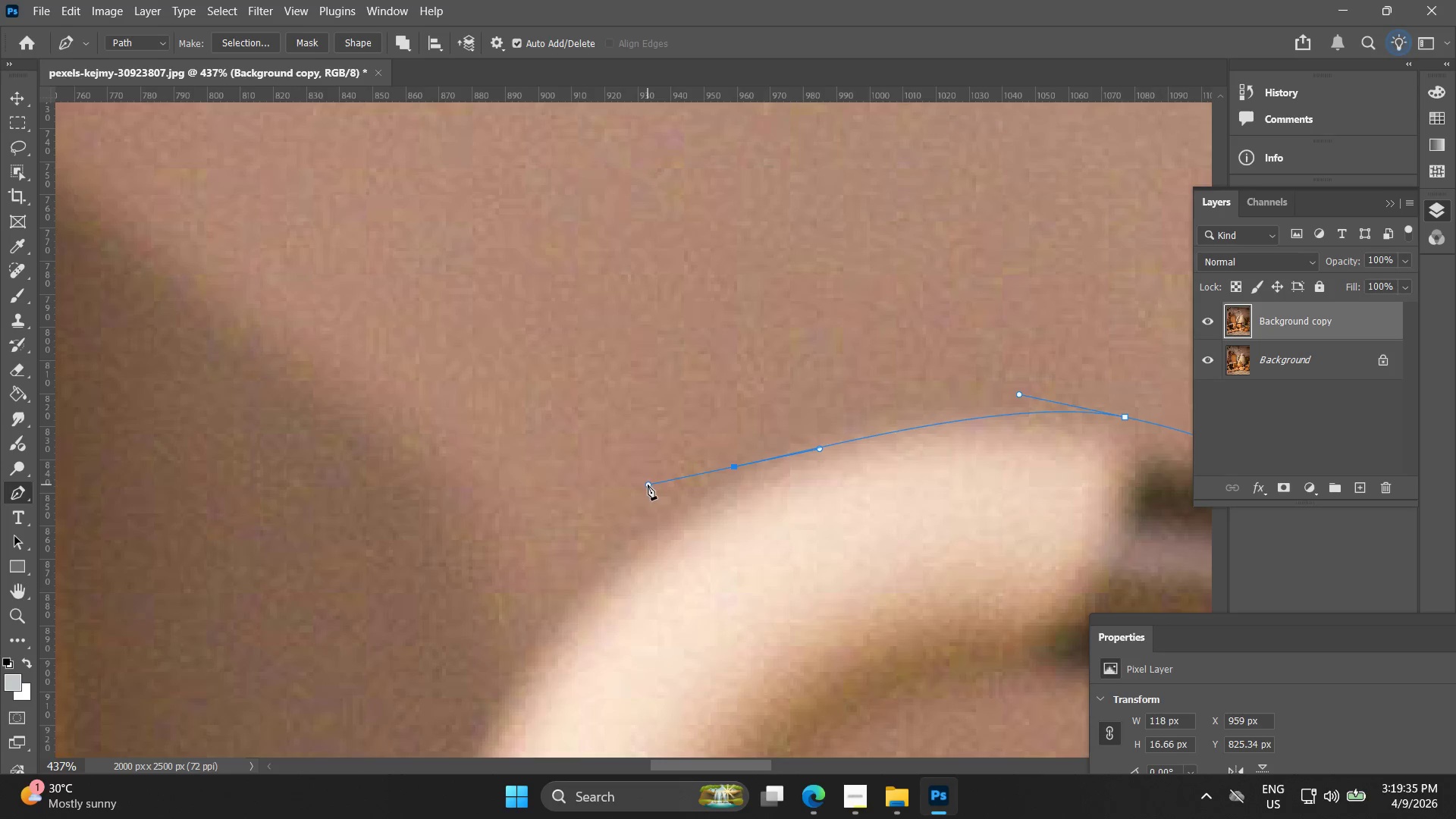 
key(Control+Z)
 